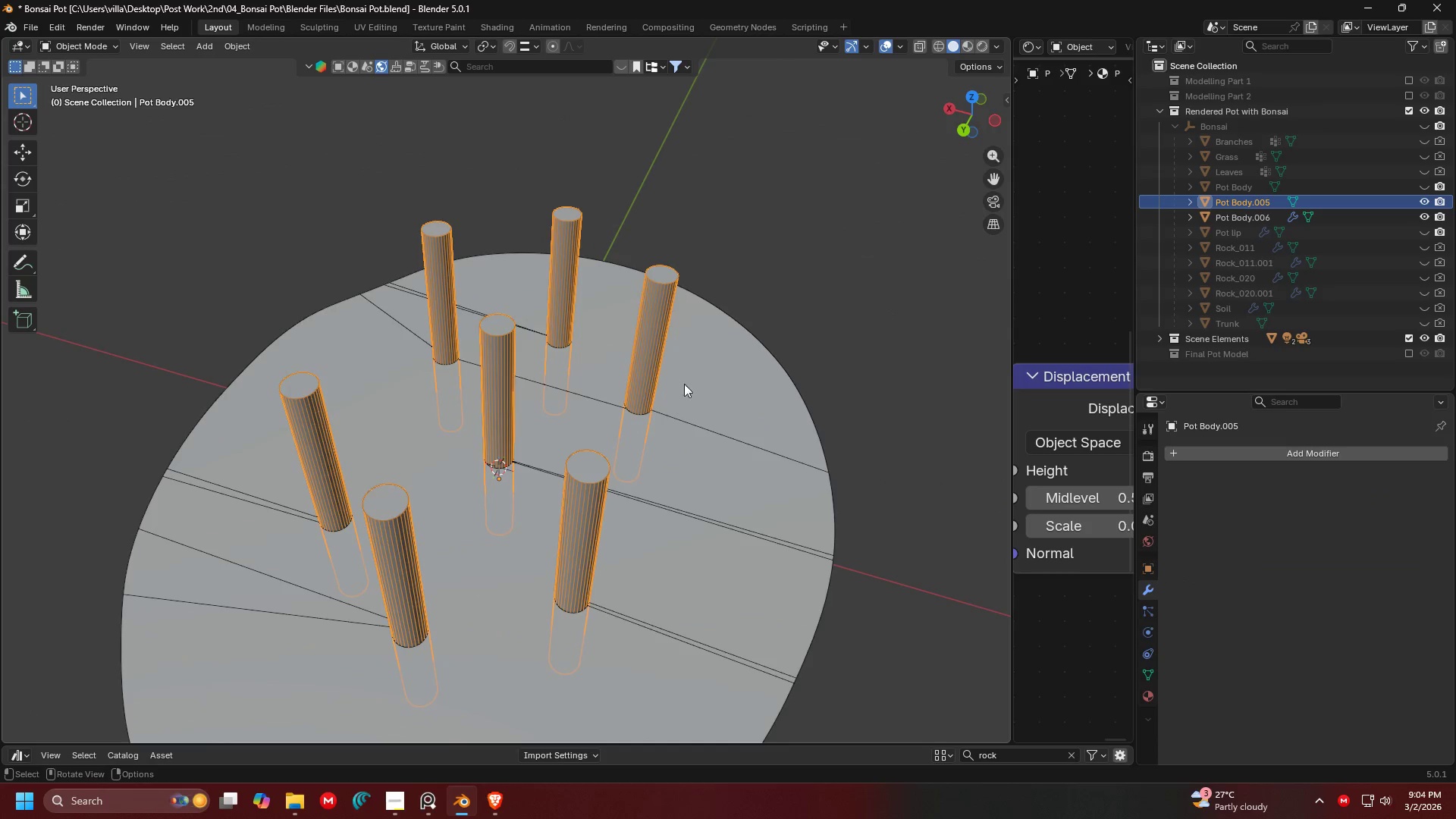 
double_click([712, 361])
 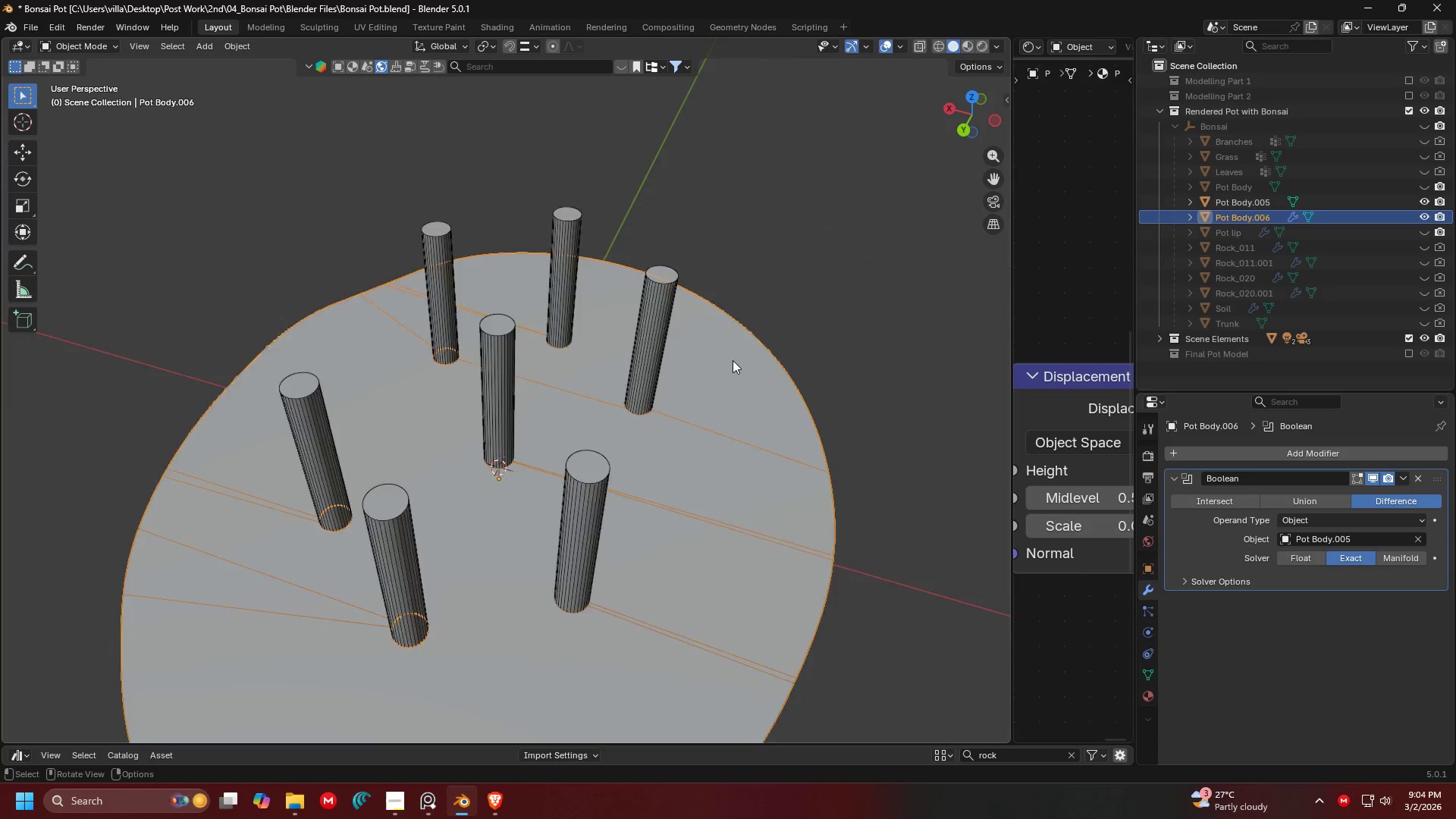 
scroll: coordinate [734, 360], scroll_direction: down, amount: 3.0
 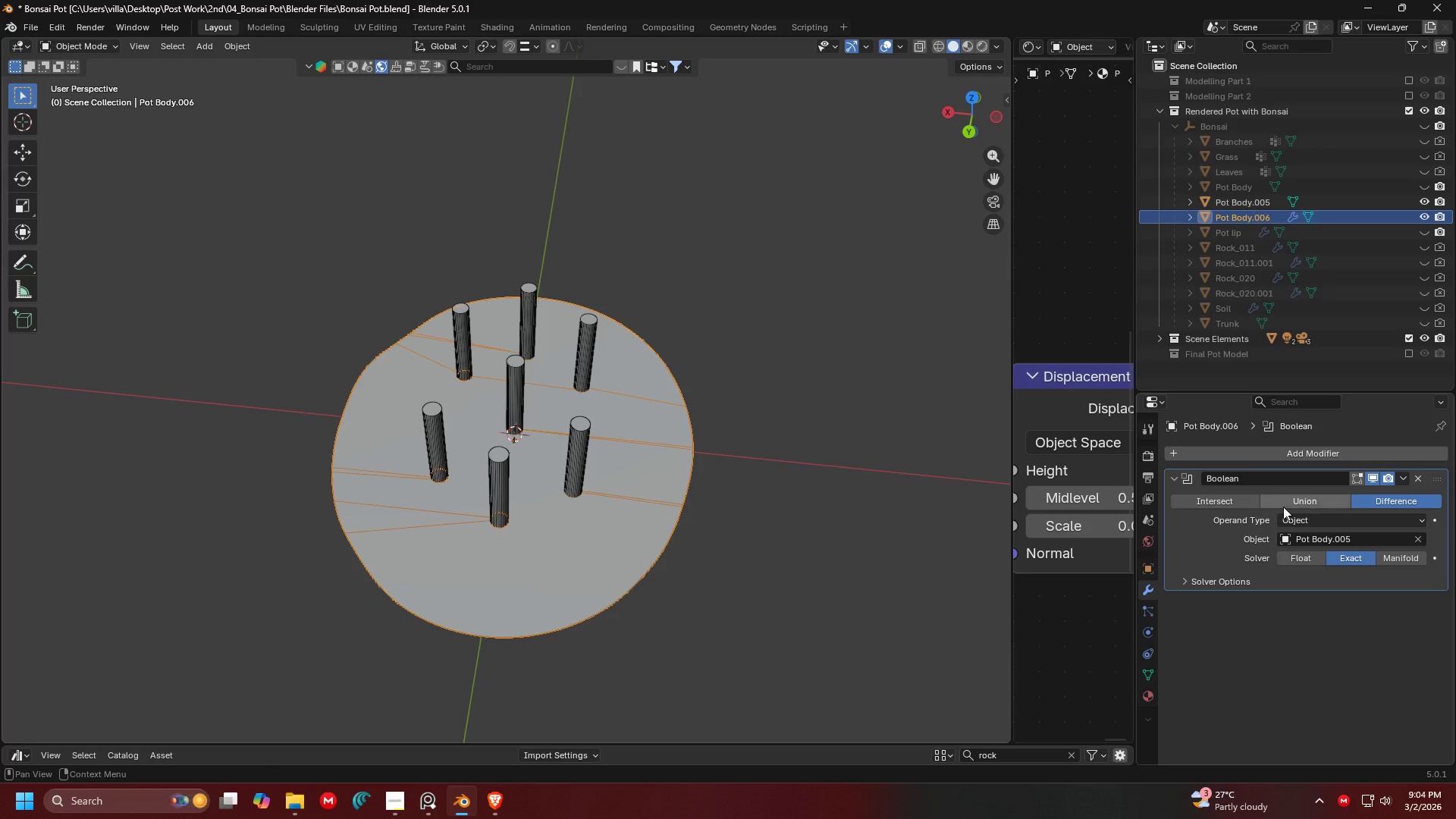 
left_click([1420, 541])
 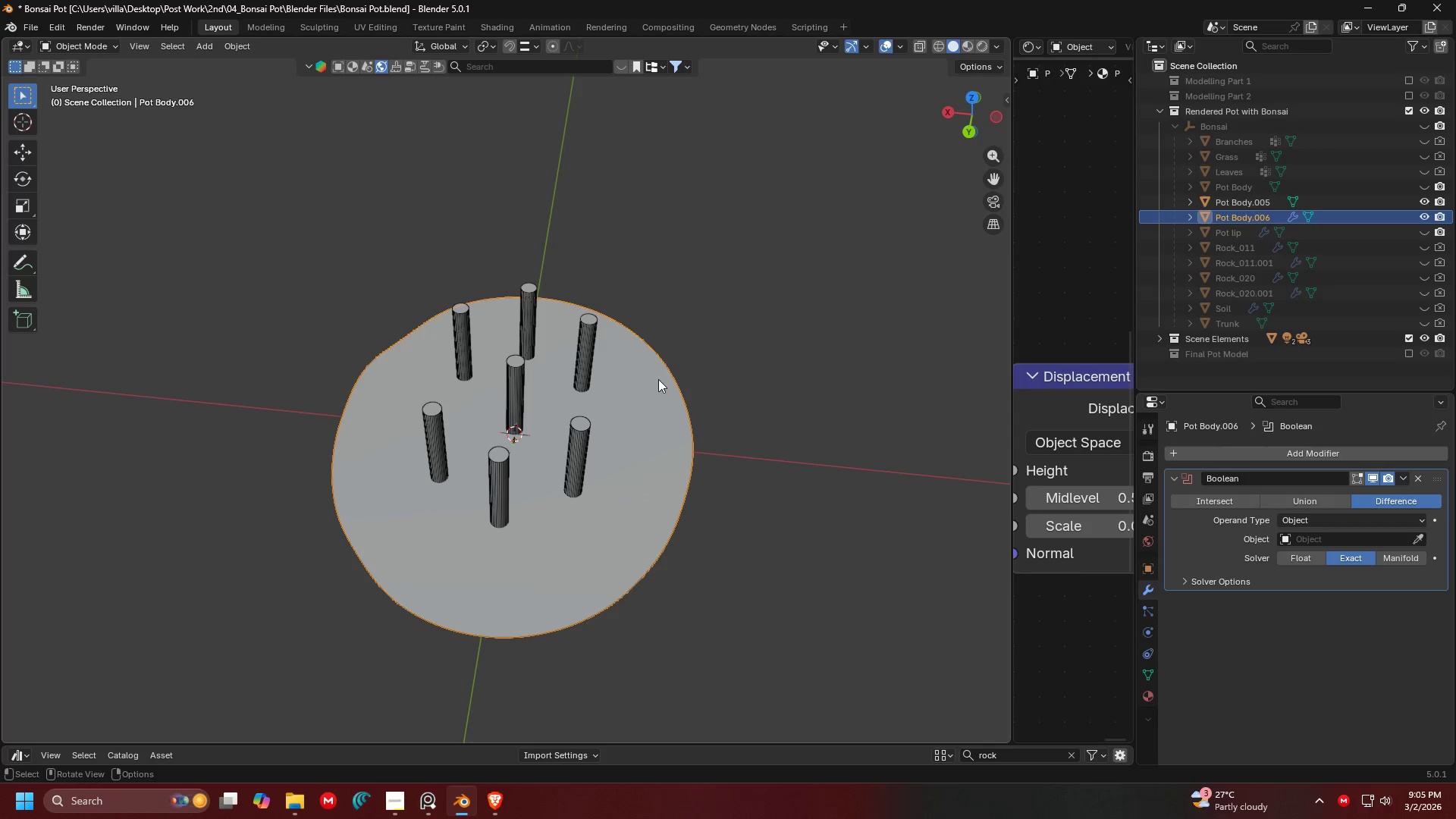 
left_click([658, 379])
 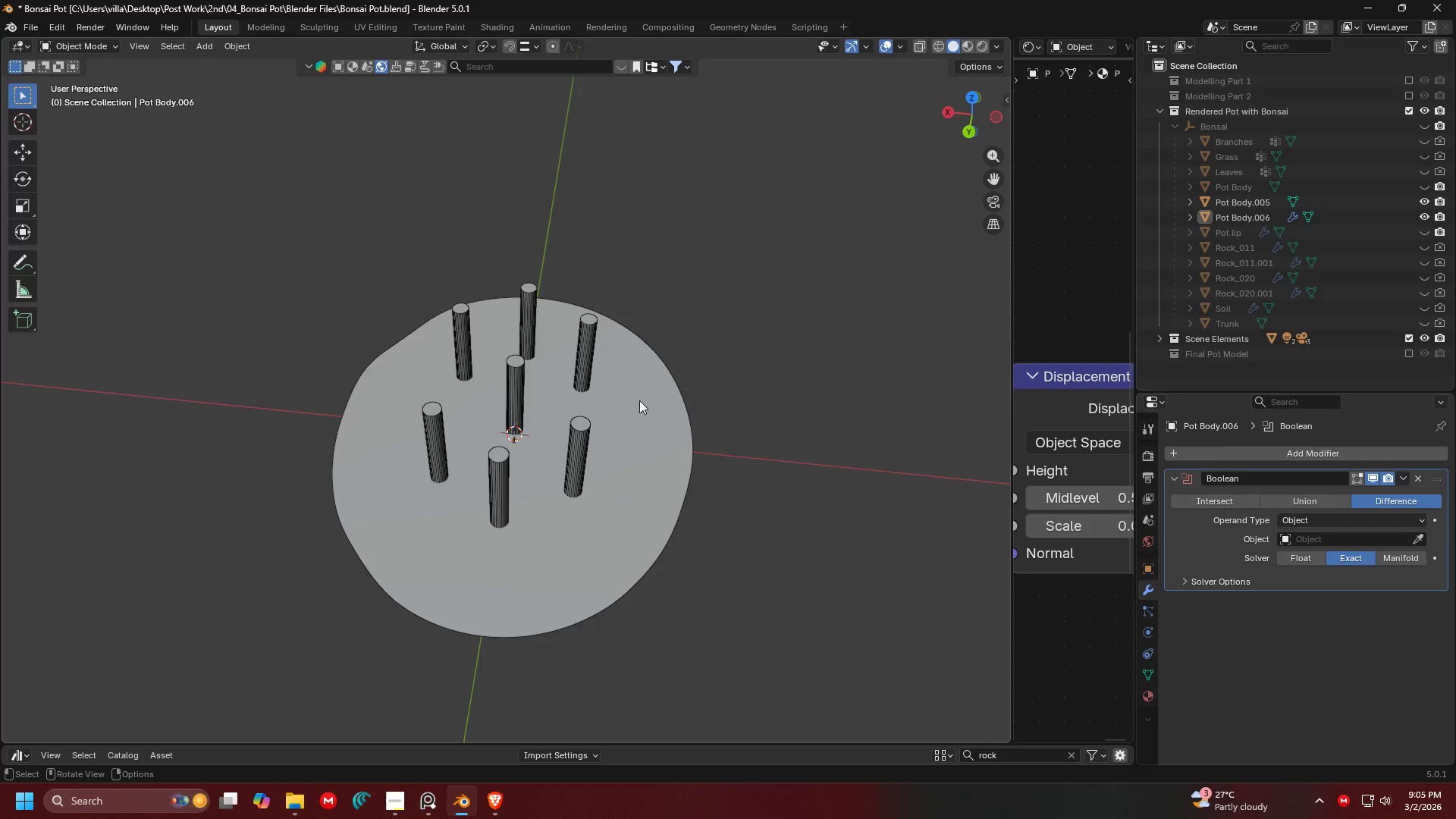 
key(Shift+ShiftLeft)
 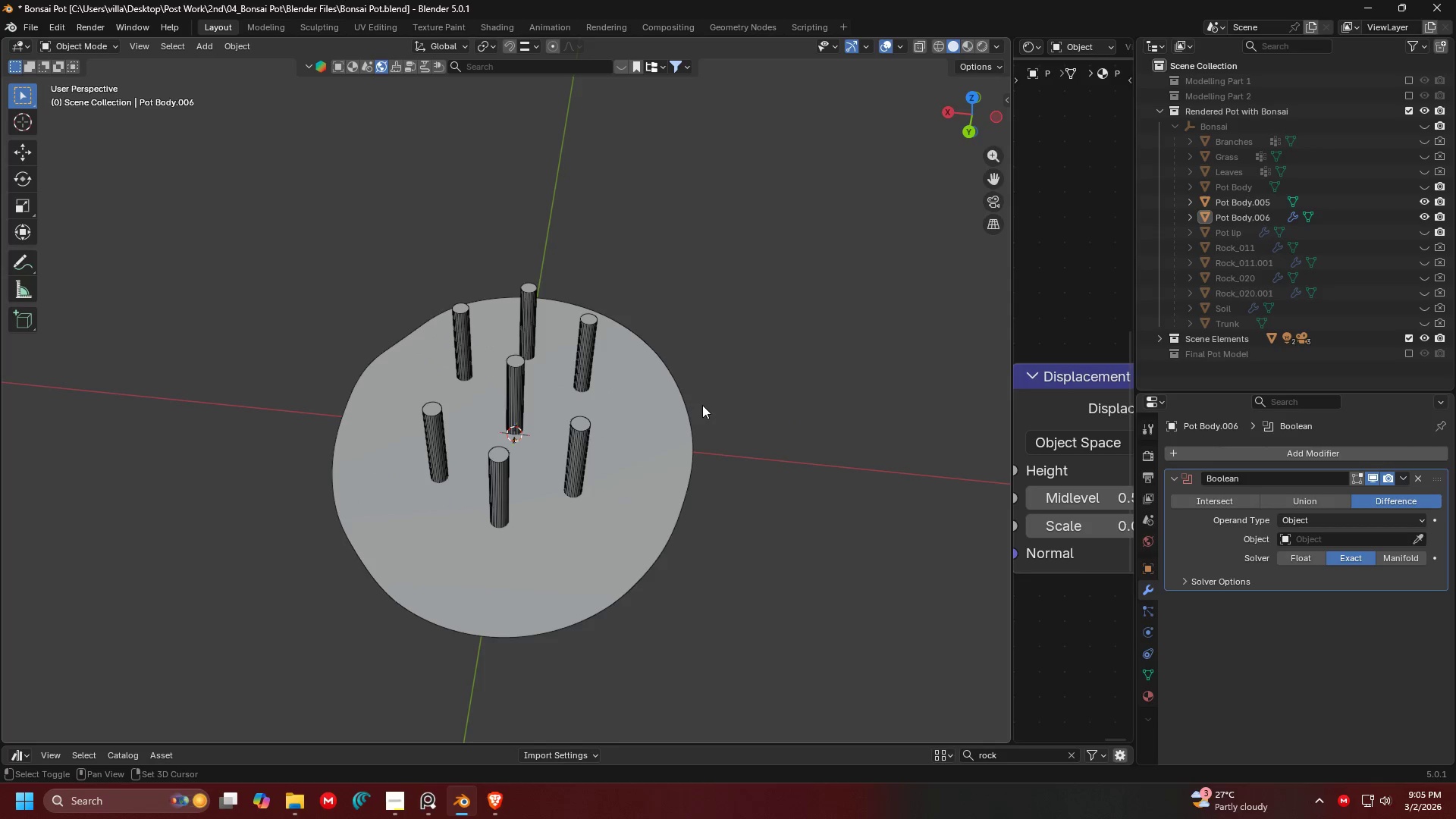 
key(Shift+A)
 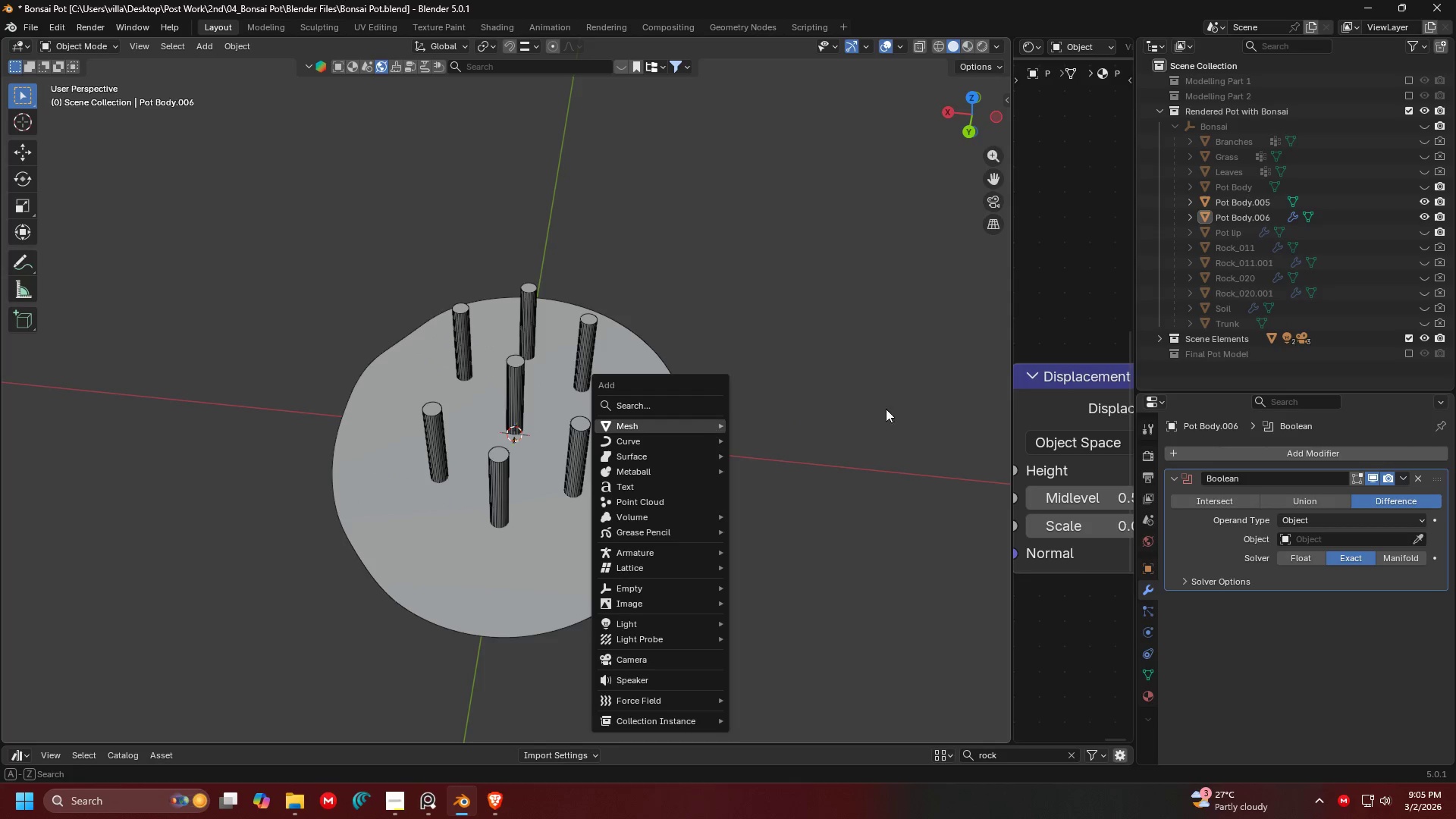 
left_click([973, 375])
 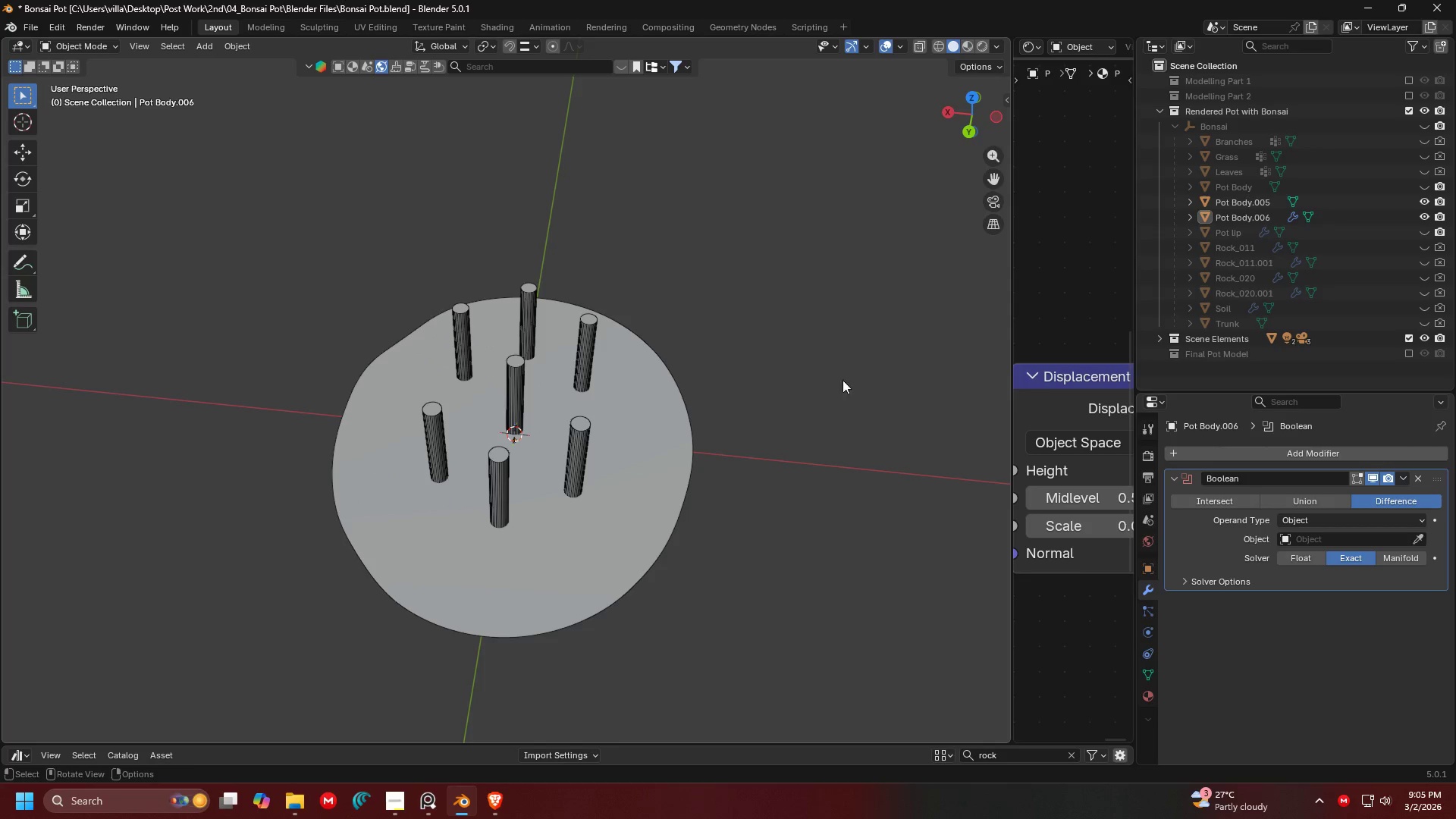 
key(Shift+ShiftLeft)
 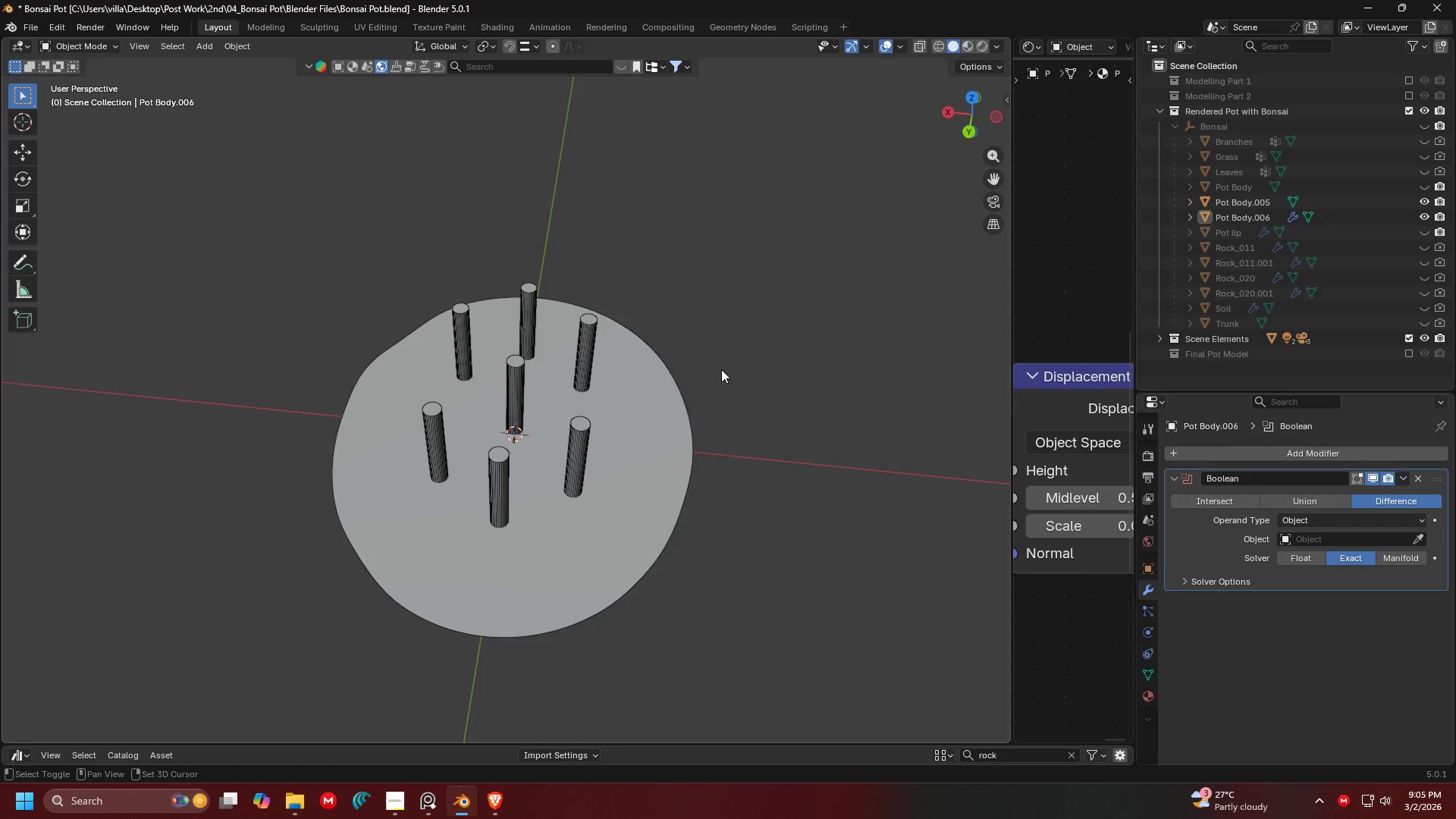 
key(Shift+A)
 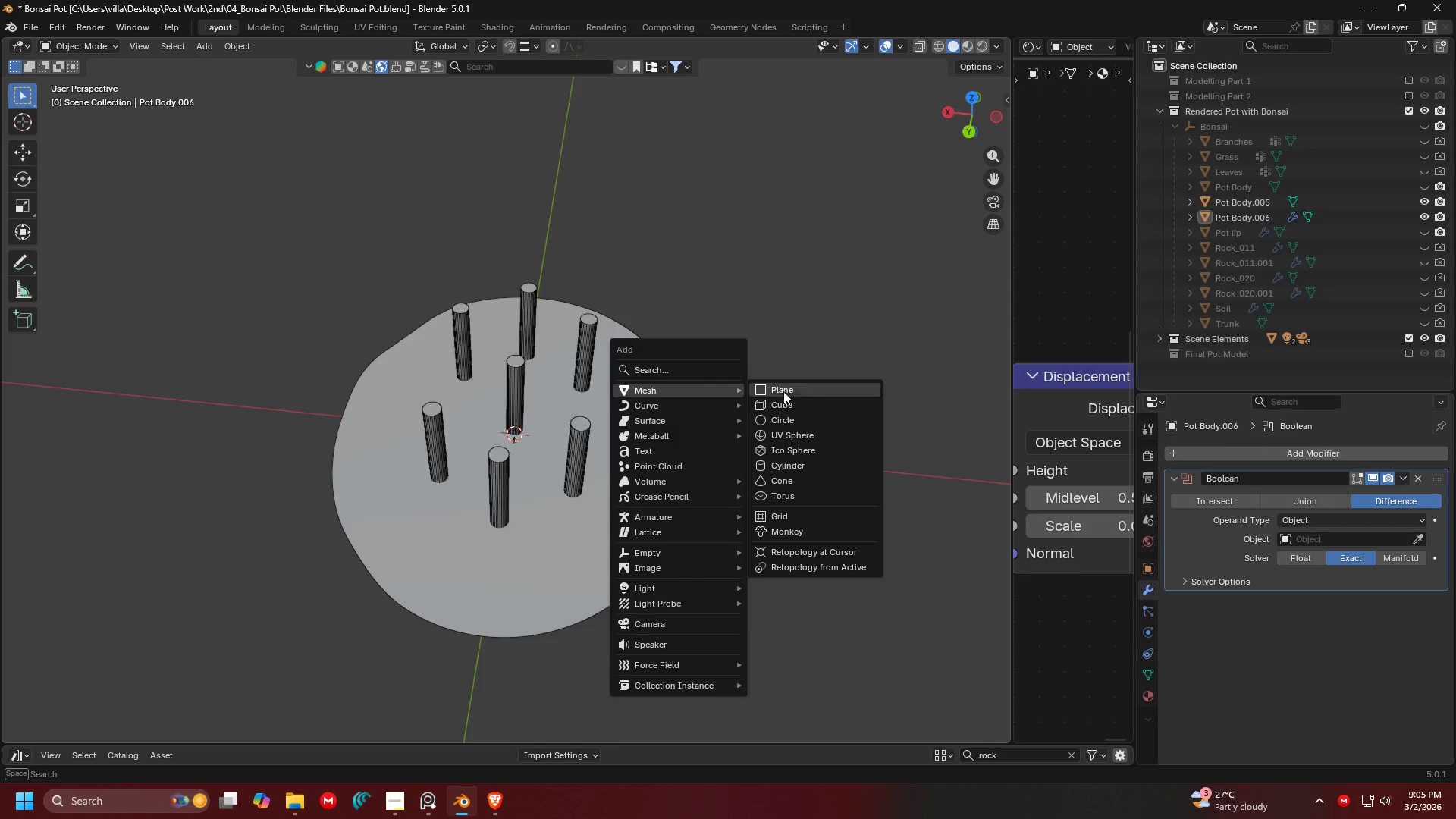 
left_click([801, 391])
 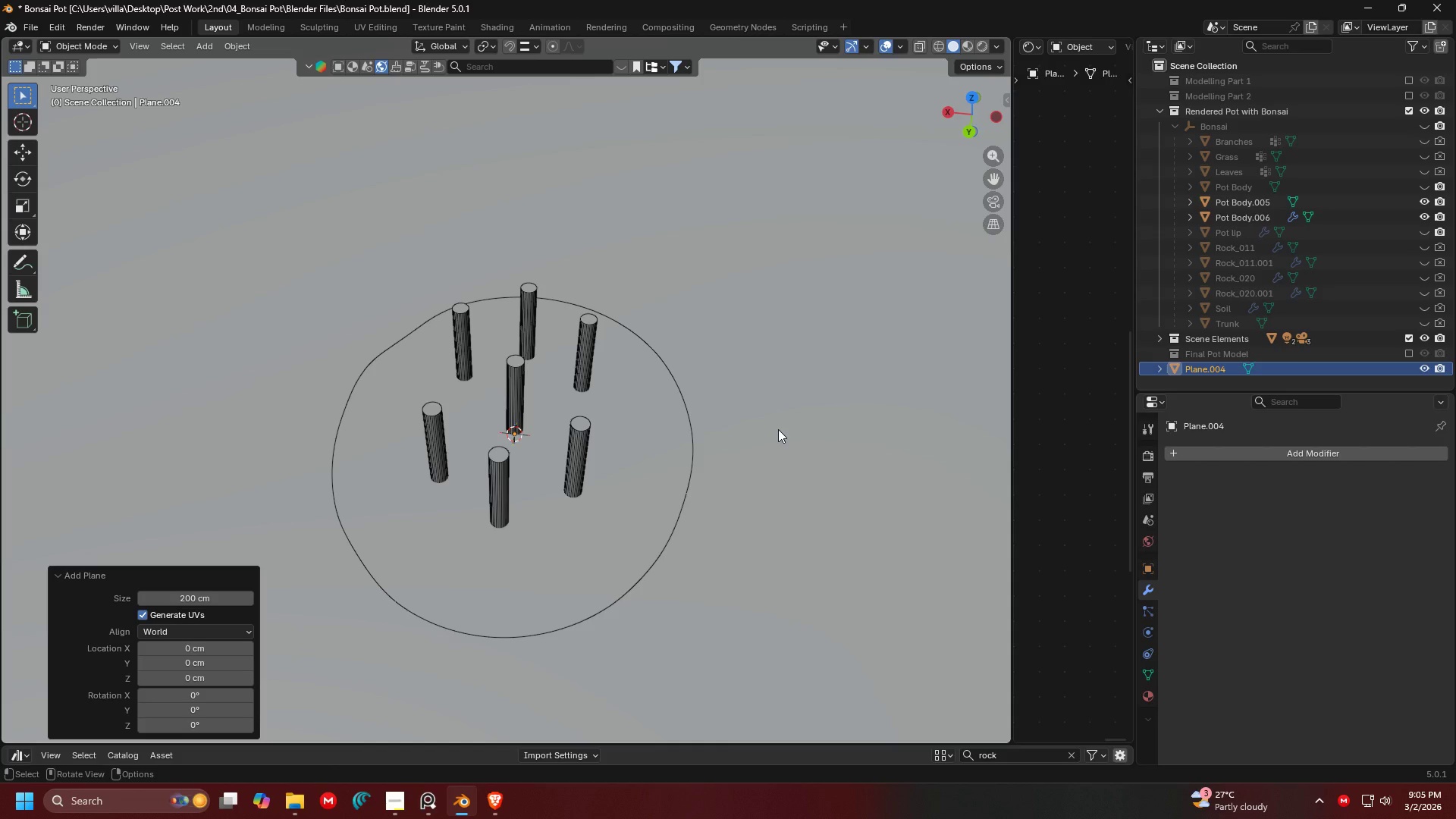 
key(S)
 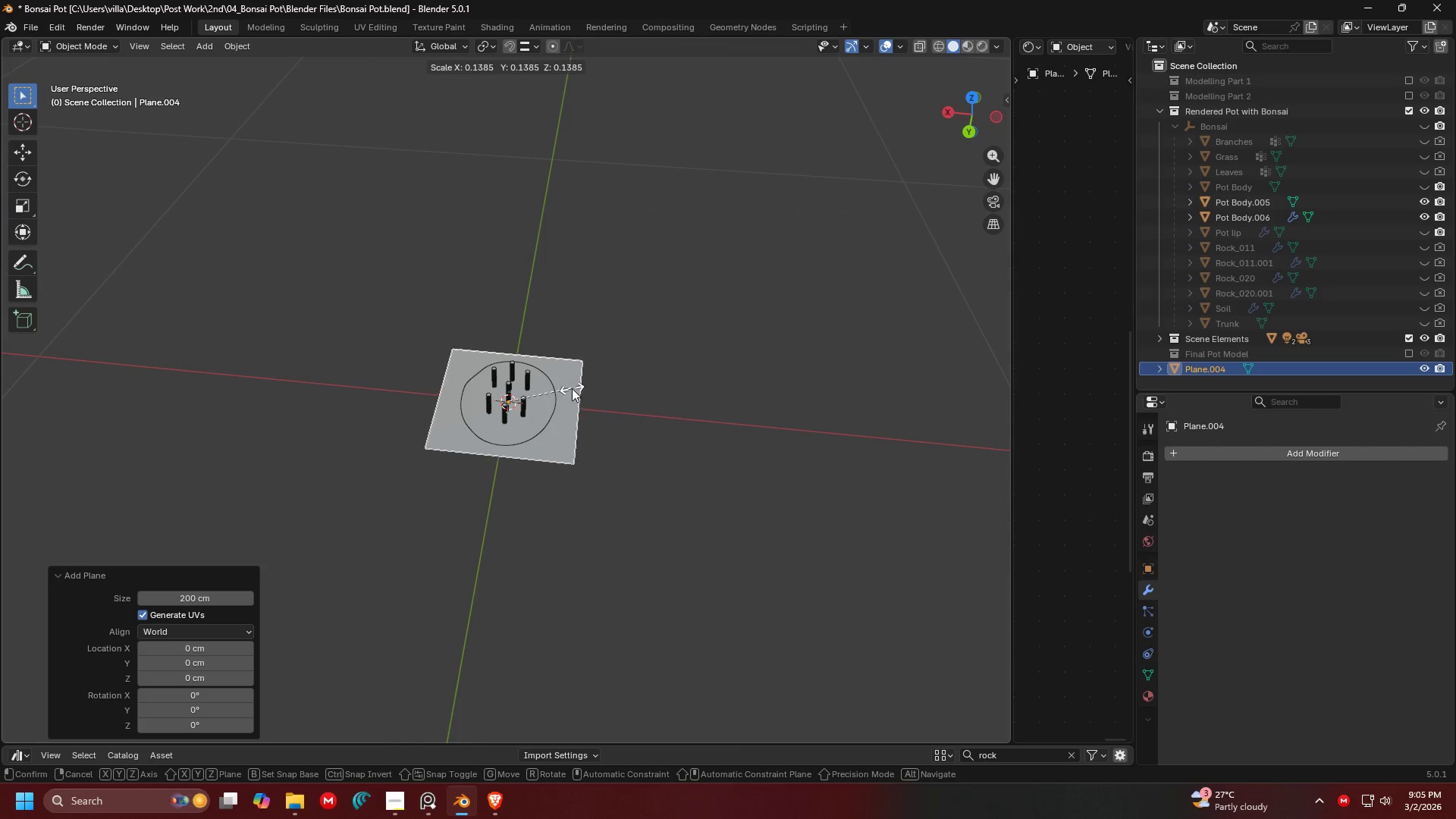 
scroll: coordinate [872, 453], scroll_direction: down, amount: 7.0
 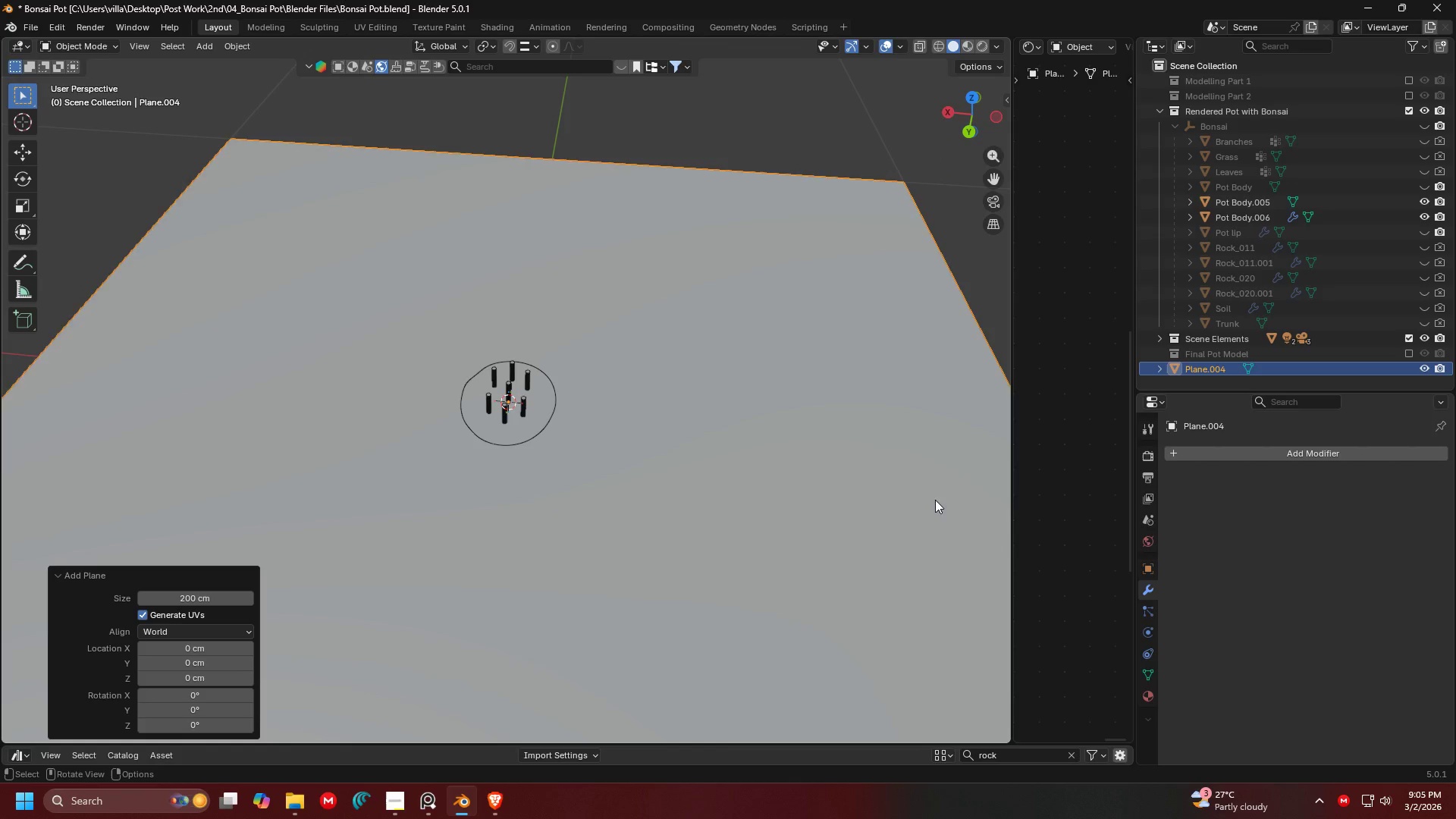 
left_click([563, 387])
 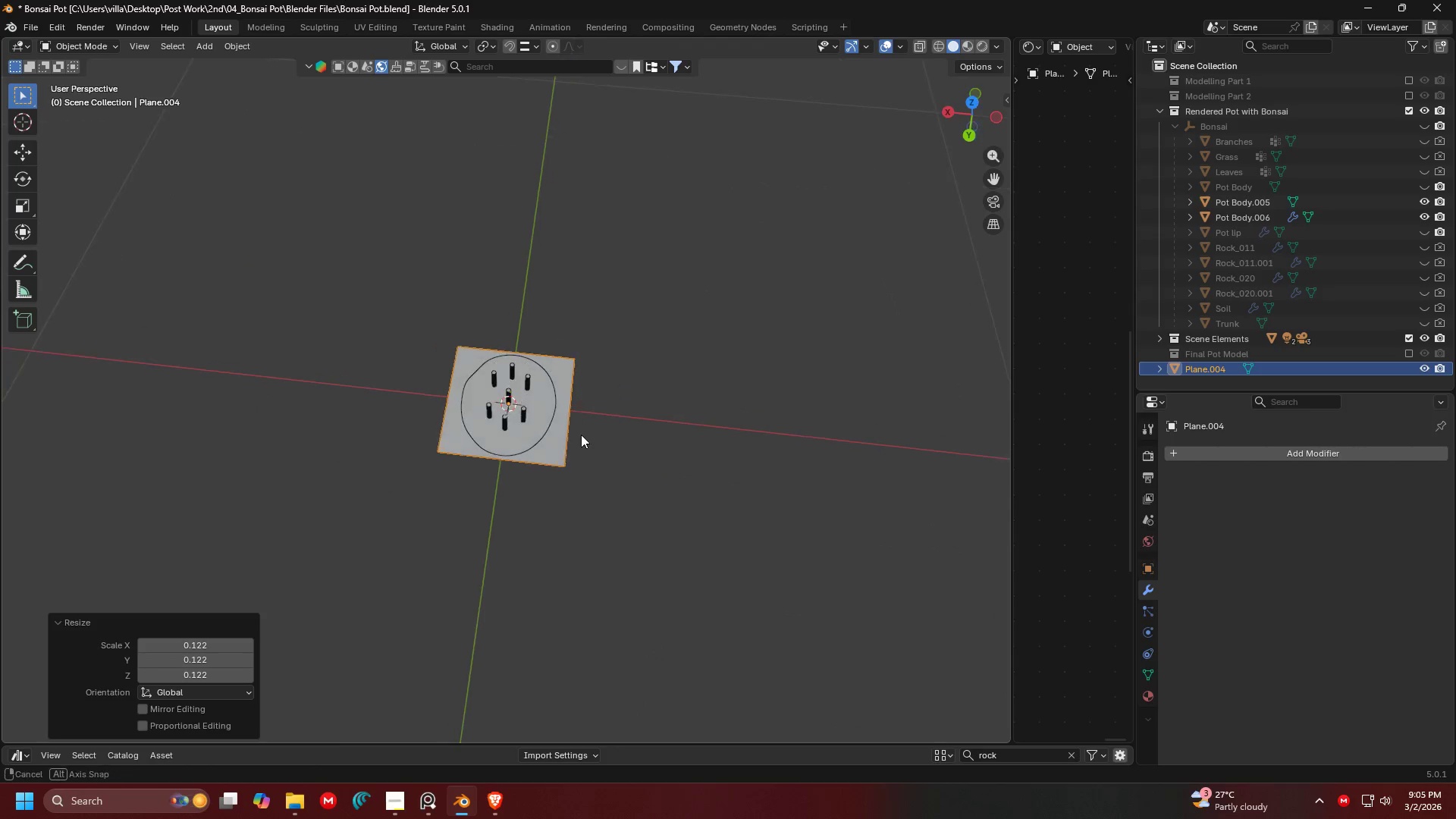 
scroll: coordinate [579, 444], scroll_direction: up, amount: 6.0
 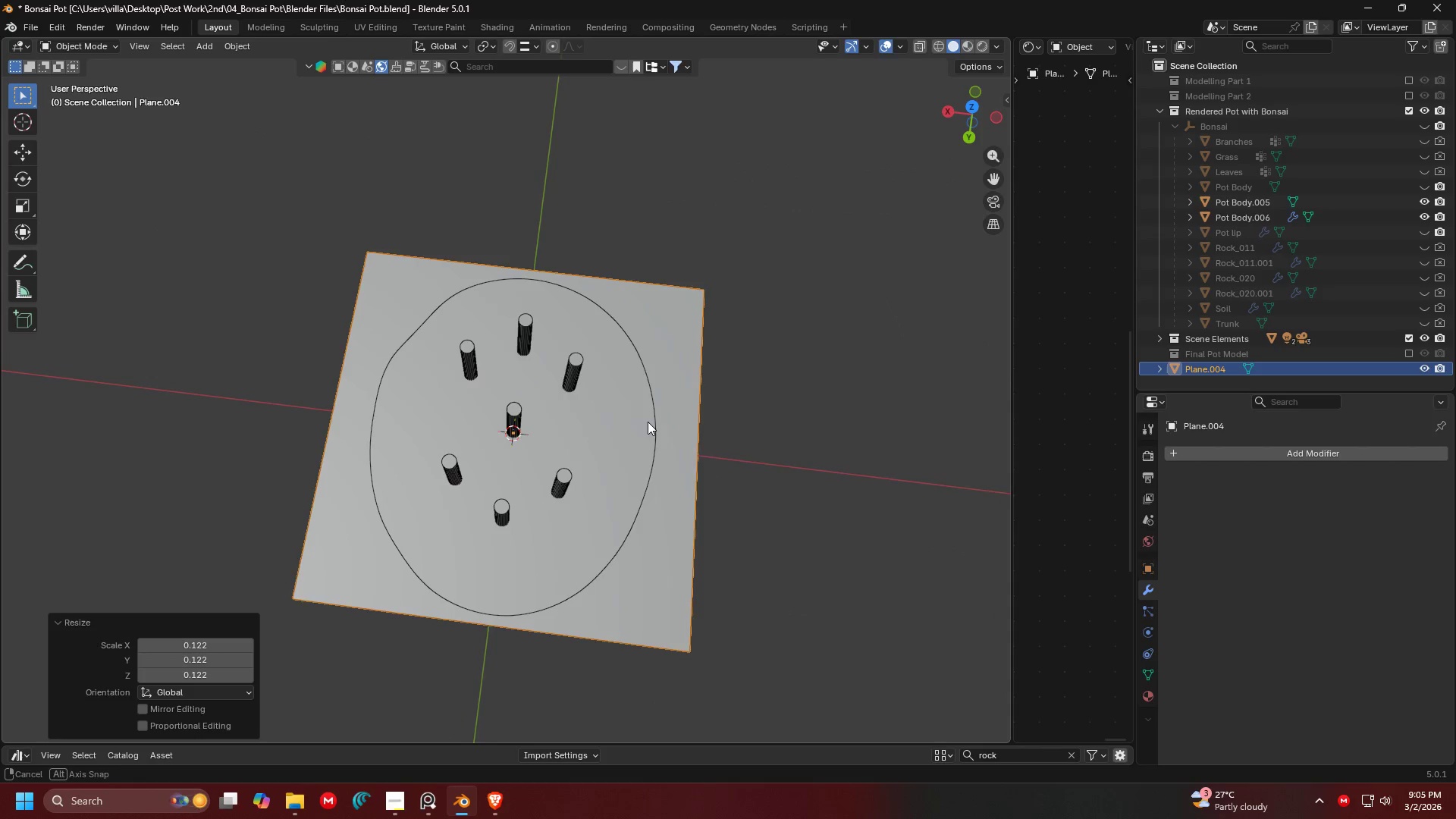 
key(Tab)
 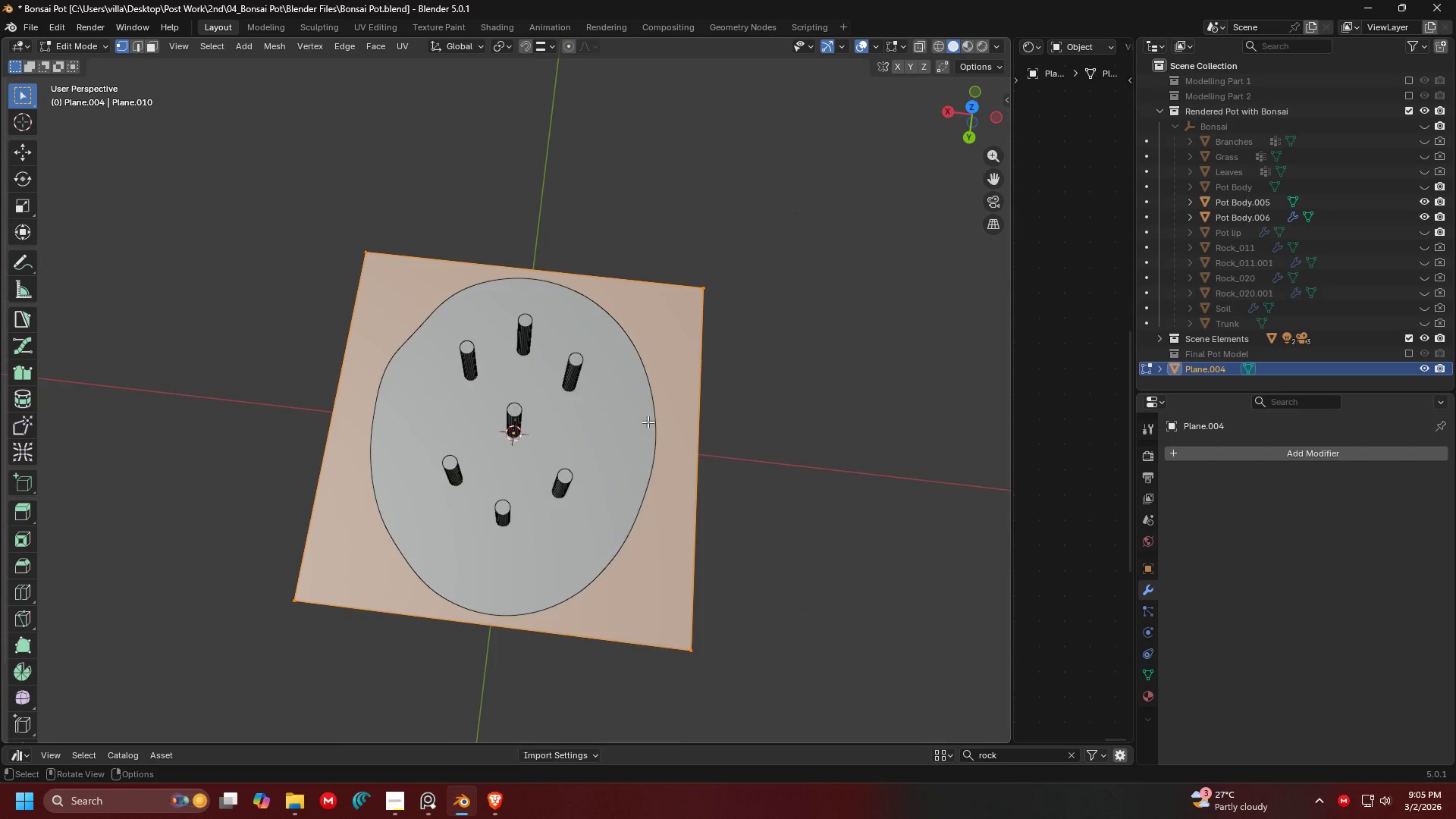 
right_click([648, 422])
 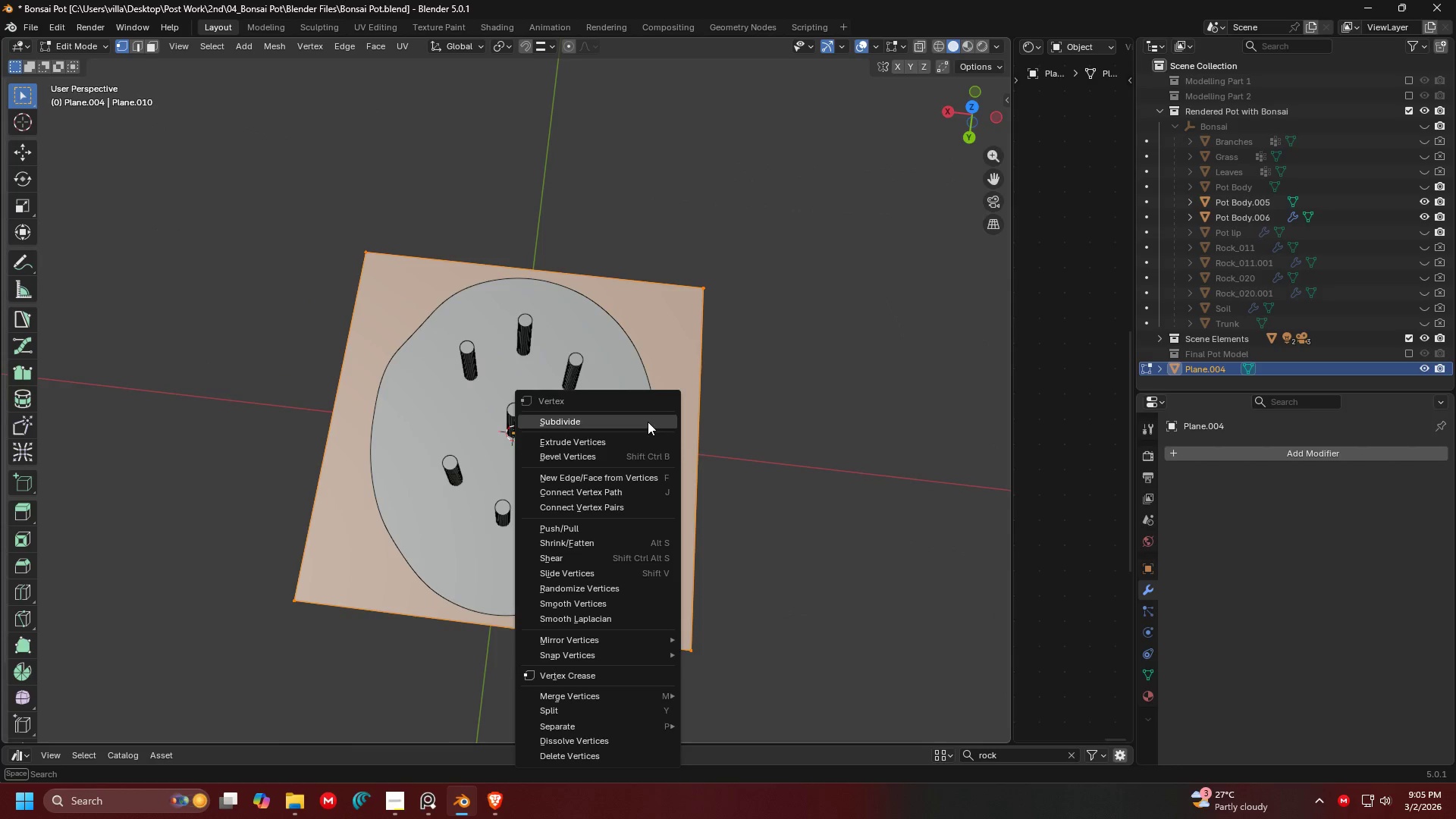 
left_click([648, 422])
 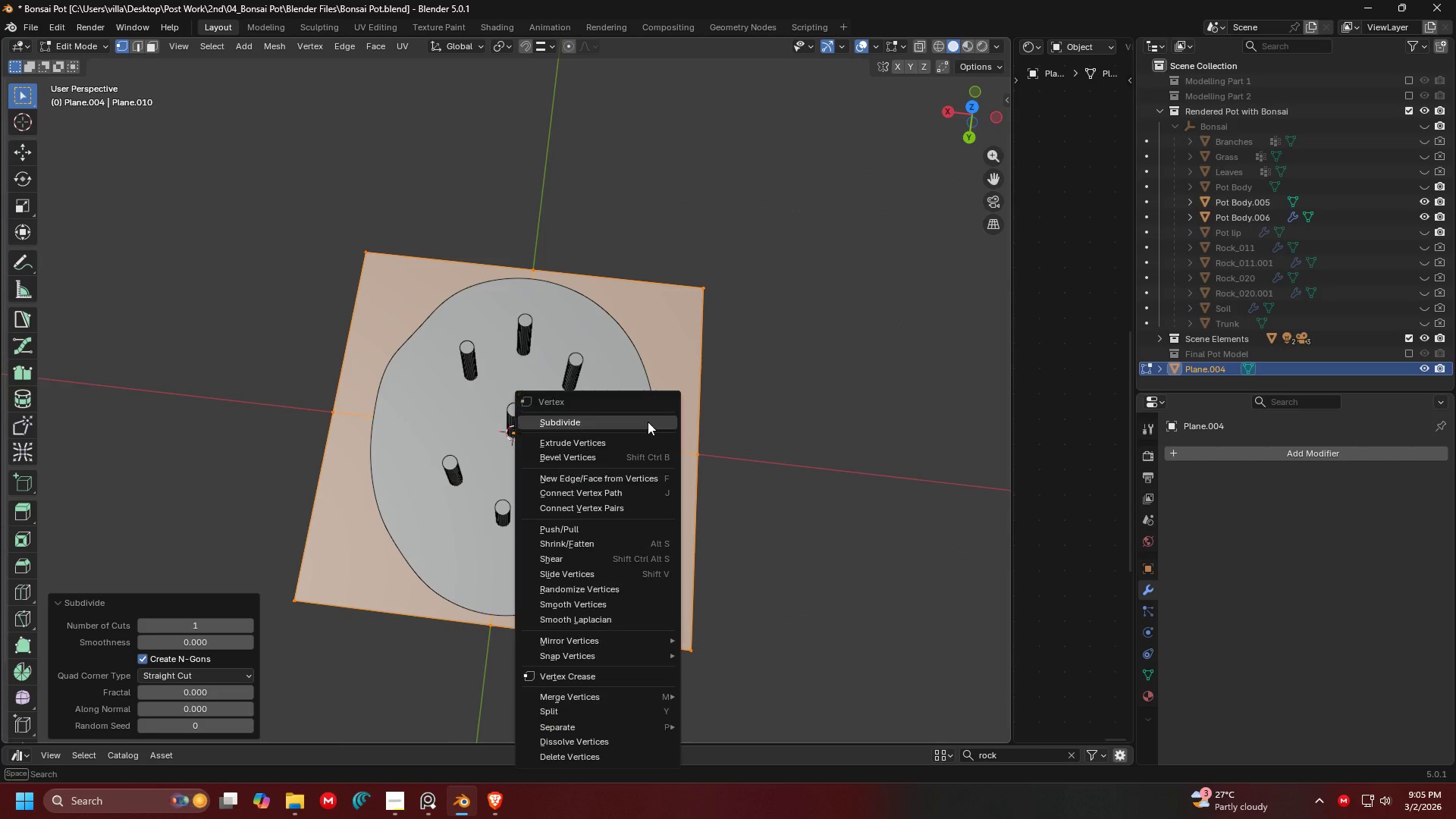 
right_click([648, 422])
 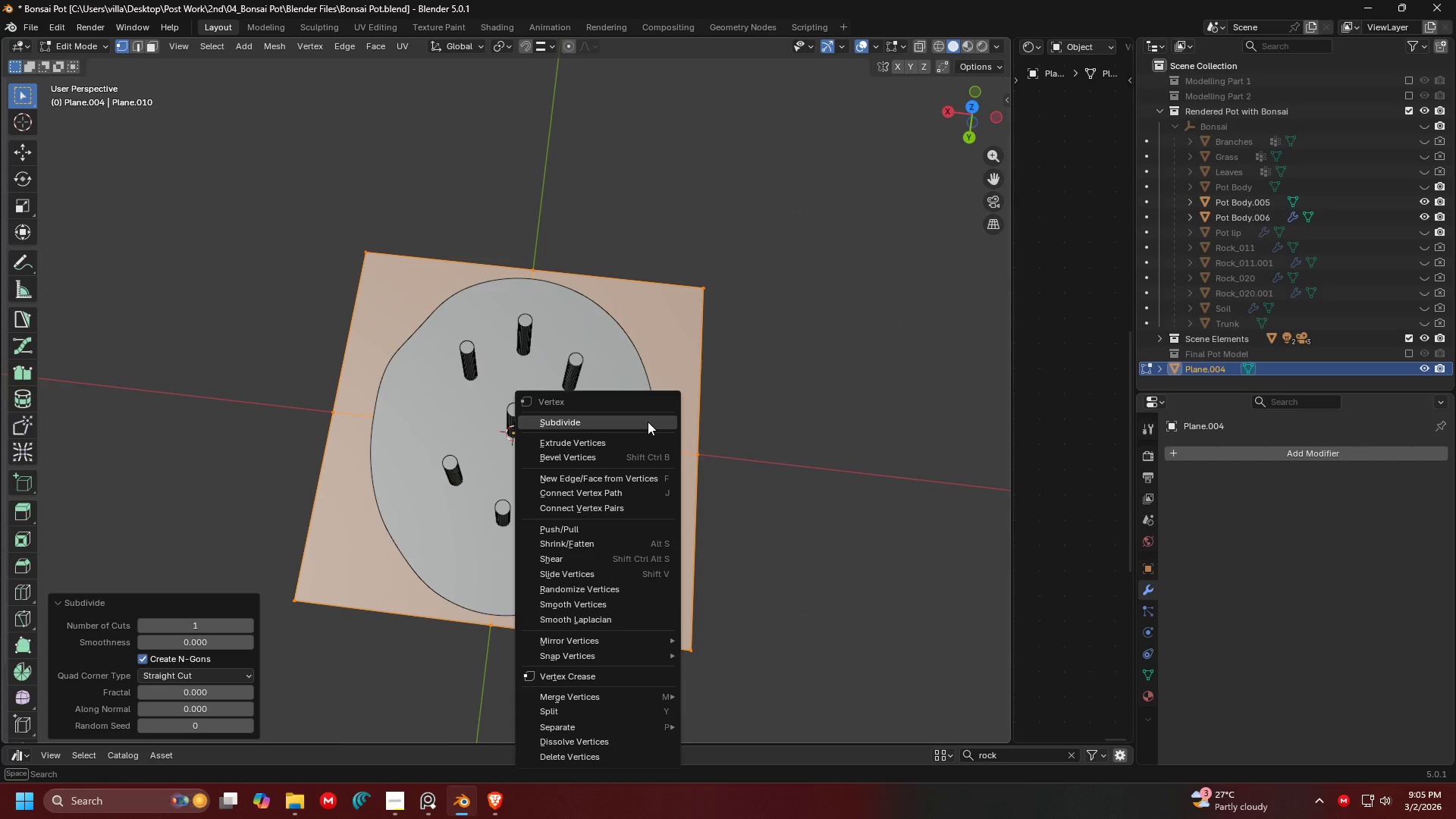 
left_click([648, 422])
 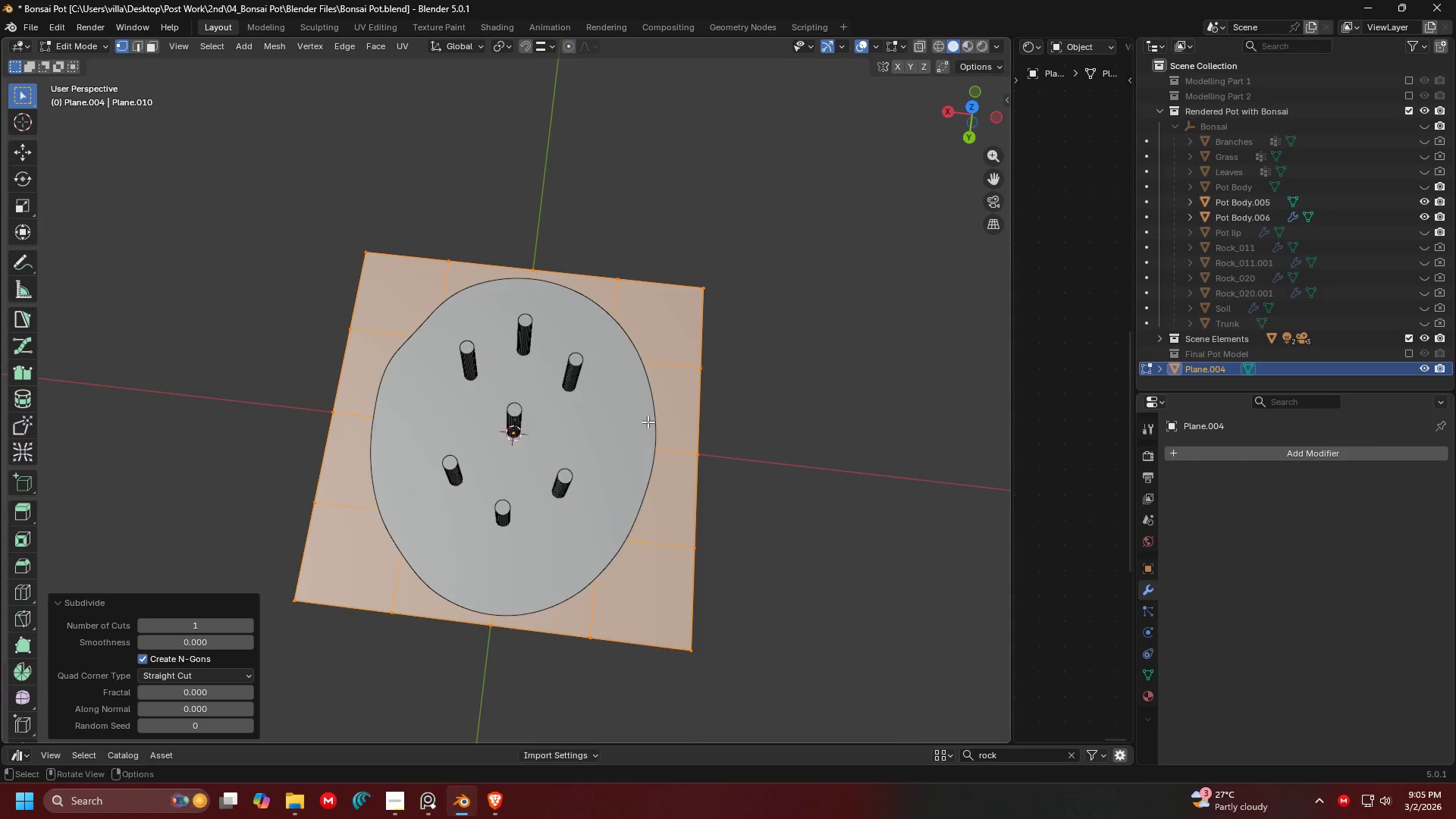 
right_click([648, 422])
 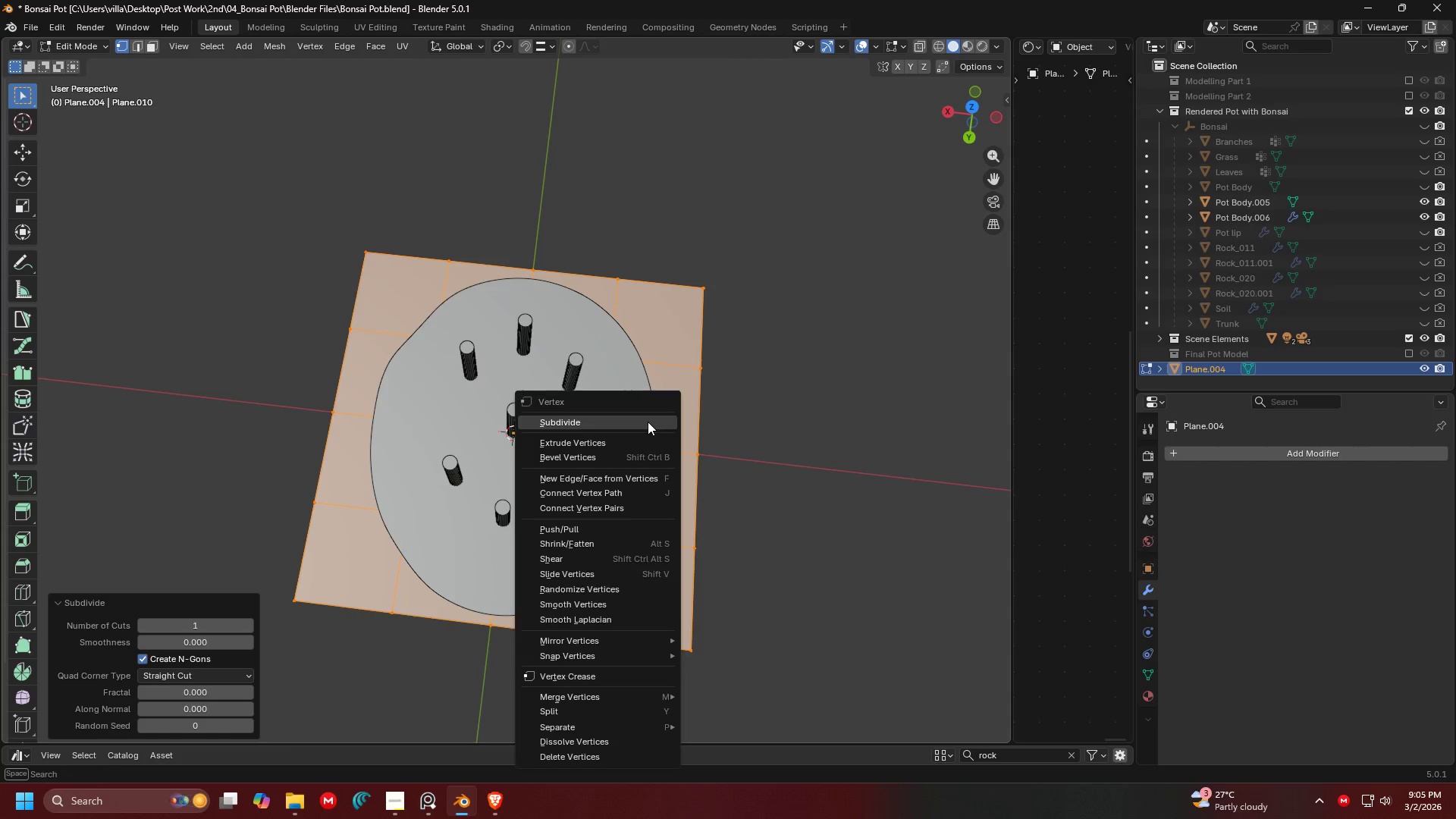 
left_click([648, 422])
 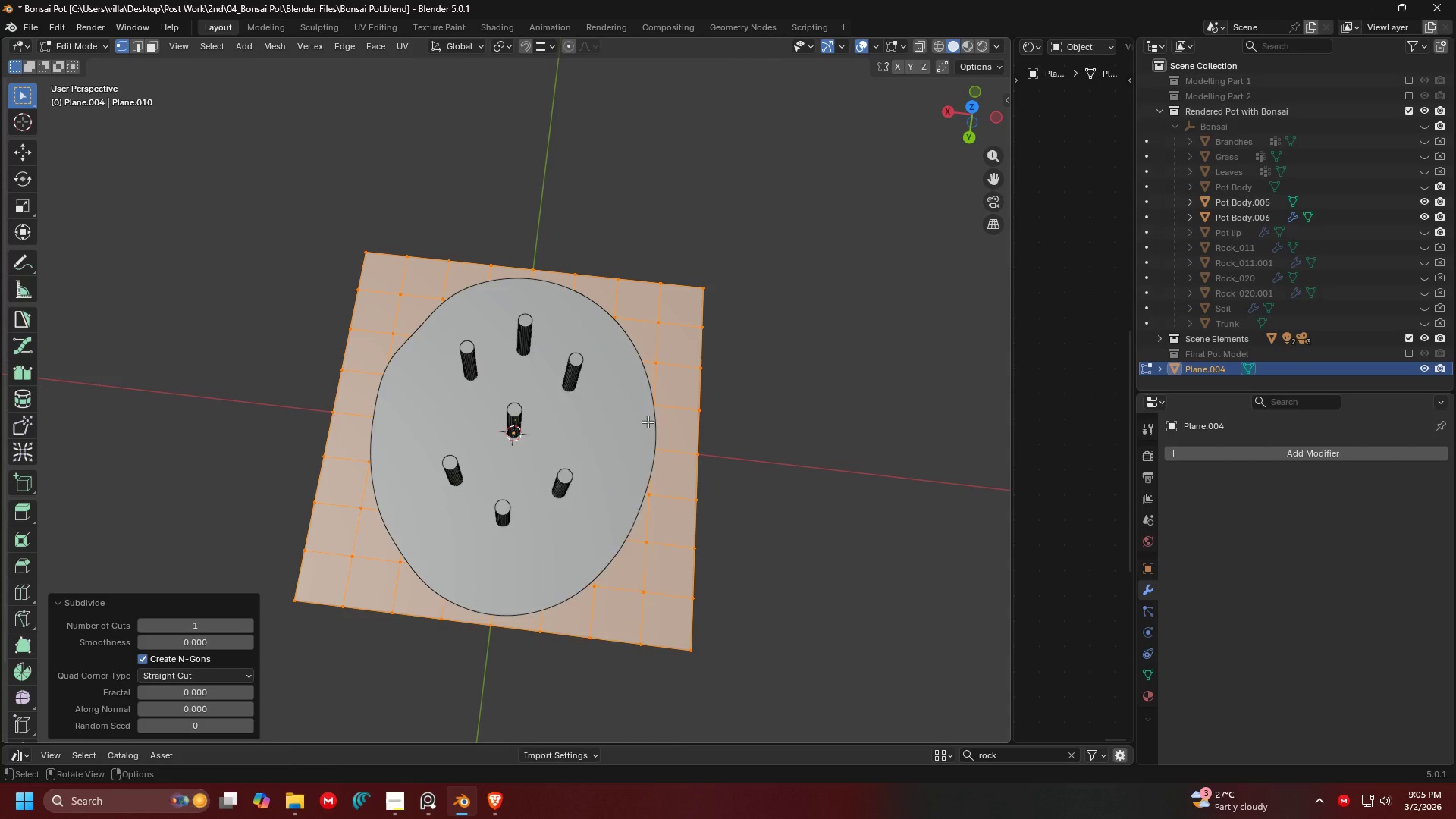 
right_click([648, 422])
 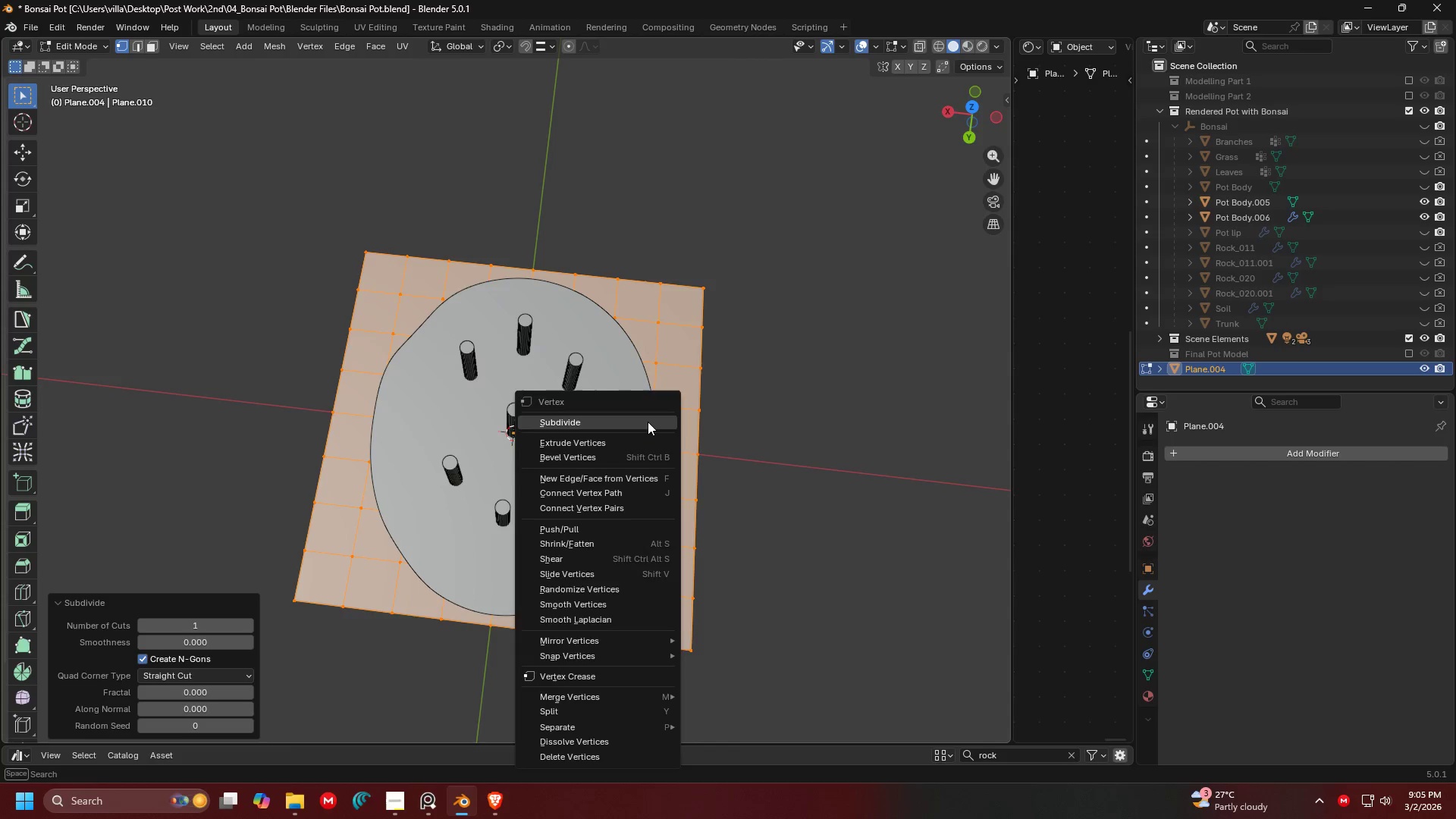 
left_click([648, 422])
 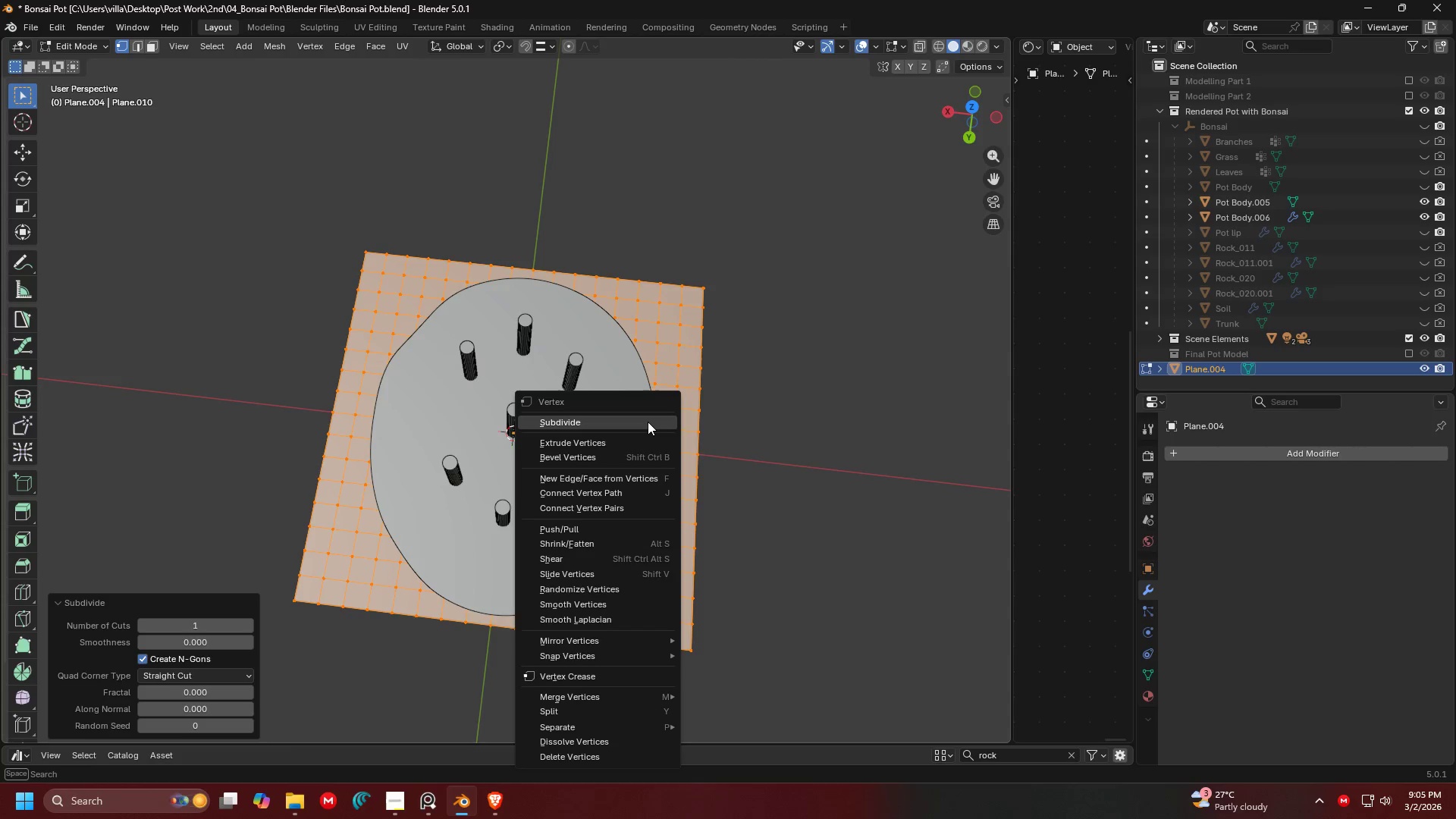 
right_click([648, 422])
 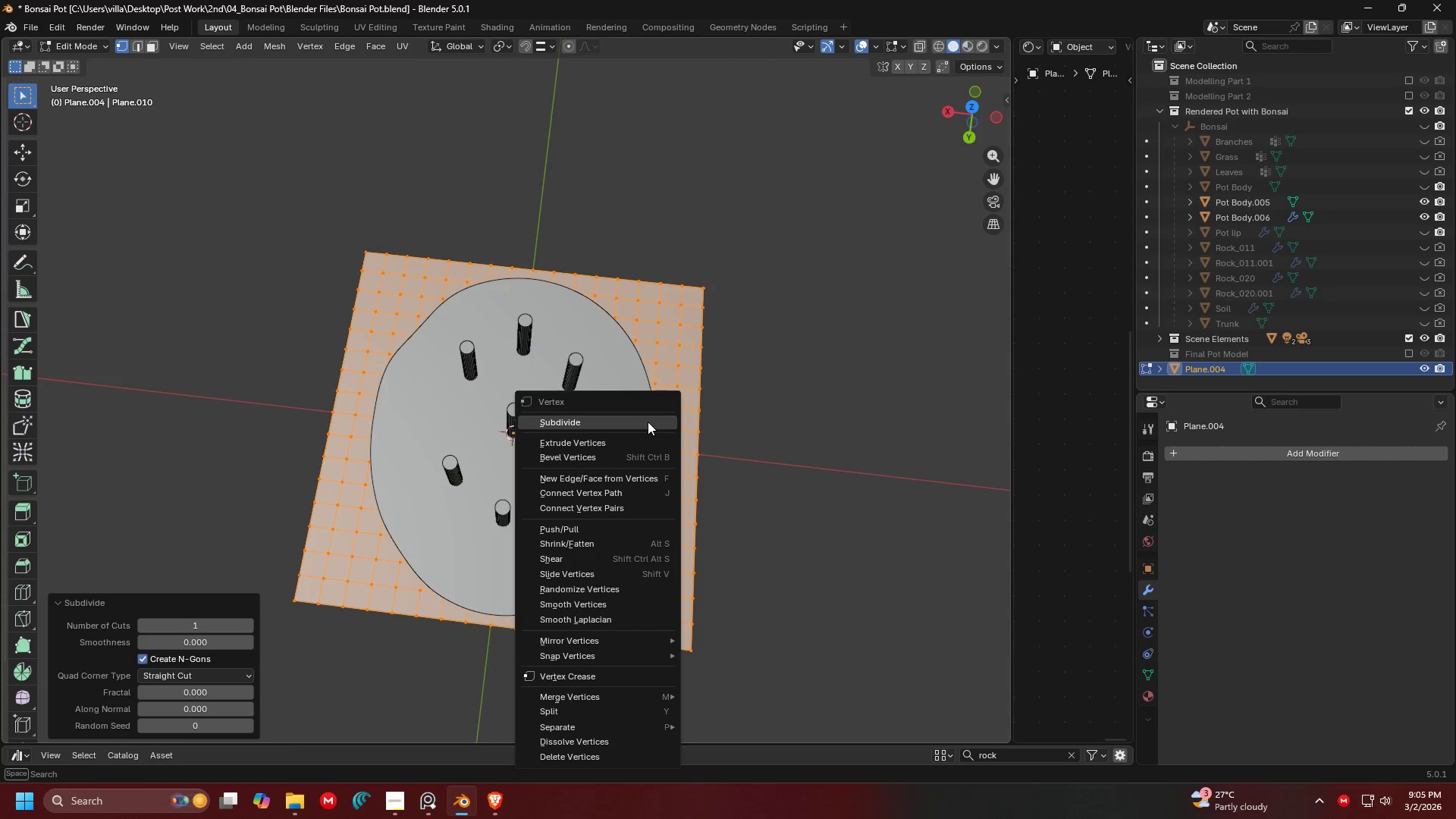 
left_click([648, 422])
 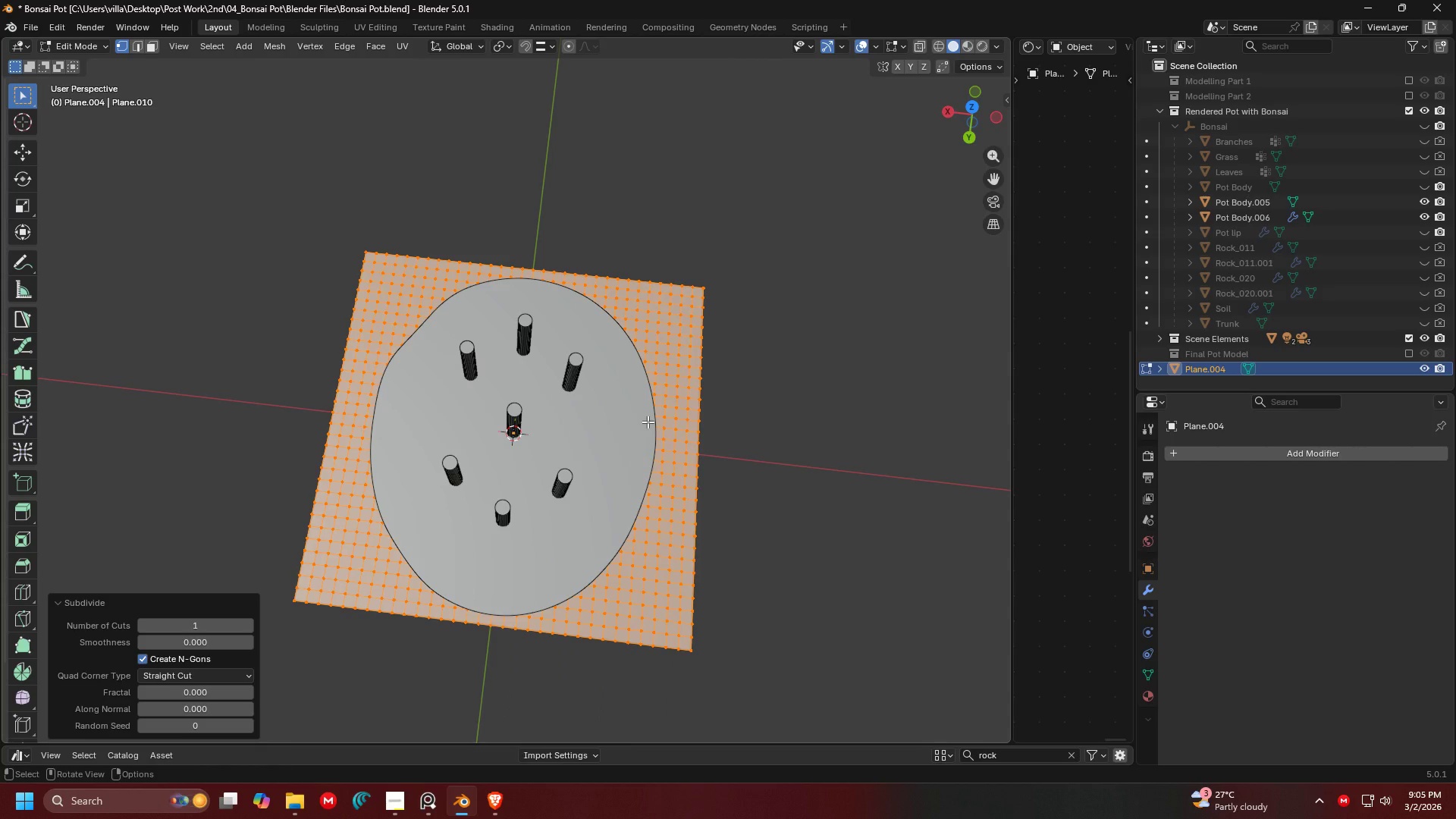 
right_click([648, 422])
 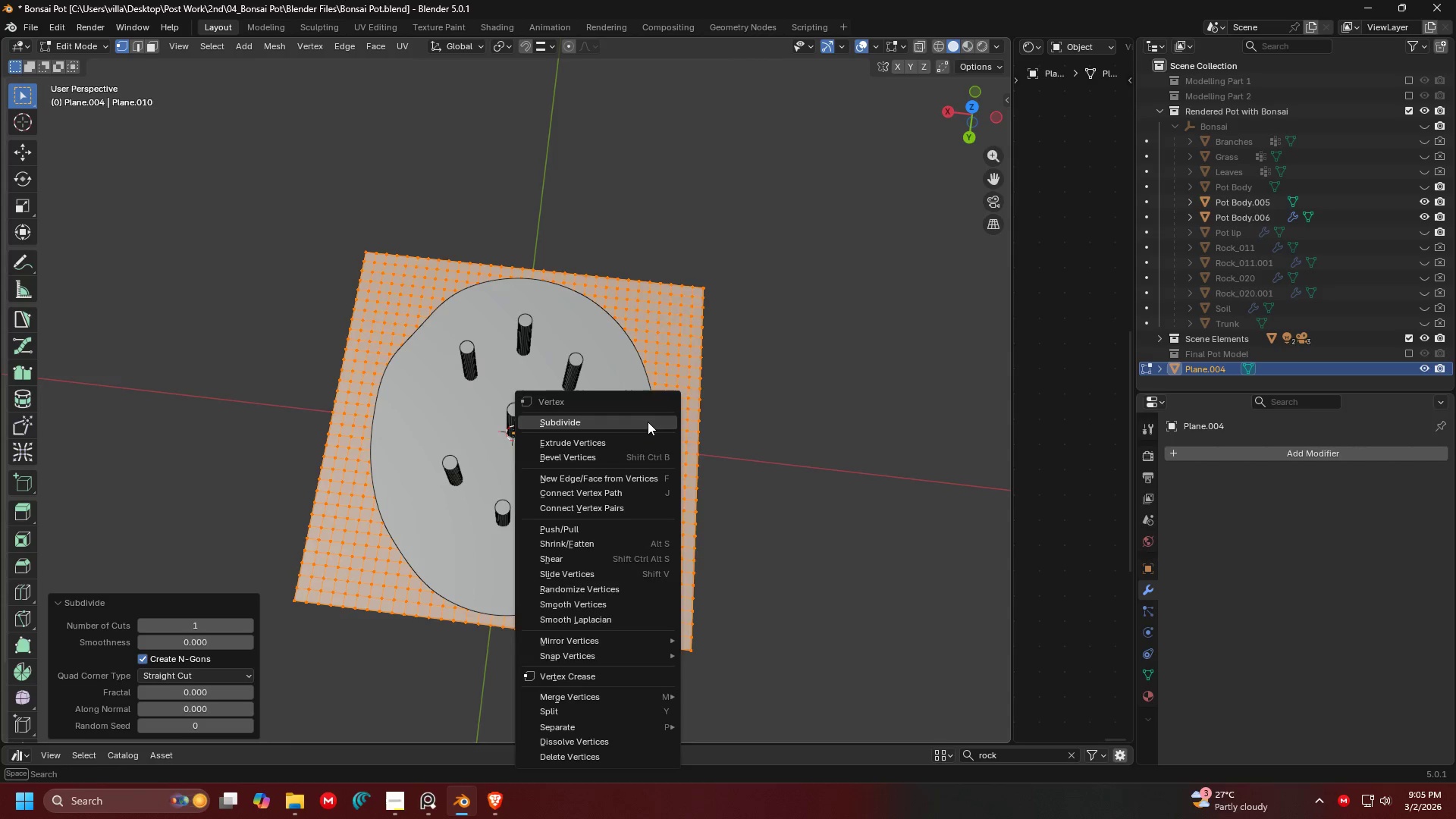 
left_click([648, 422])
 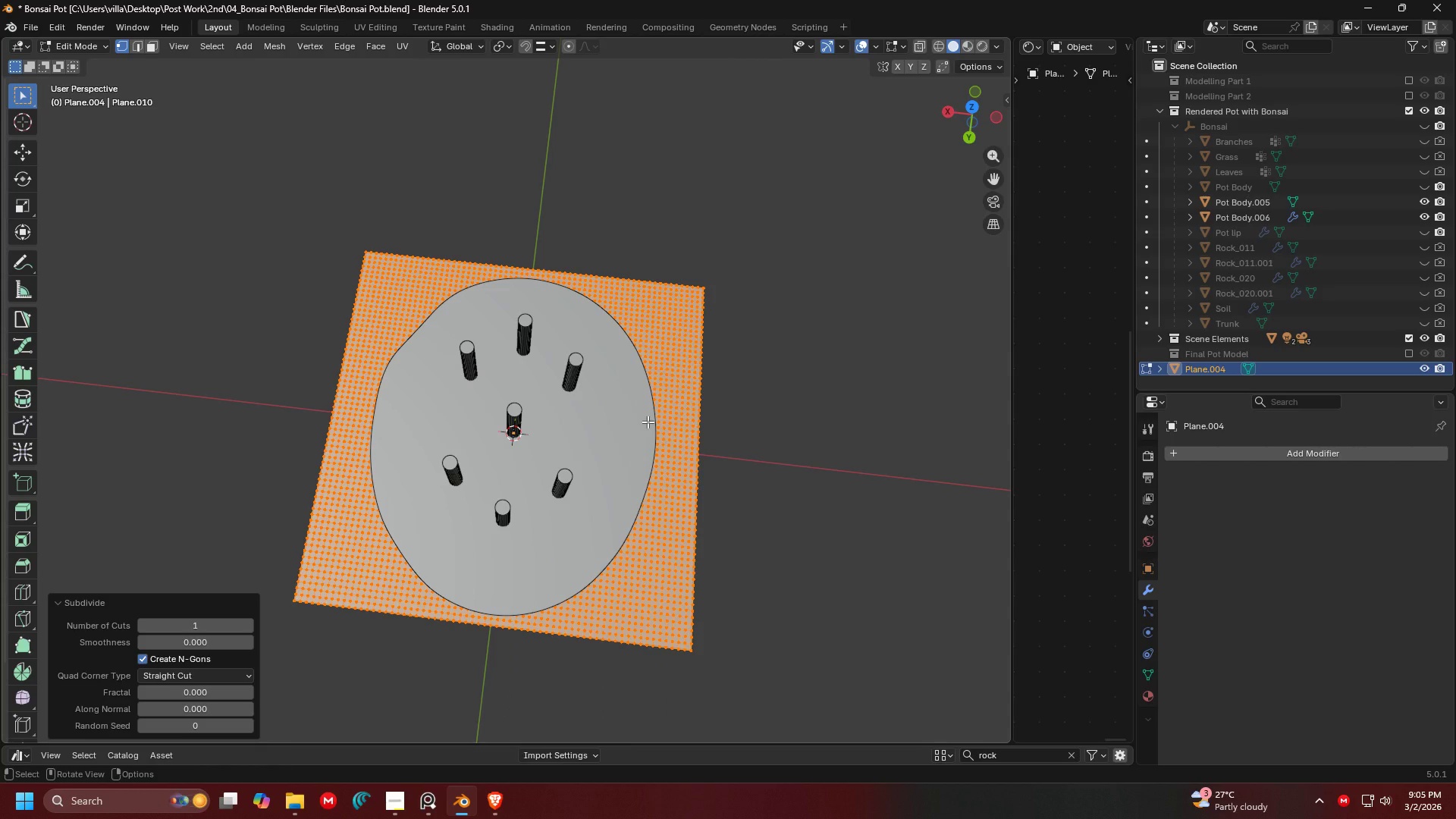 
key(Control+Z)
 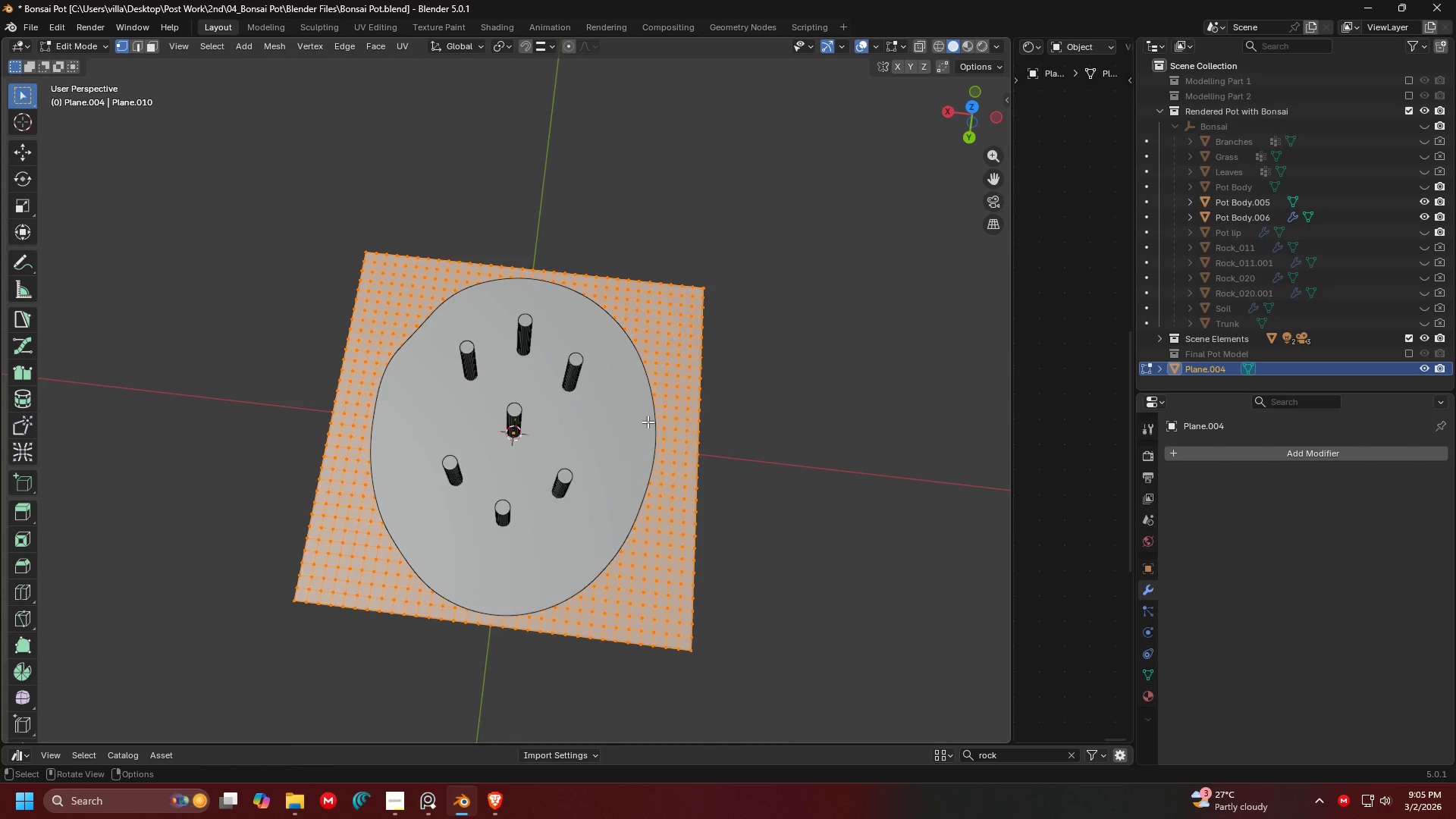 
hold_key(key=ShiftLeft, duration=0.34)
 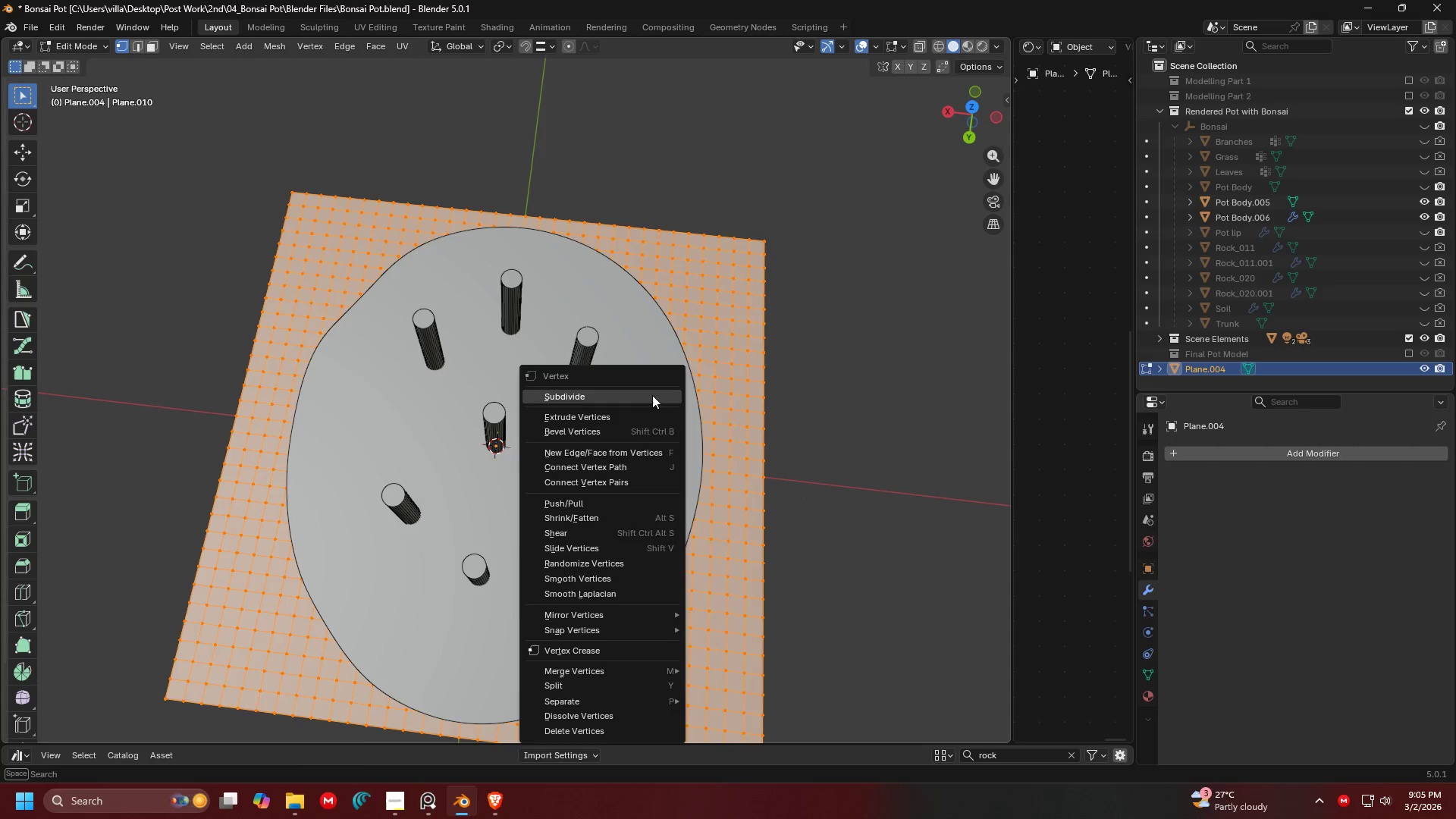 
scroll: coordinate [648, 422], scroll_direction: up, amount: 2.0
 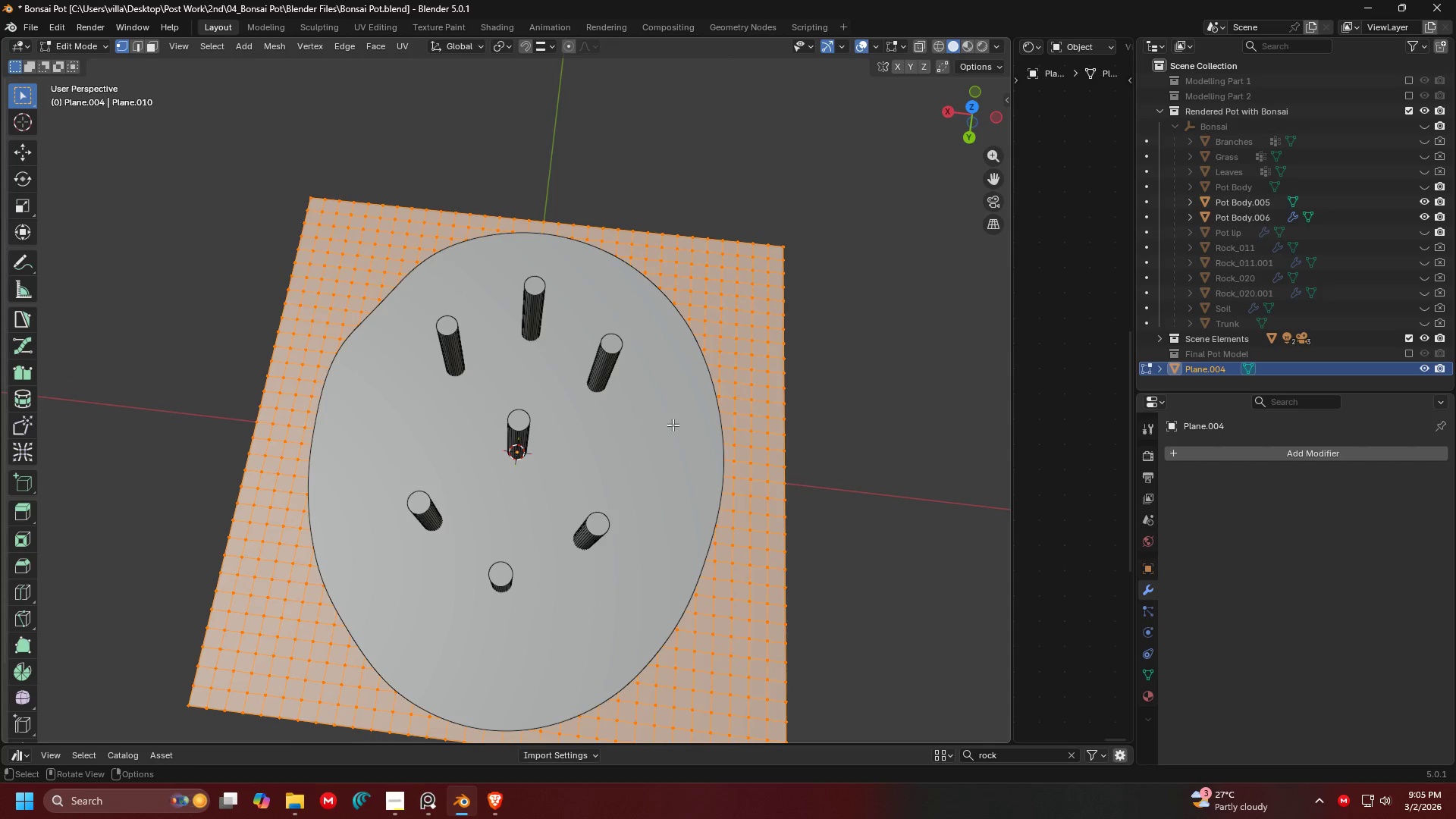 
left_click([652, 395])
 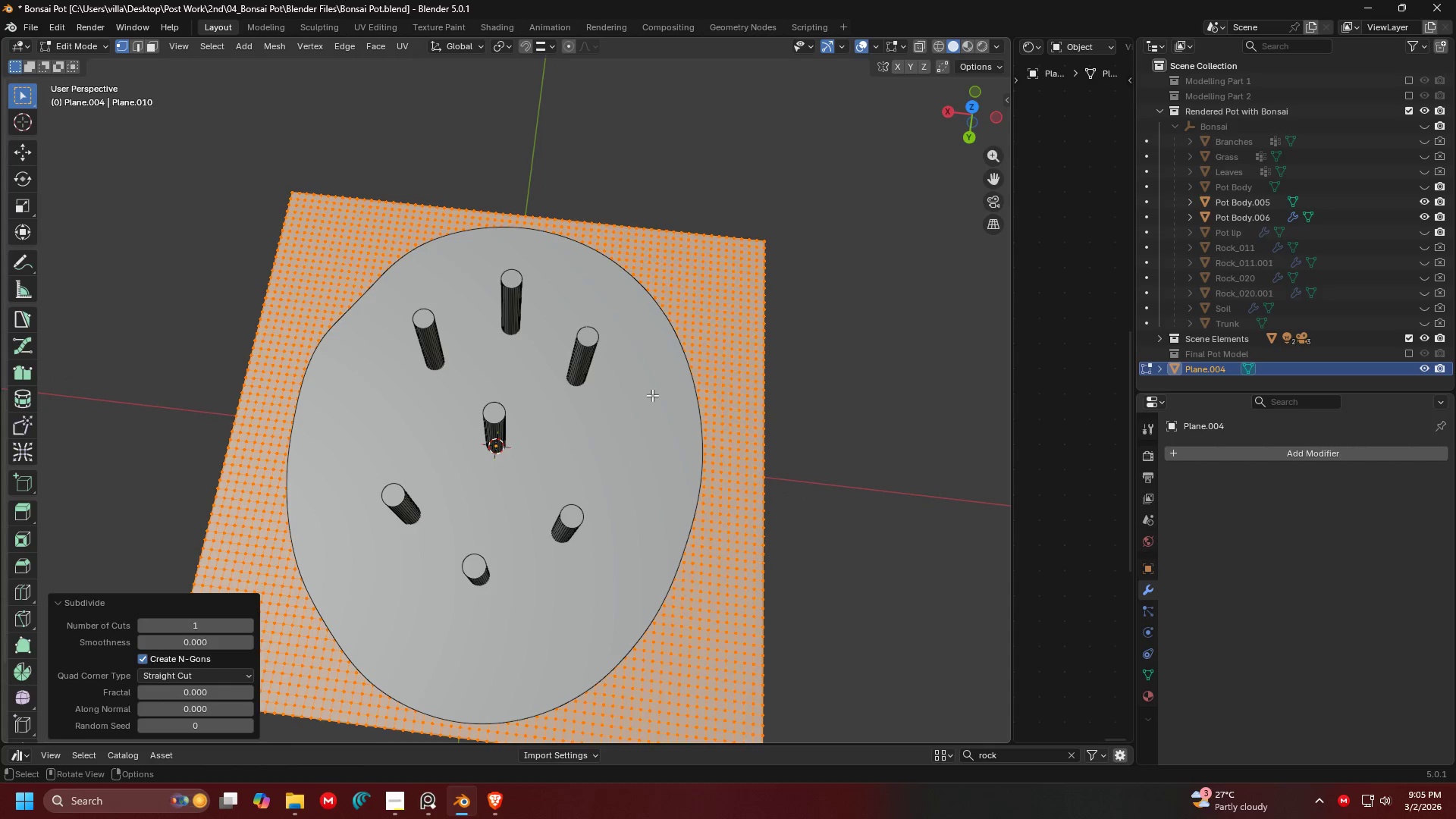 
key(Tab)
 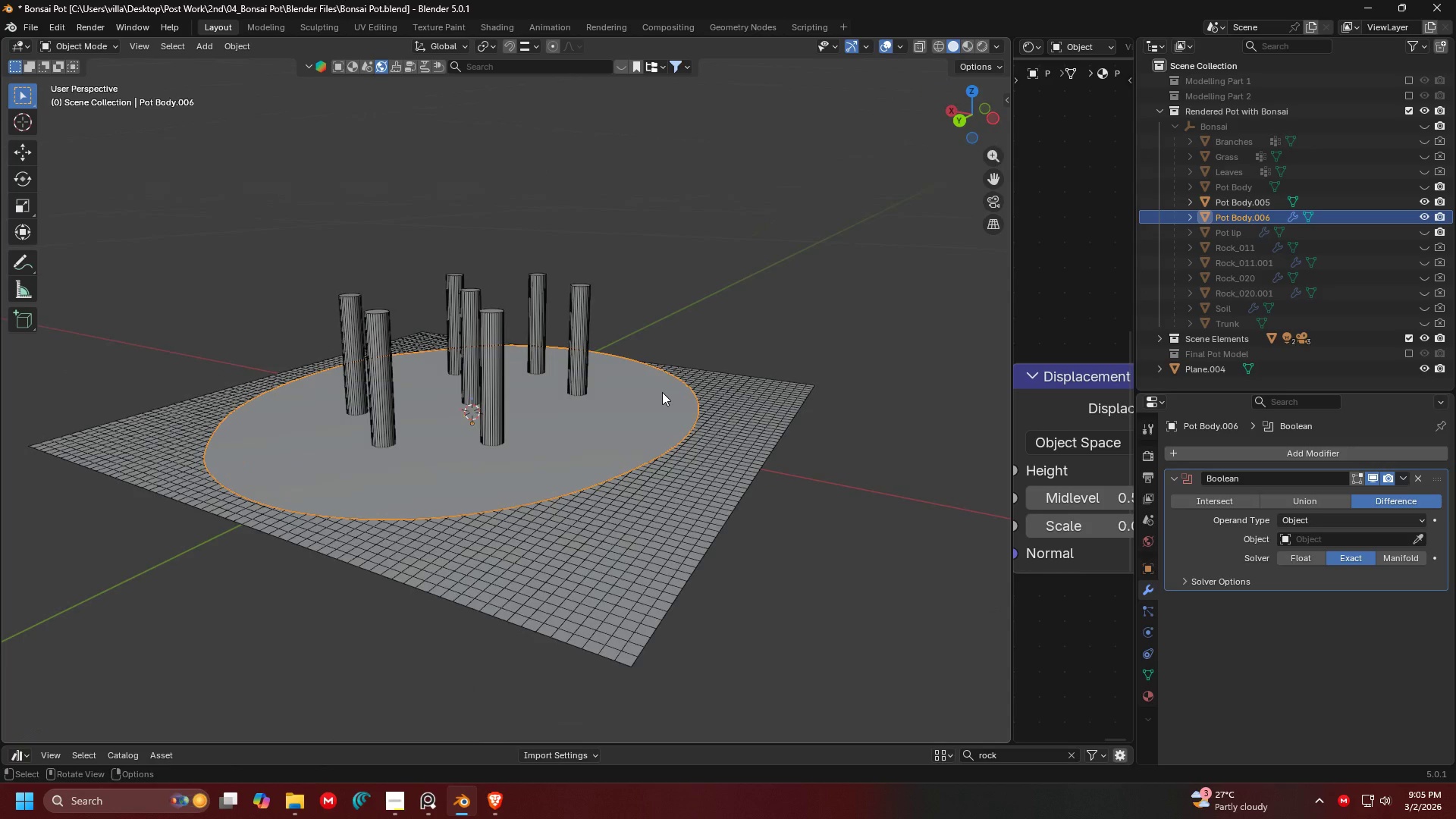 
type(gg)
 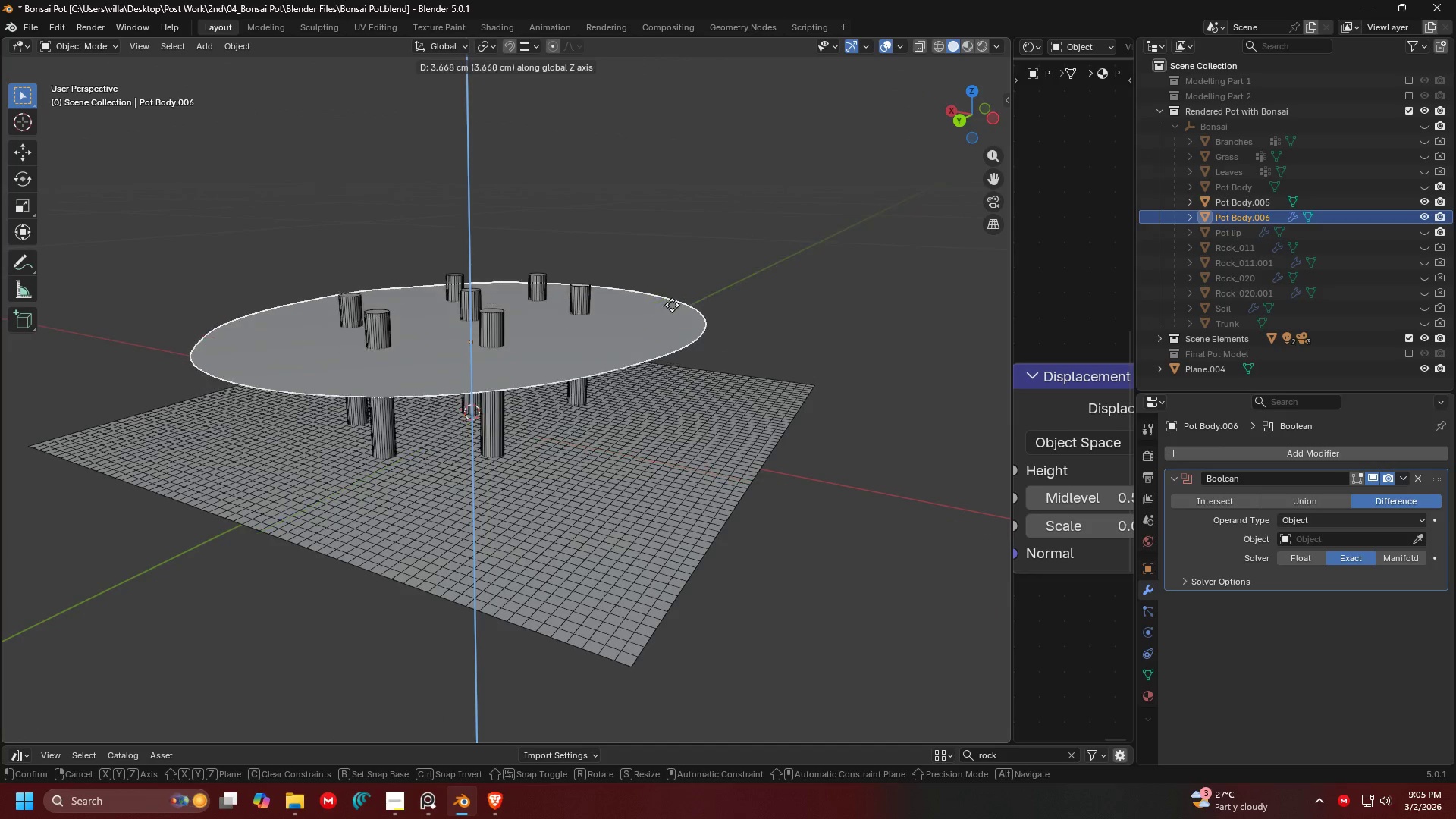 
left_click([673, 301])
 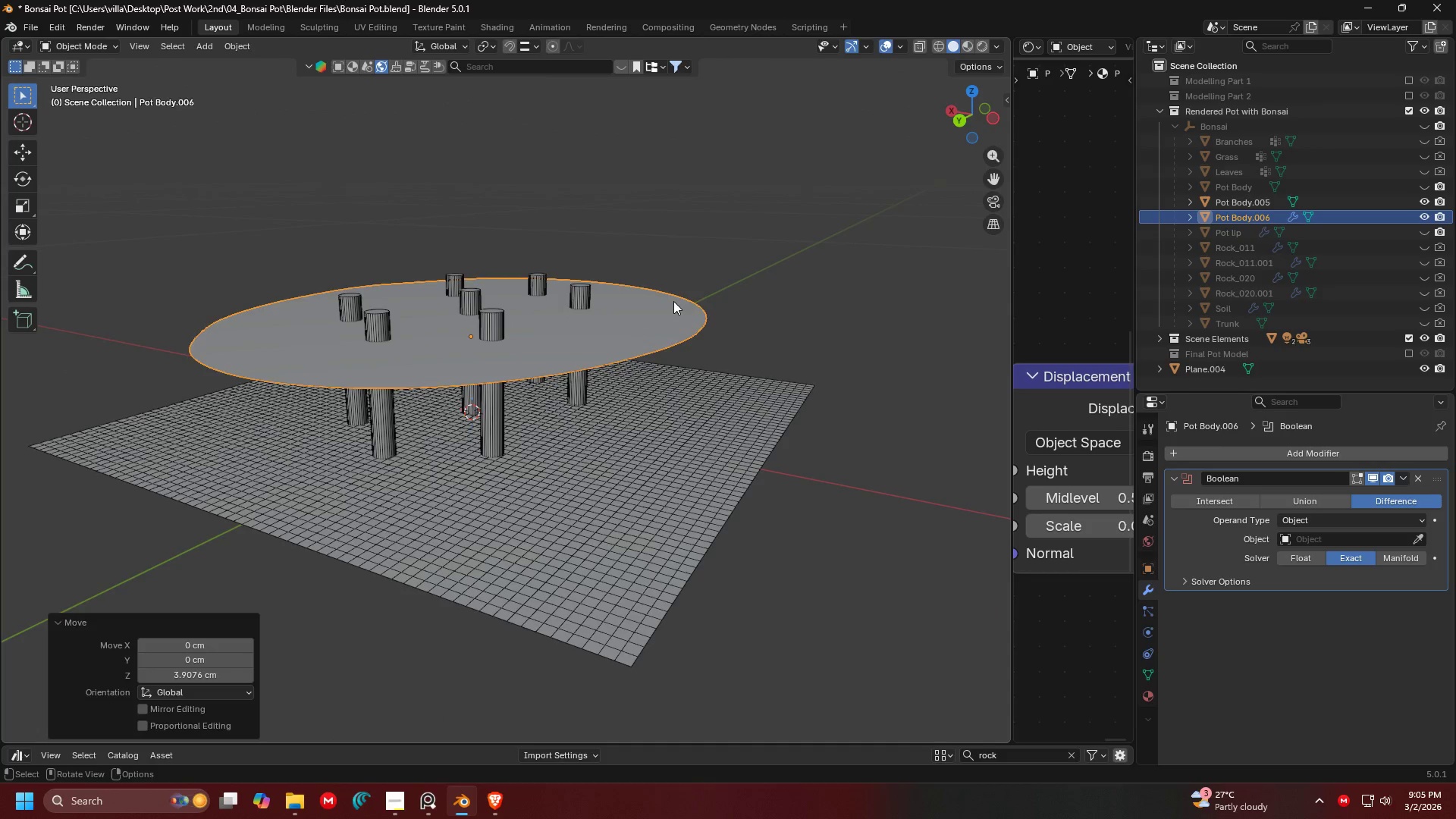 
key(Tab)
type(ae)
key(Tab)
 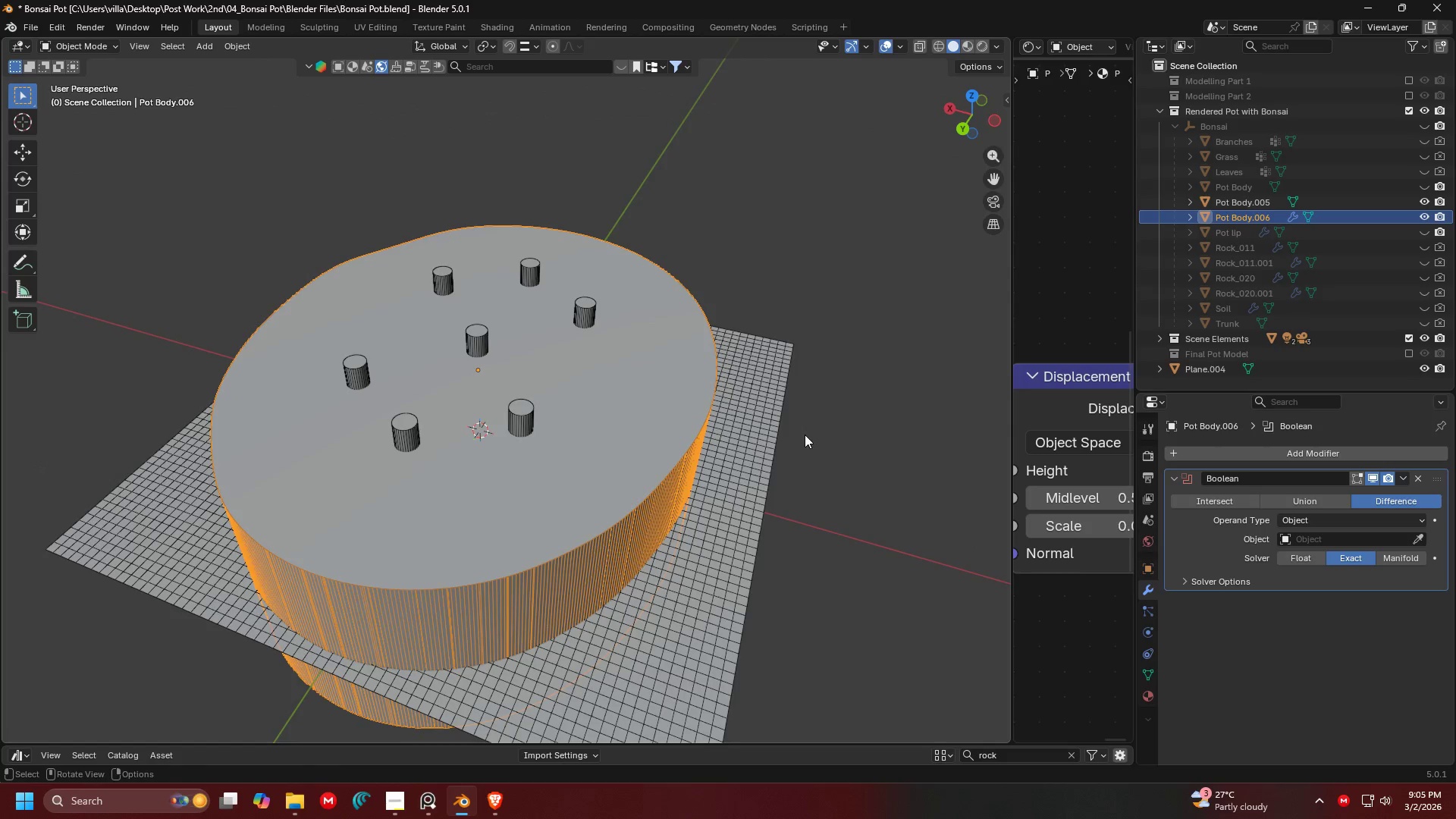 
left_click([760, 450])
 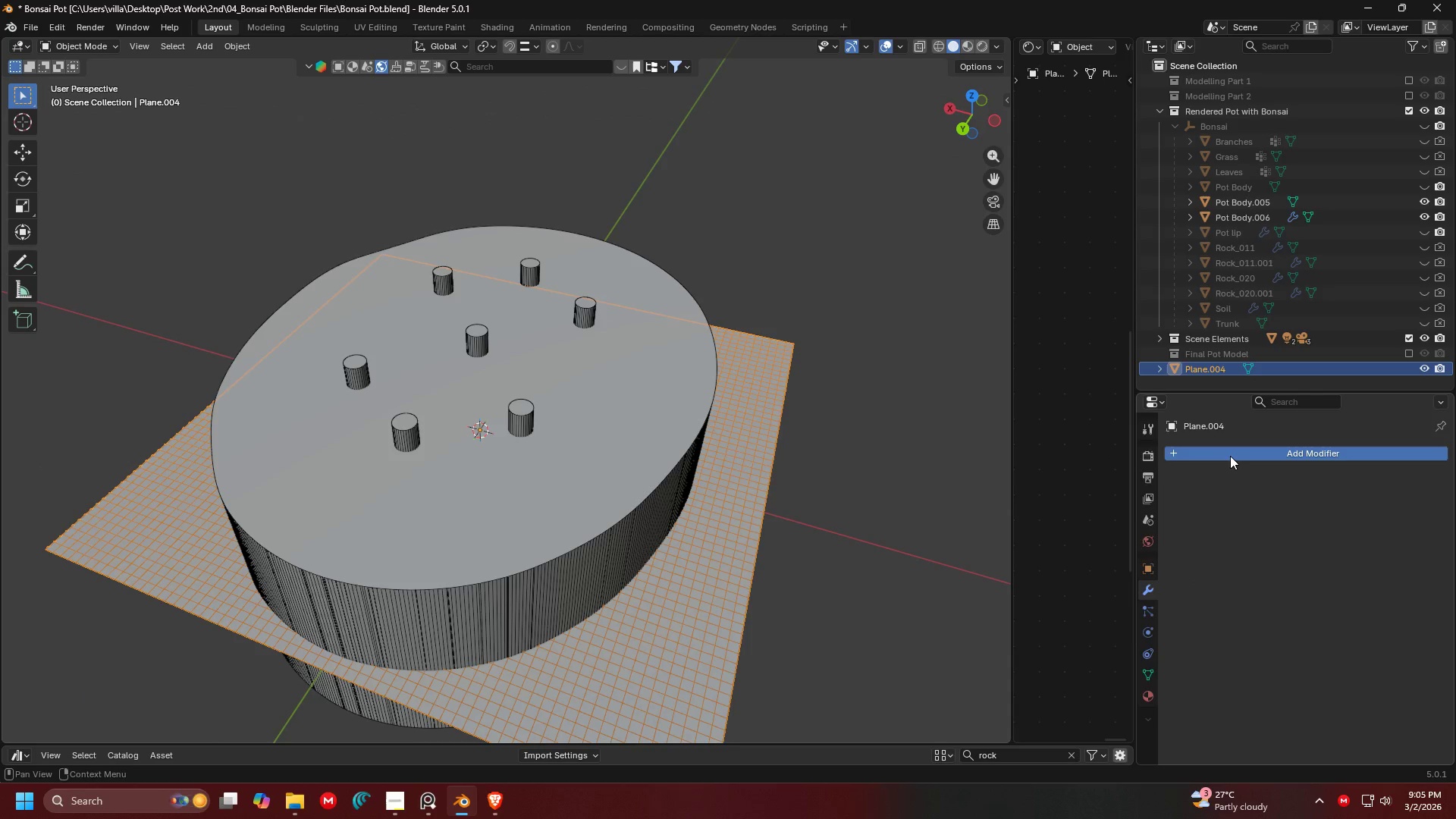 
double_click([1230, 456])
 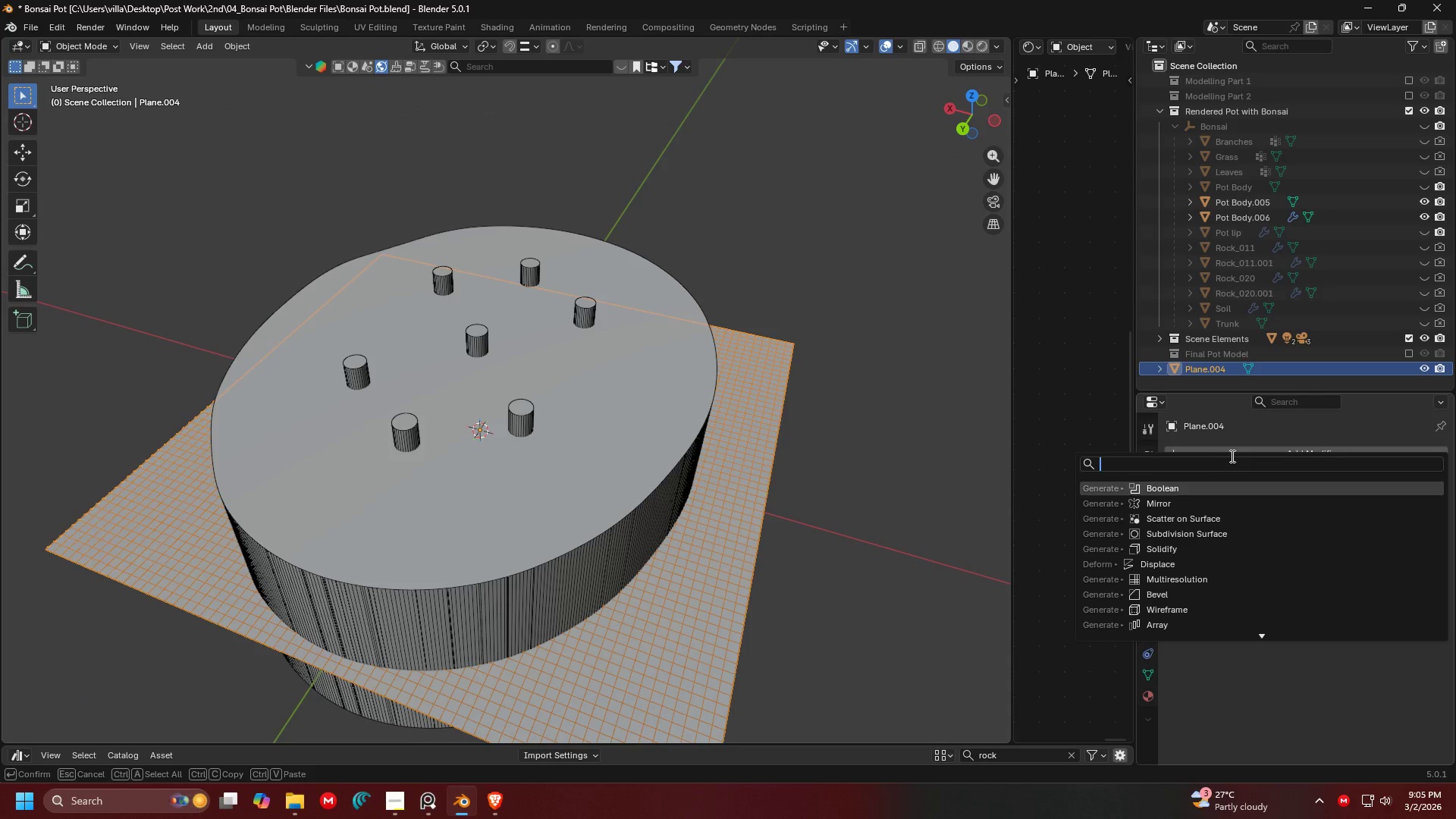 
left_click([1210, 488])
 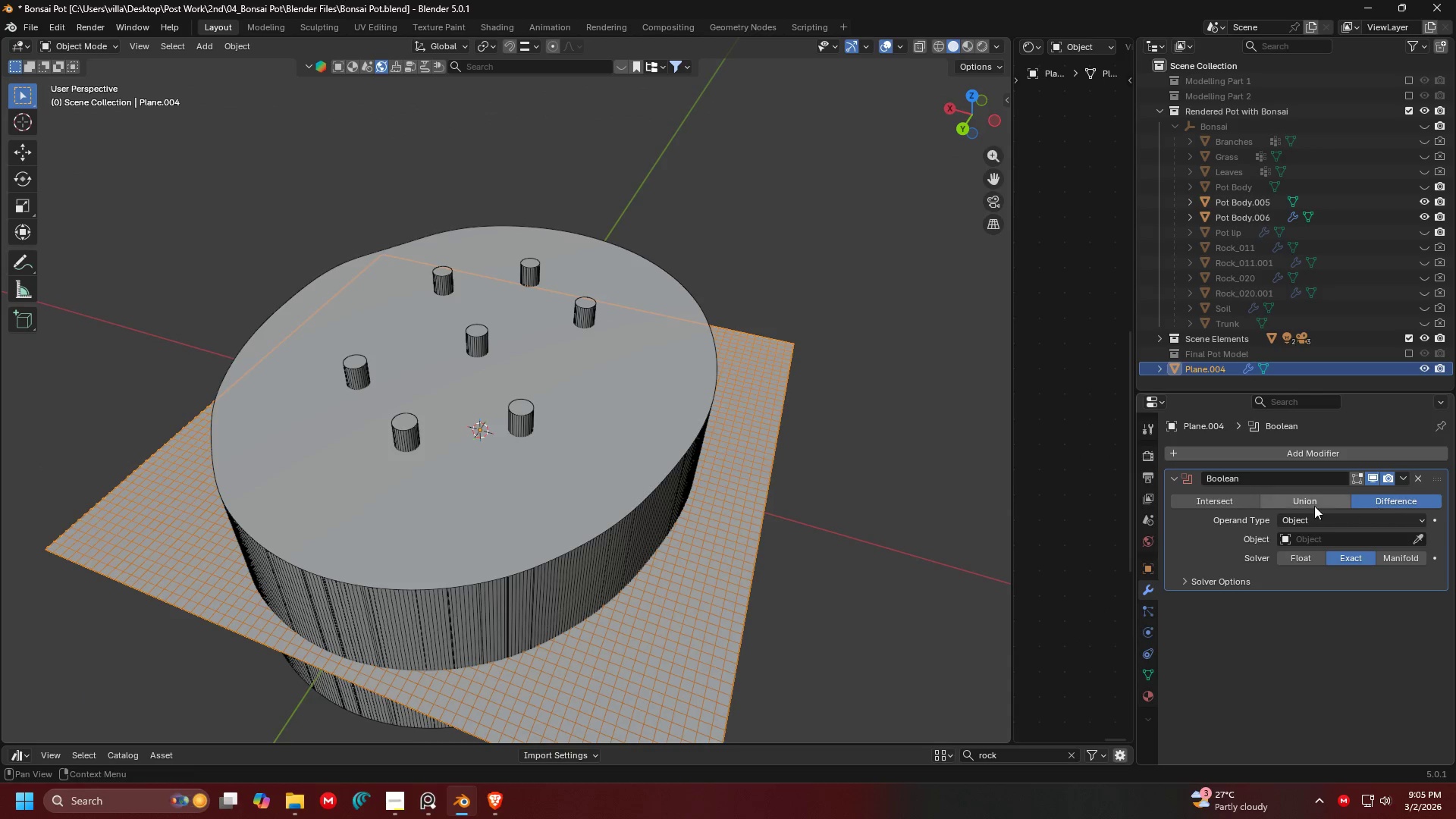 
left_click([1228, 501])
 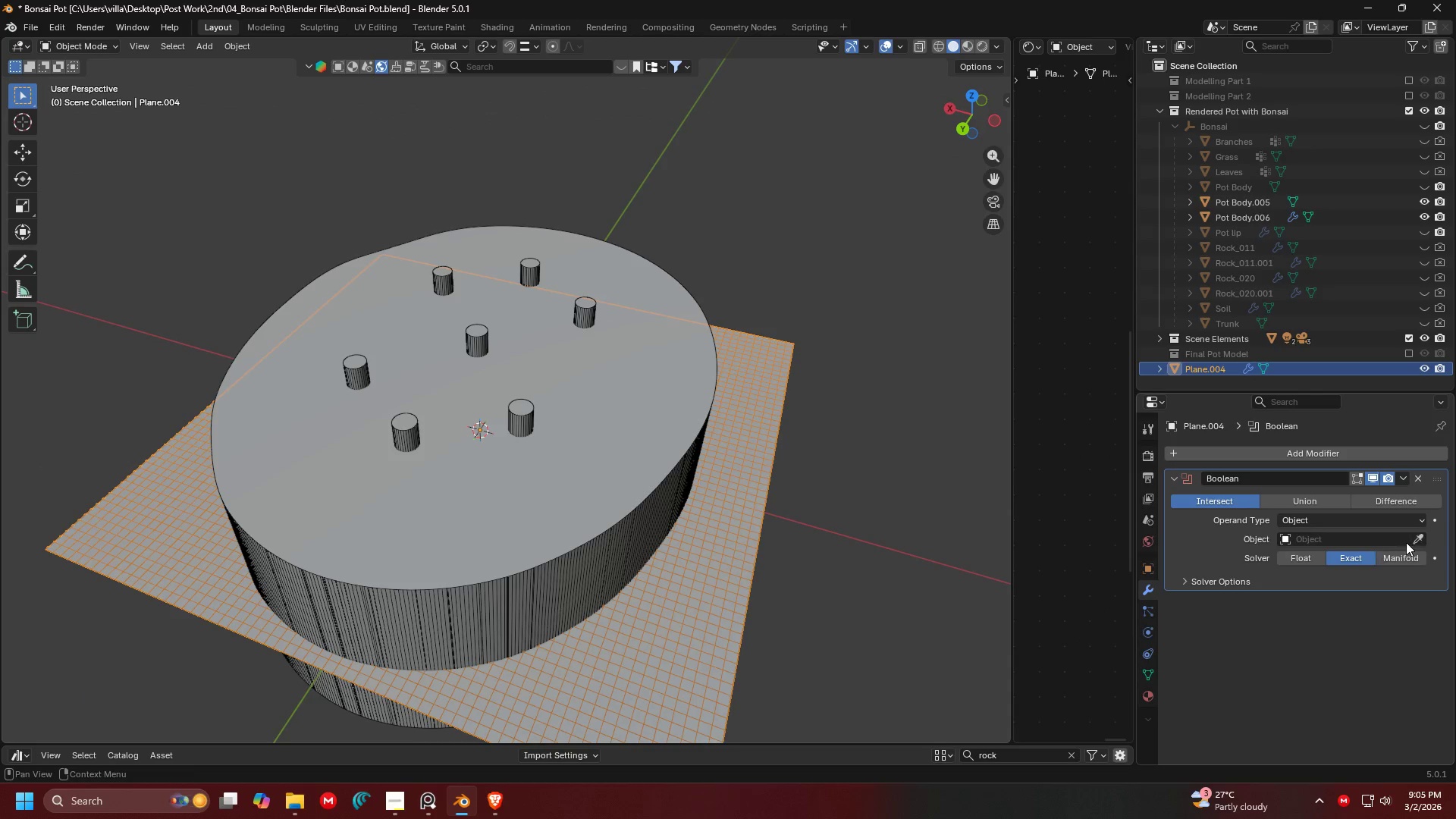 
left_click([1416, 538])
 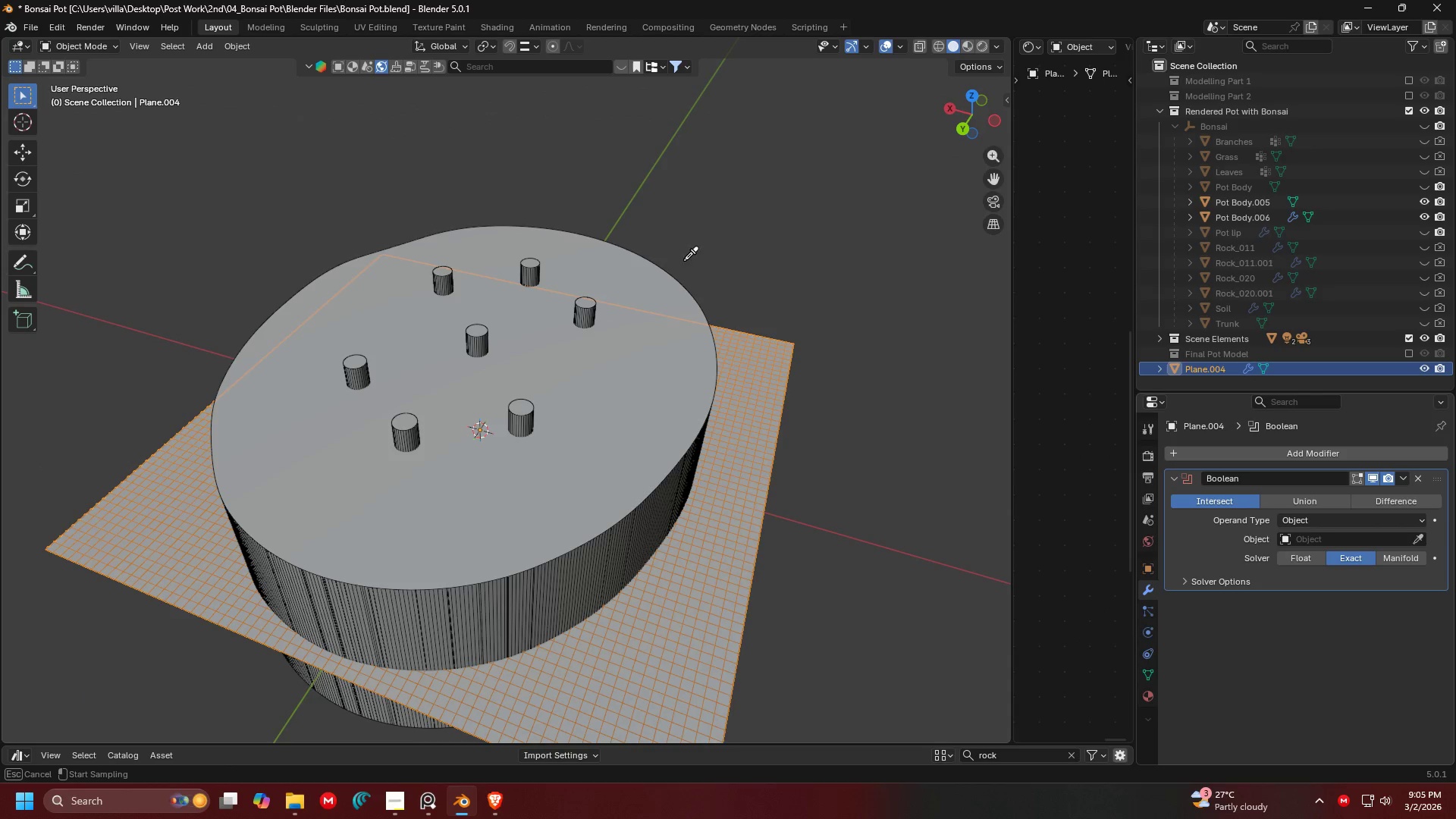 
left_click([635, 255])
 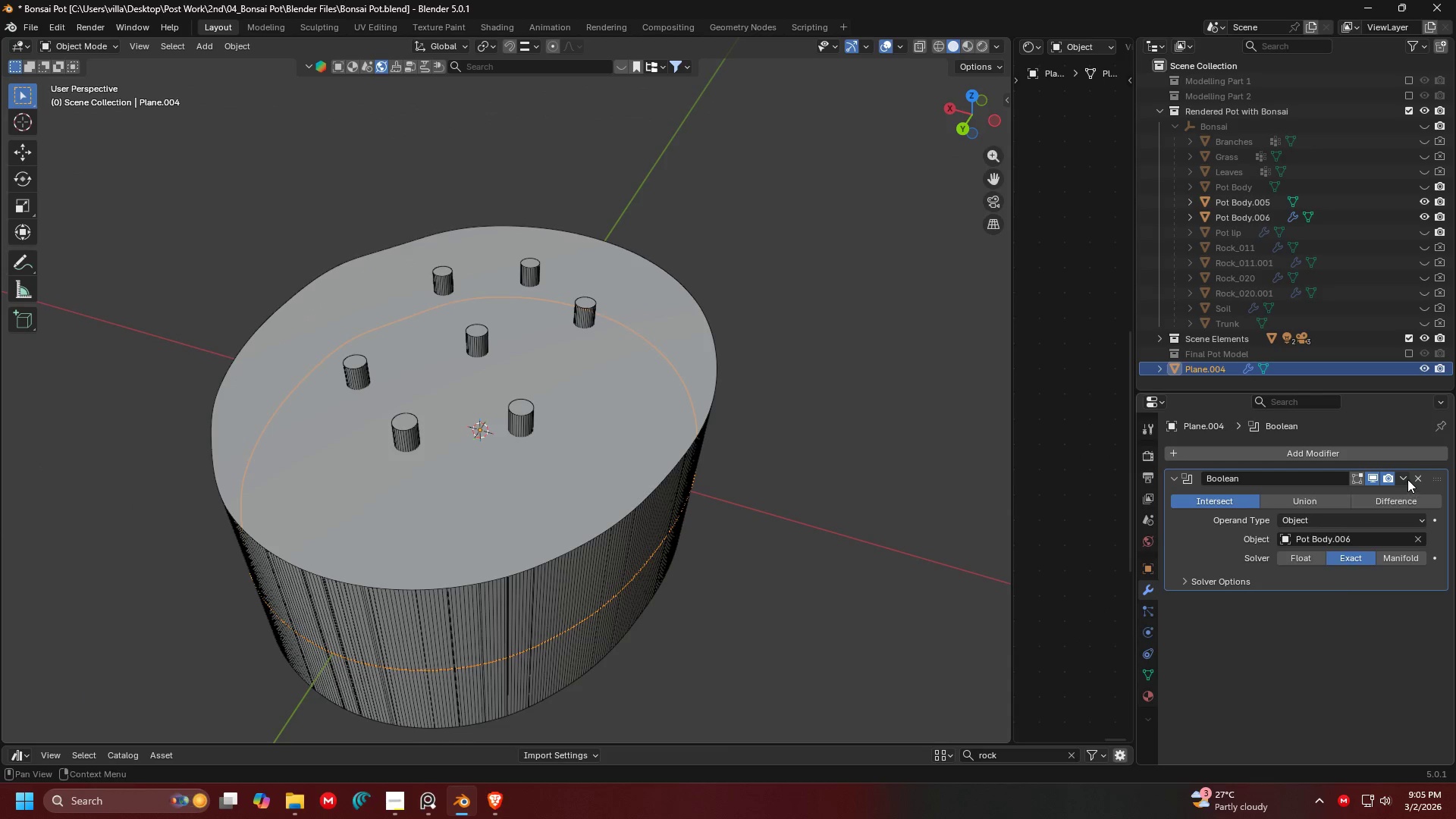 
double_click([1367, 493])
 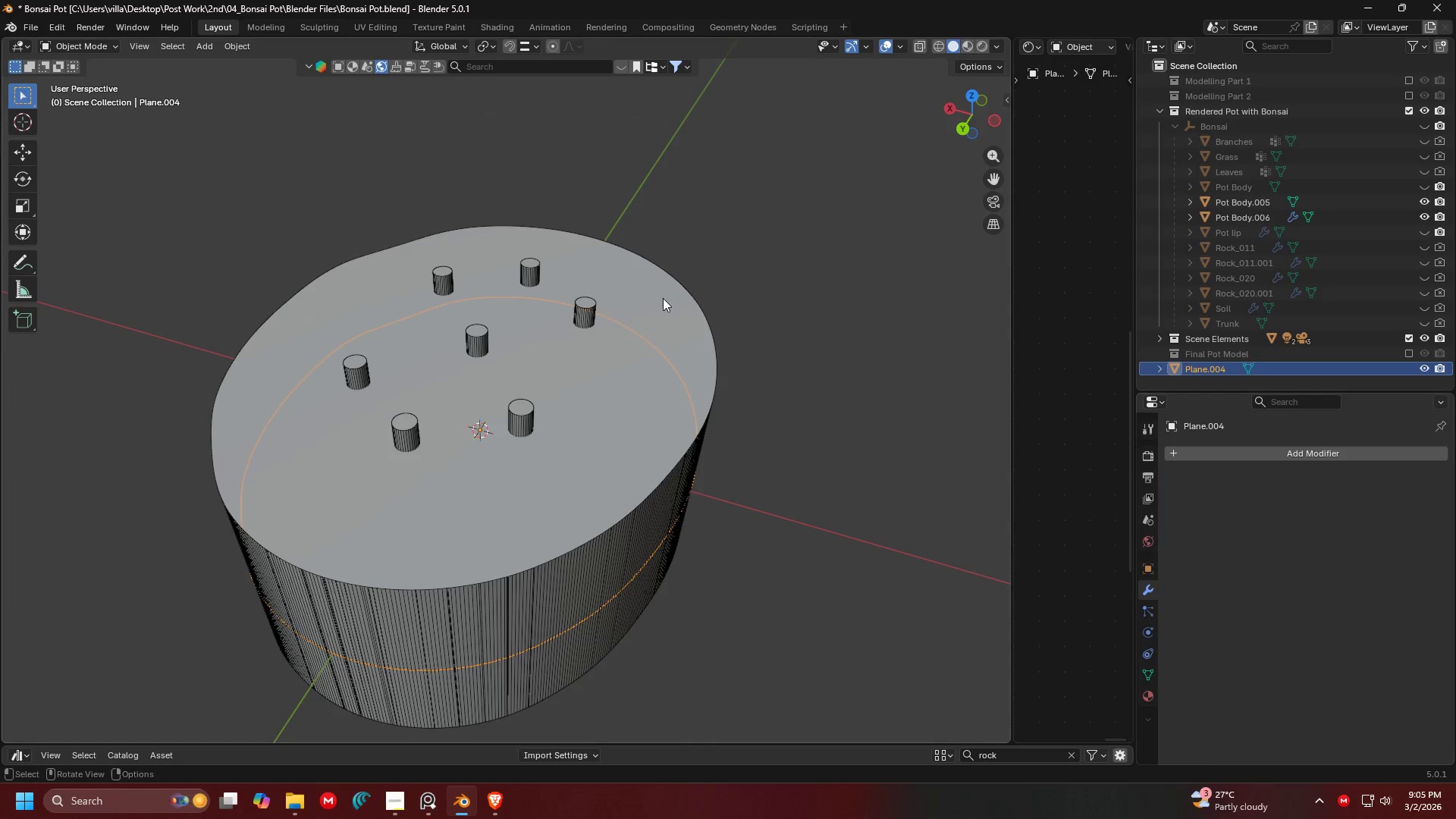 
triple_click([616, 282])
 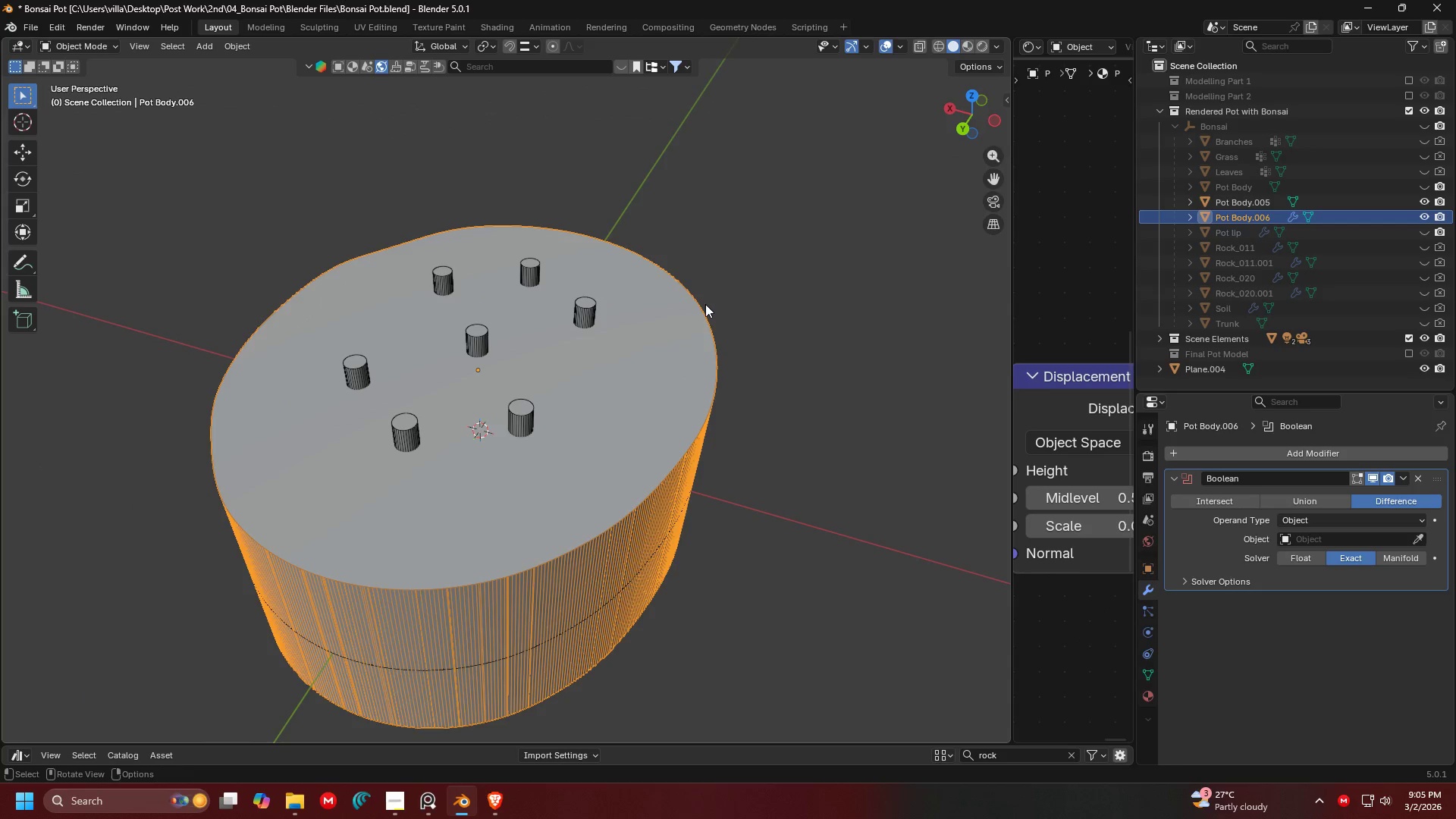 
key(Delete)
 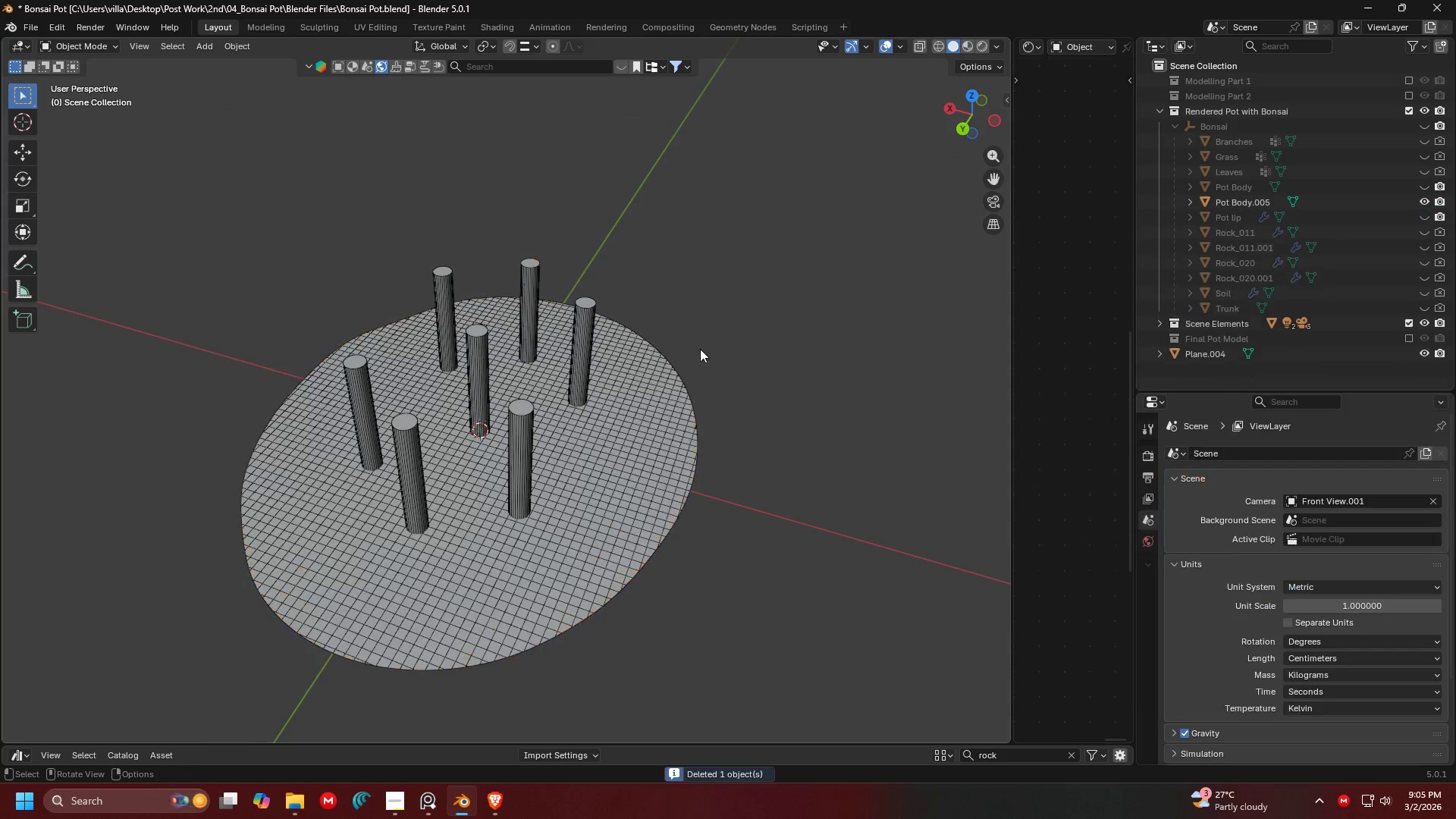 
key(Backspace)
 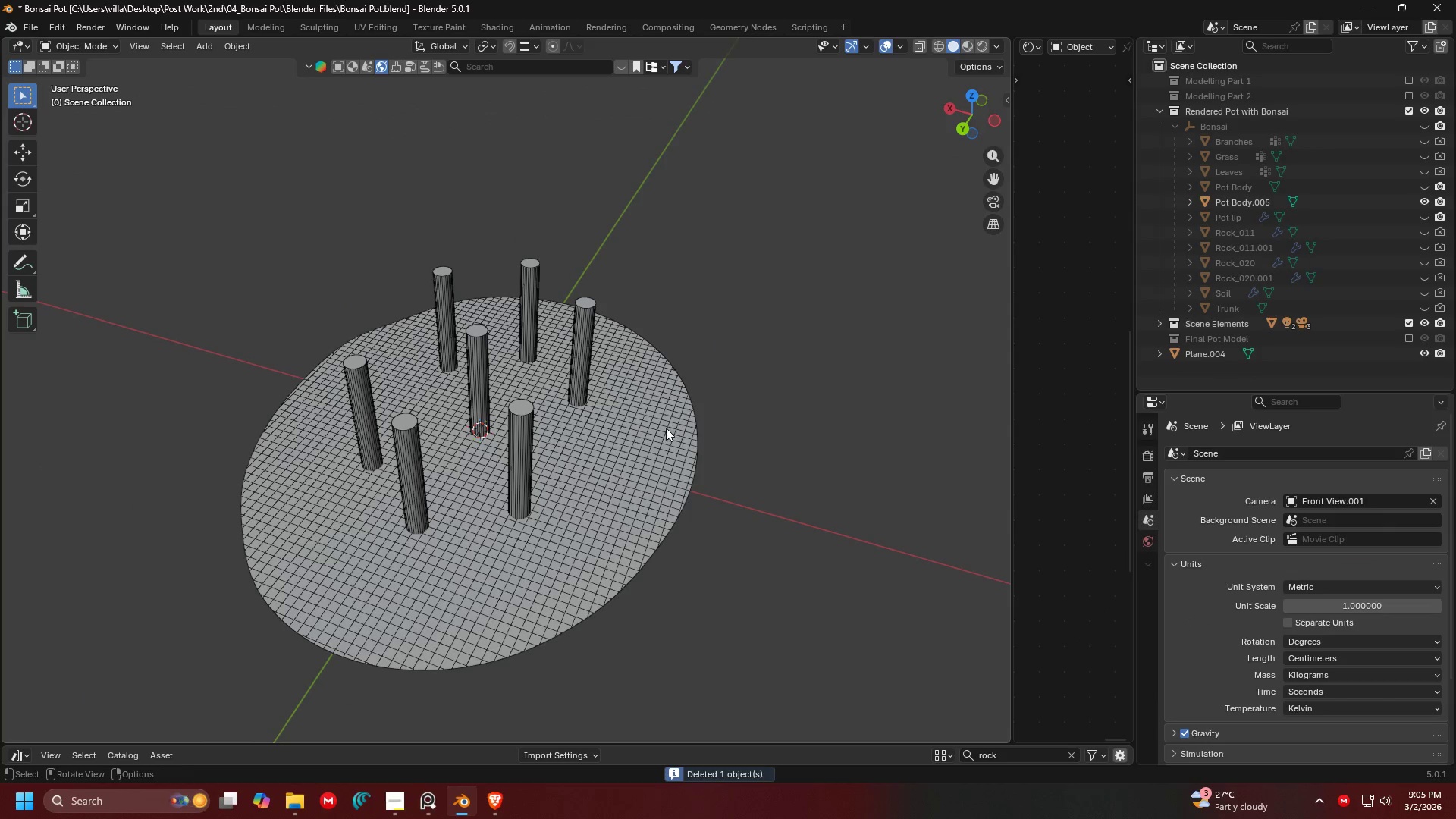 
left_click([666, 428])
 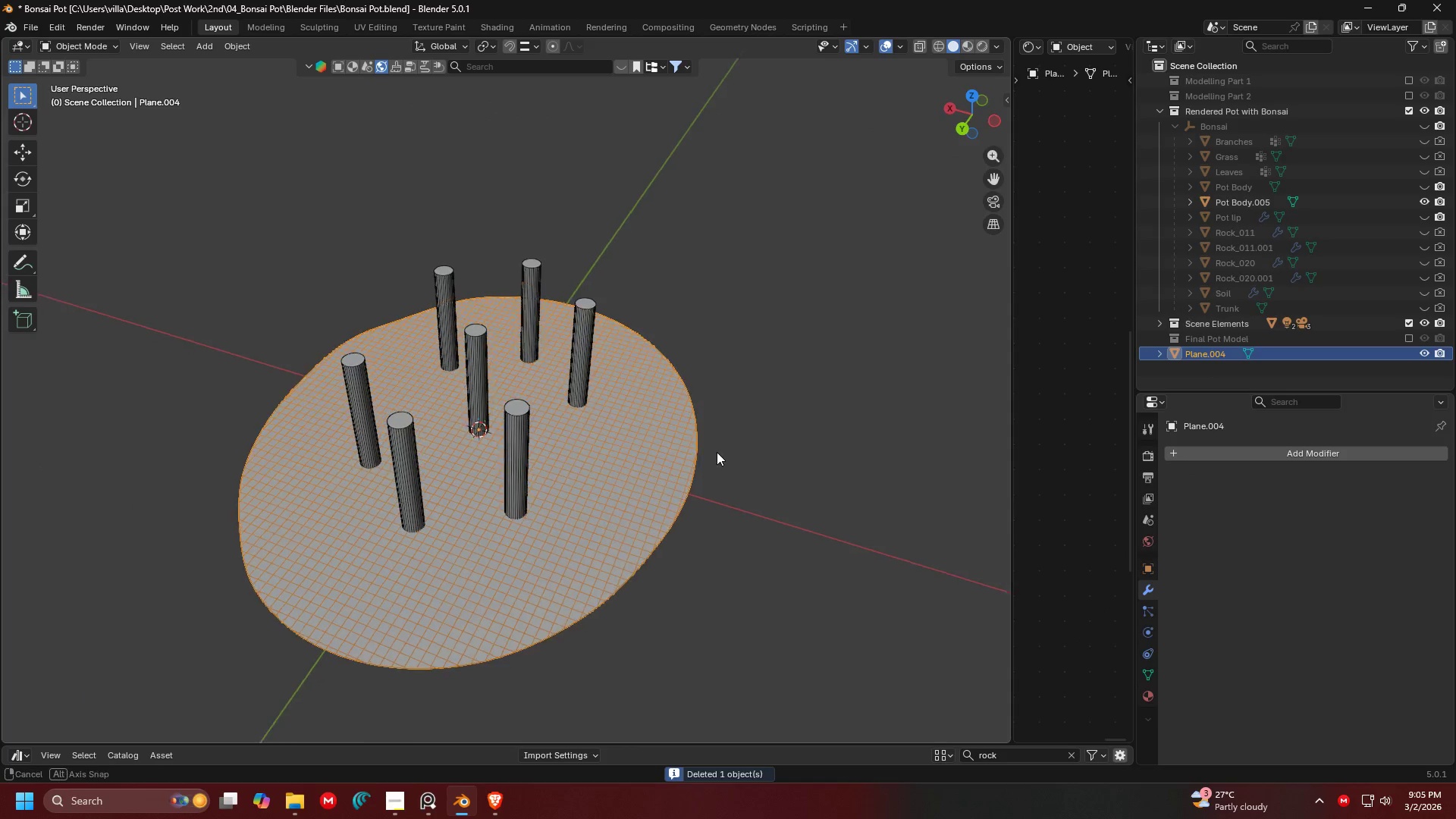 
key(Shift+ShiftLeft)
 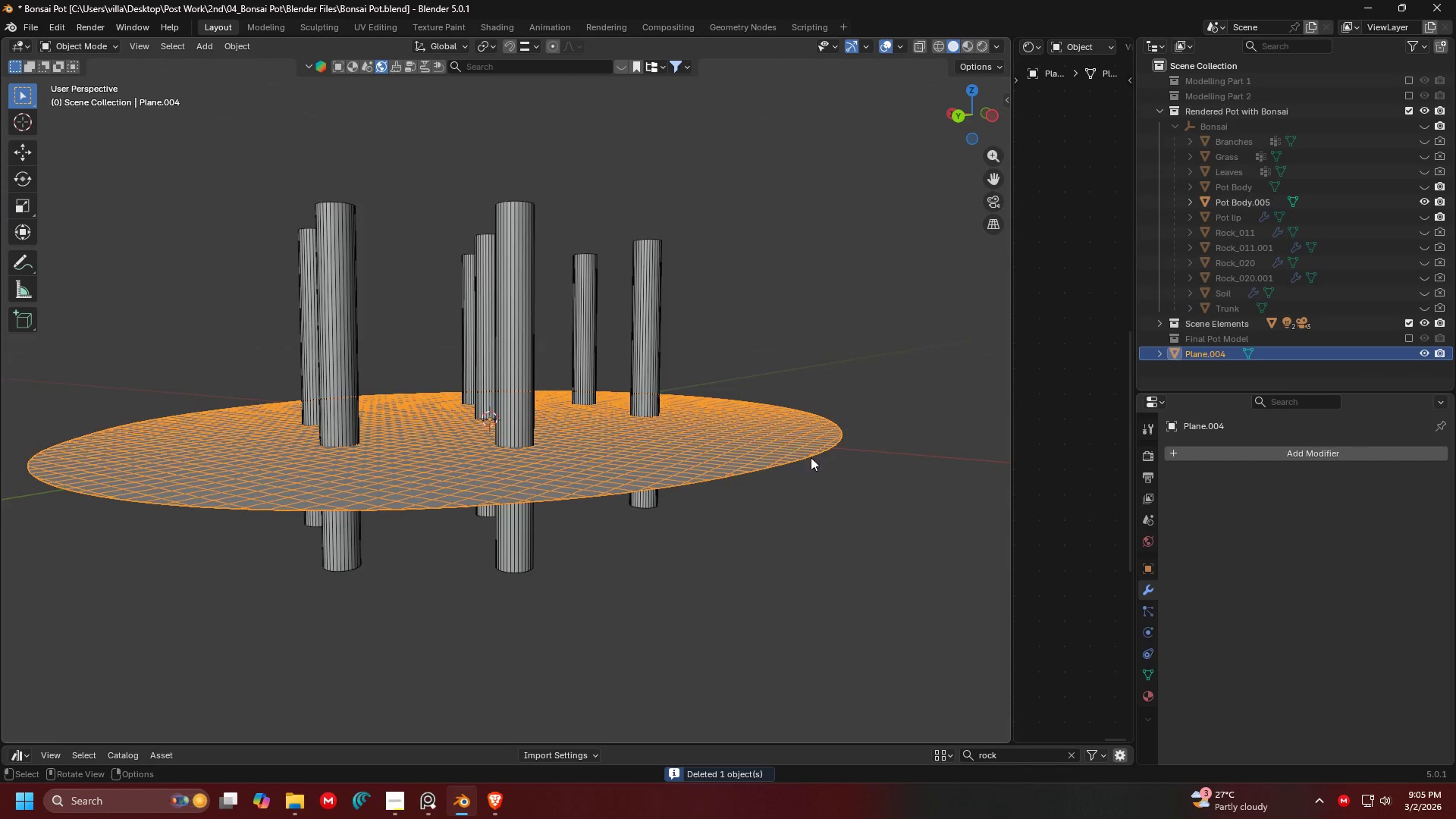 
scroll: coordinate [646, 431], scroll_direction: up, amount: 4.0
 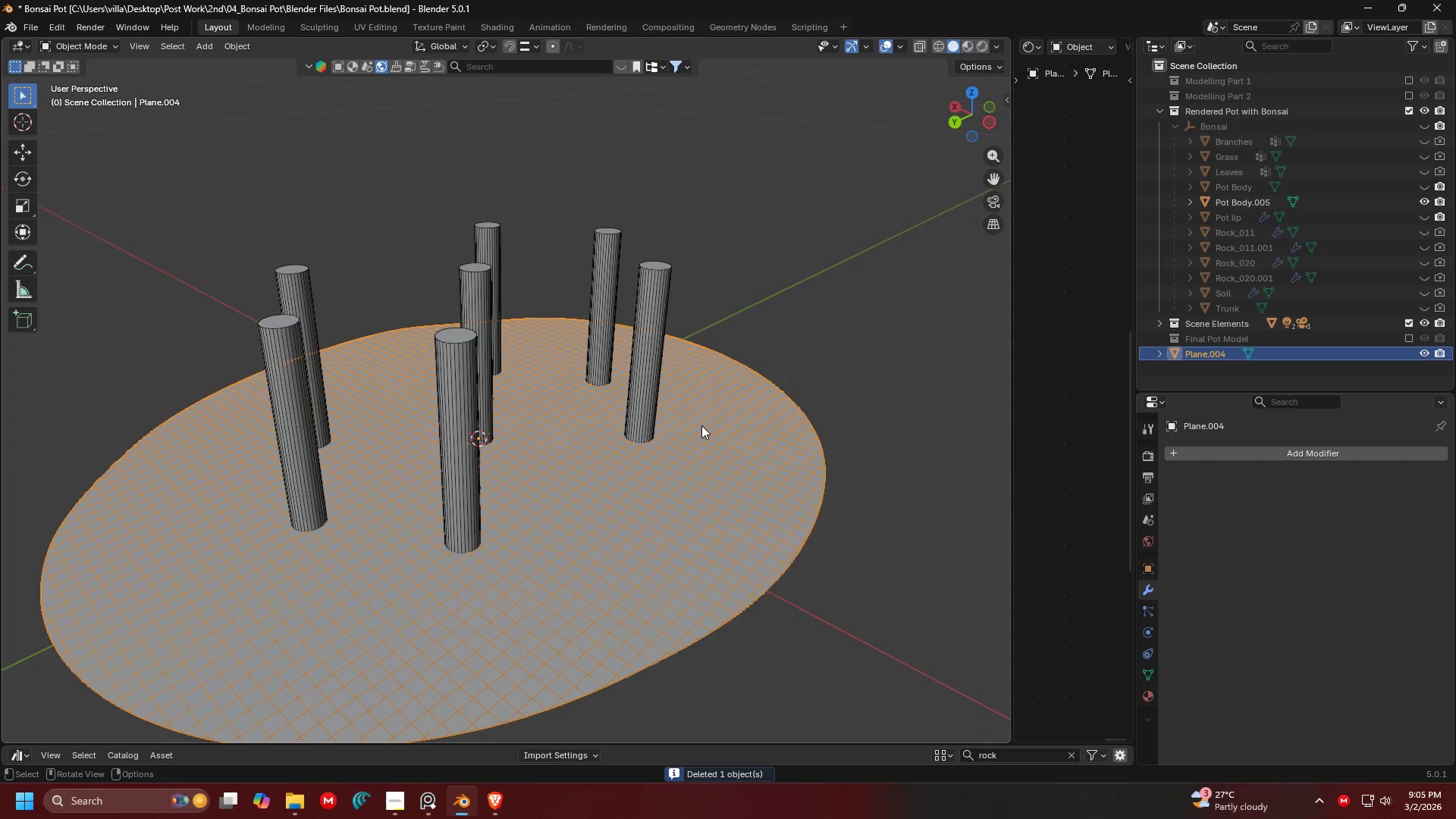 
double_click([1269, 453])
 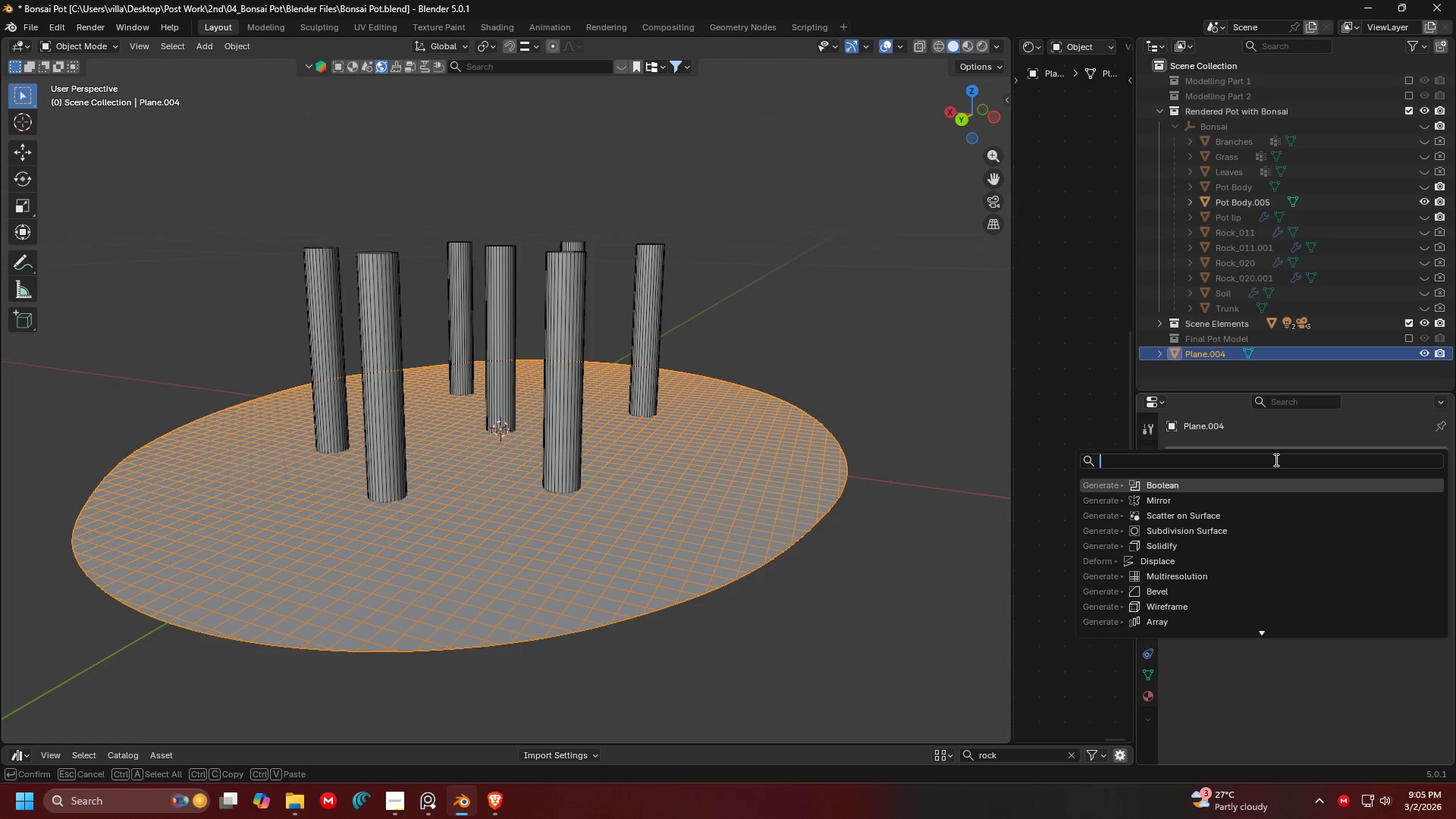 
left_click([1246, 488])
 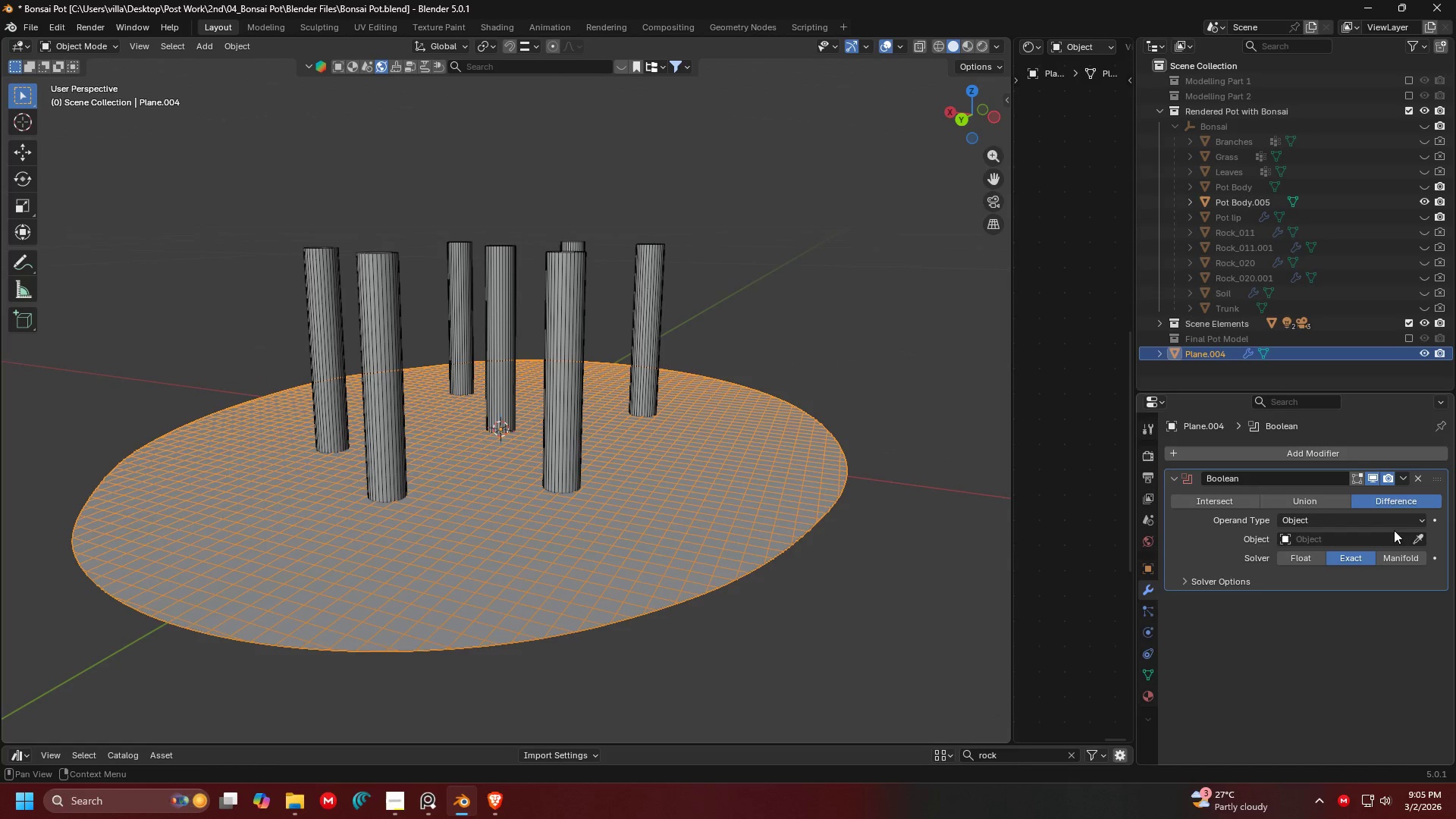 
left_click([1313, 506])
 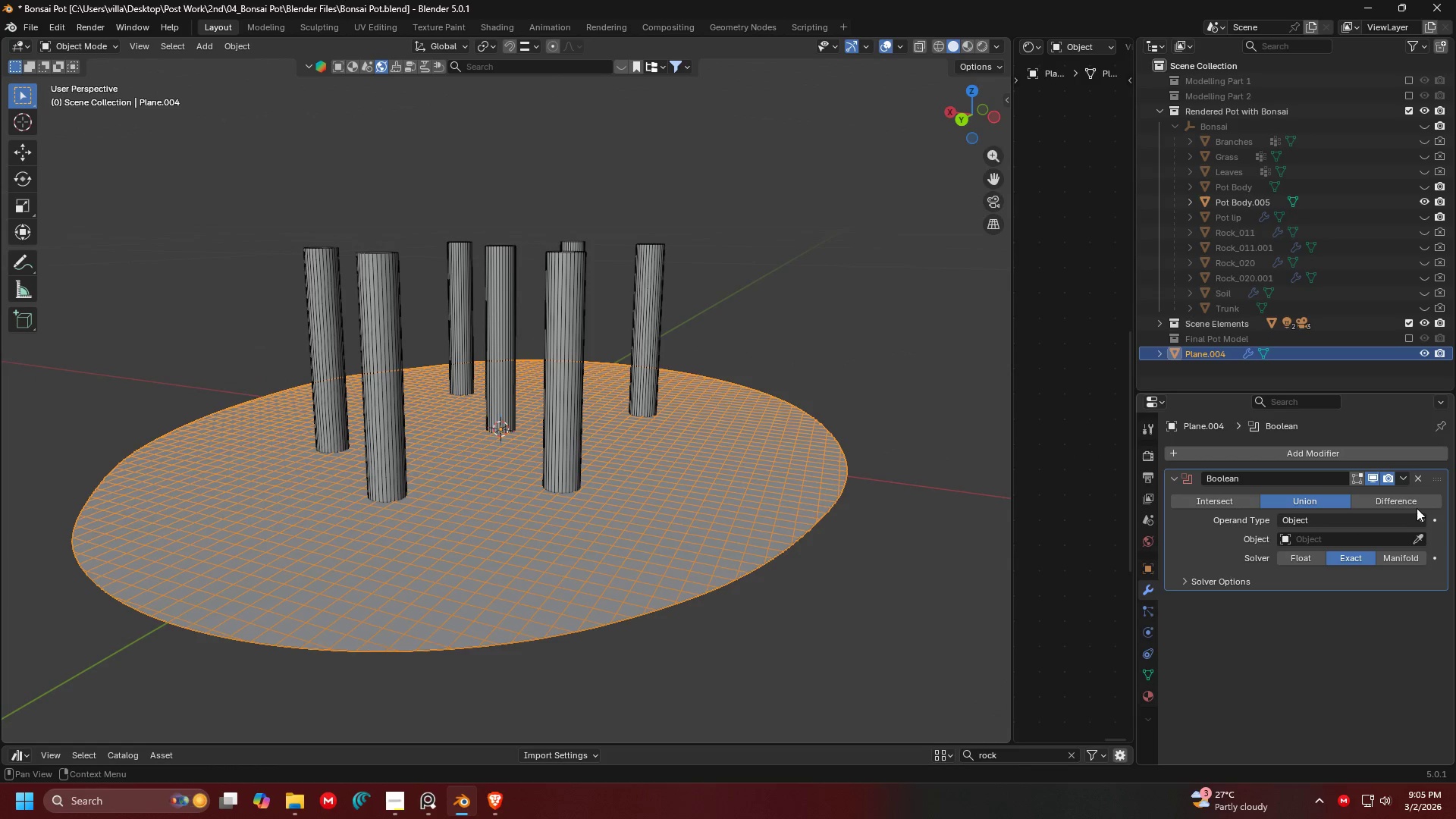 
double_click([1410, 499])
 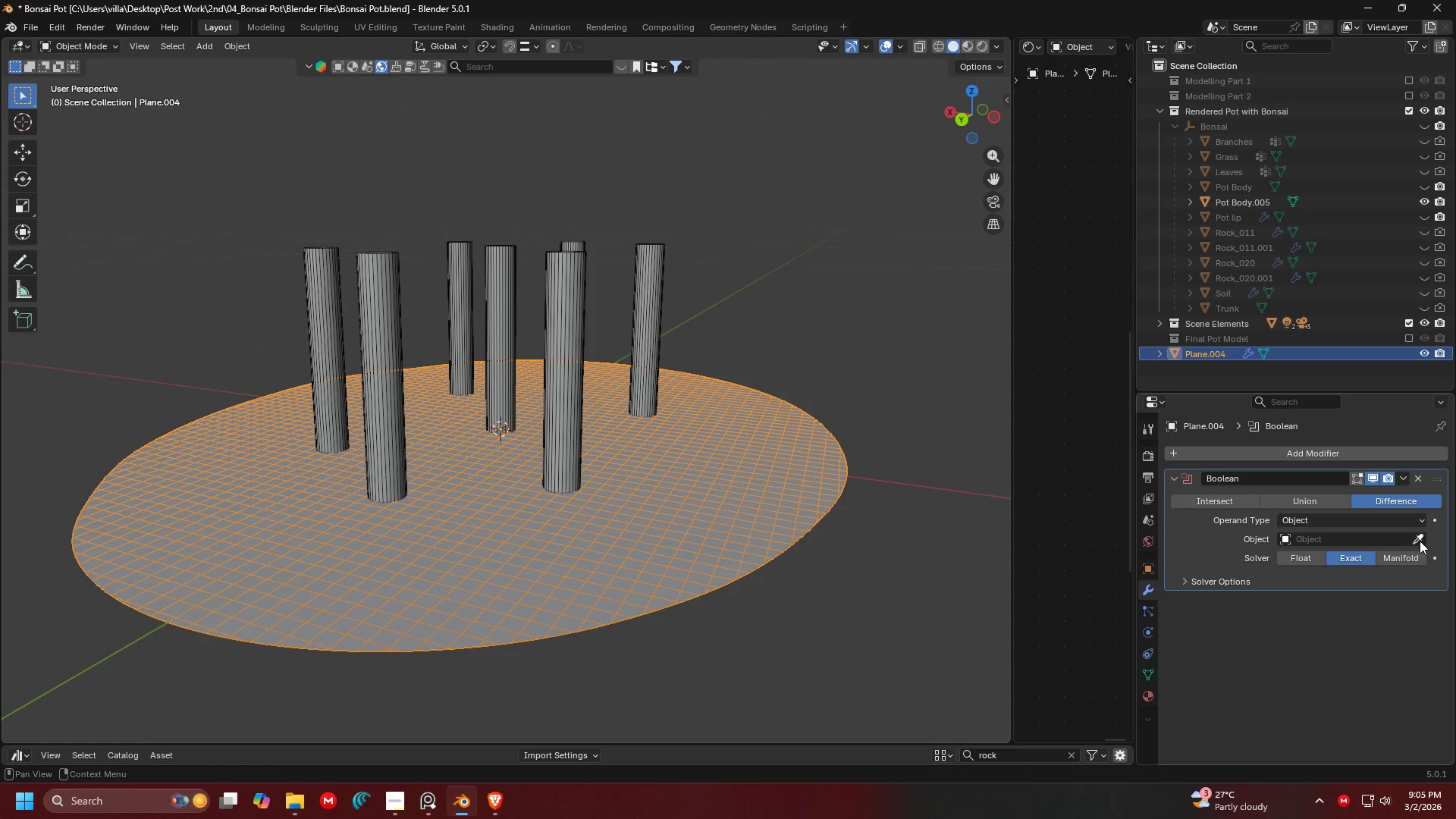 
left_click([1420, 541])
 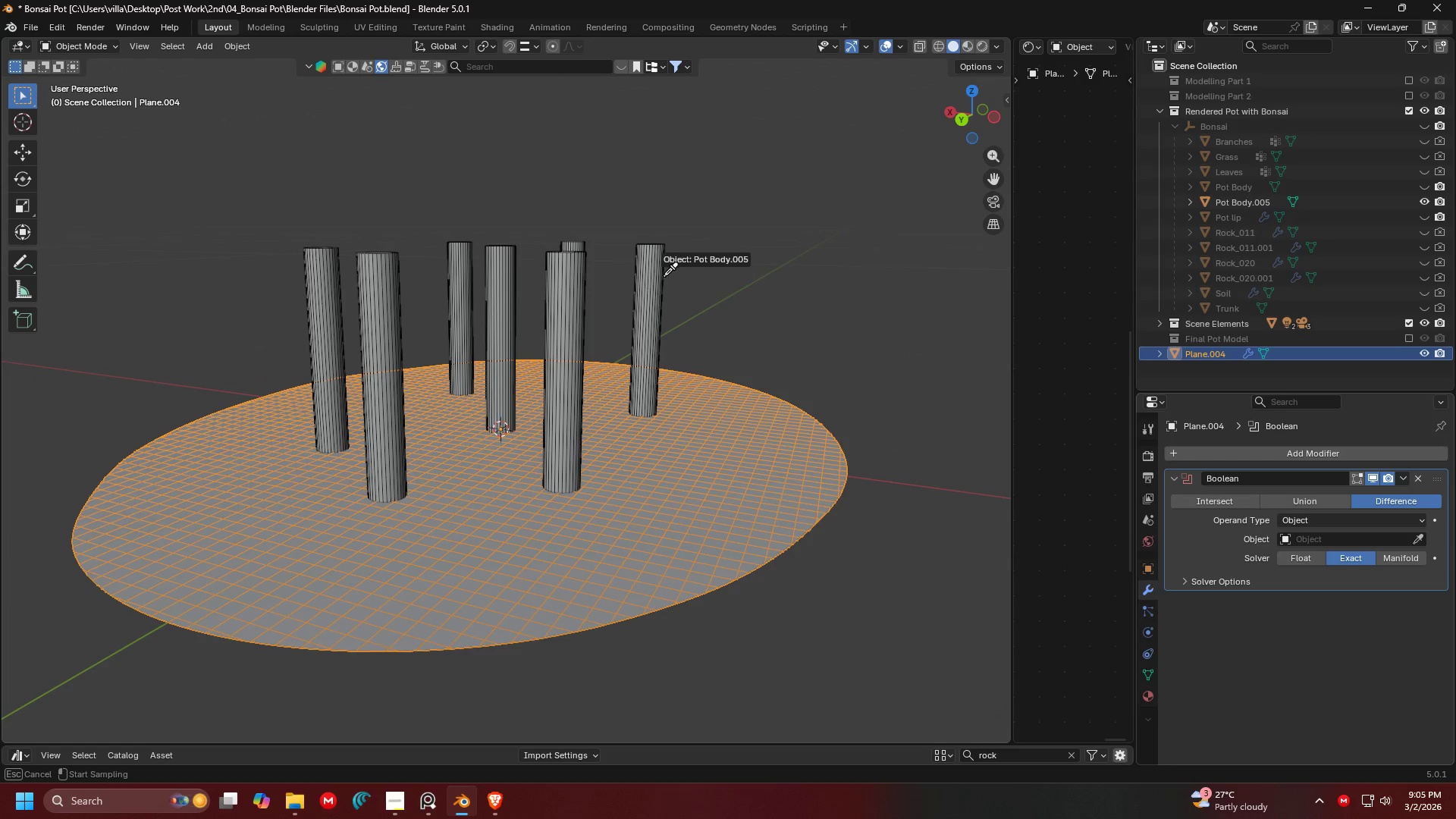 
left_click([660, 276])
 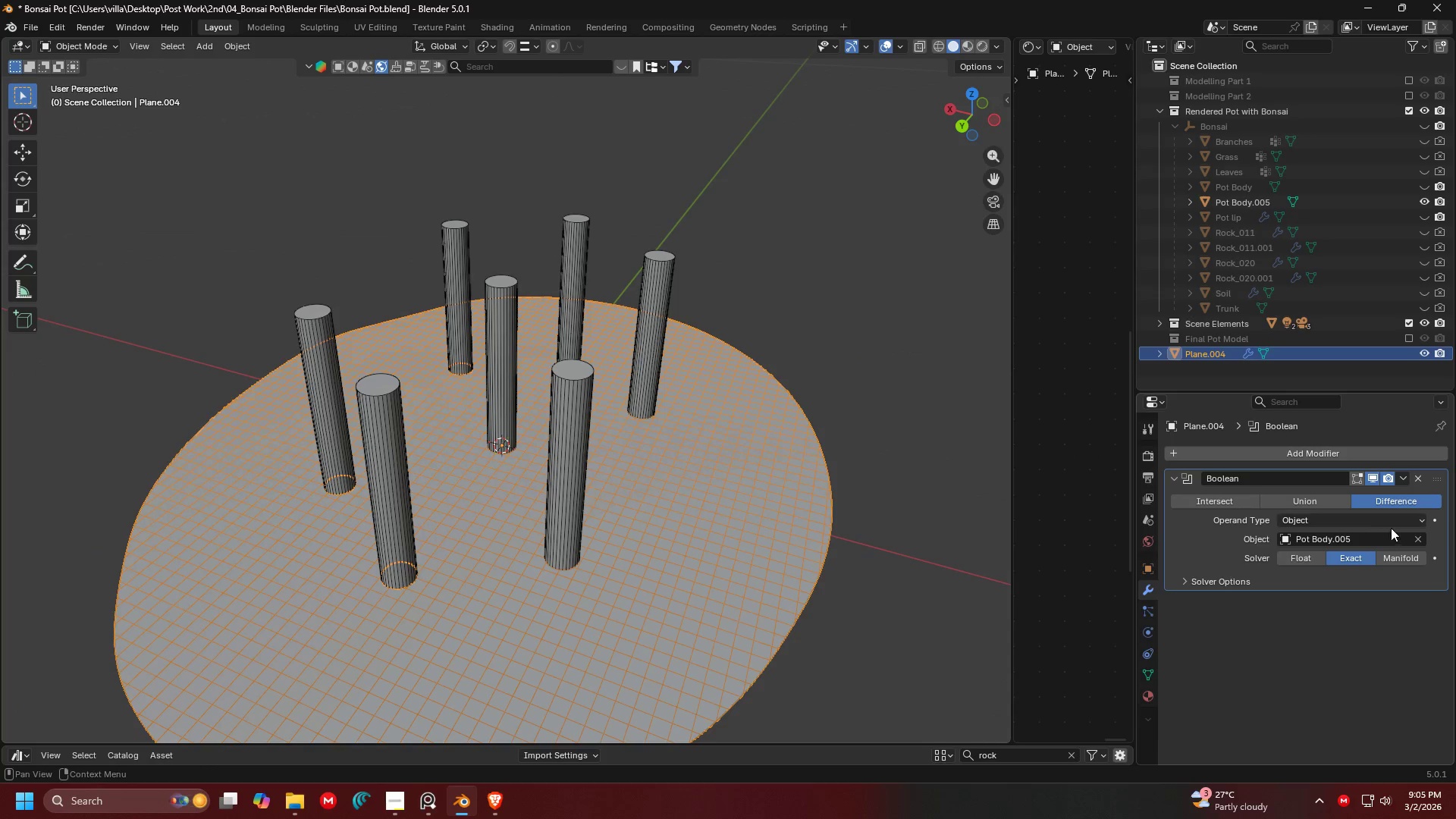 
left_click([1395, 477])
 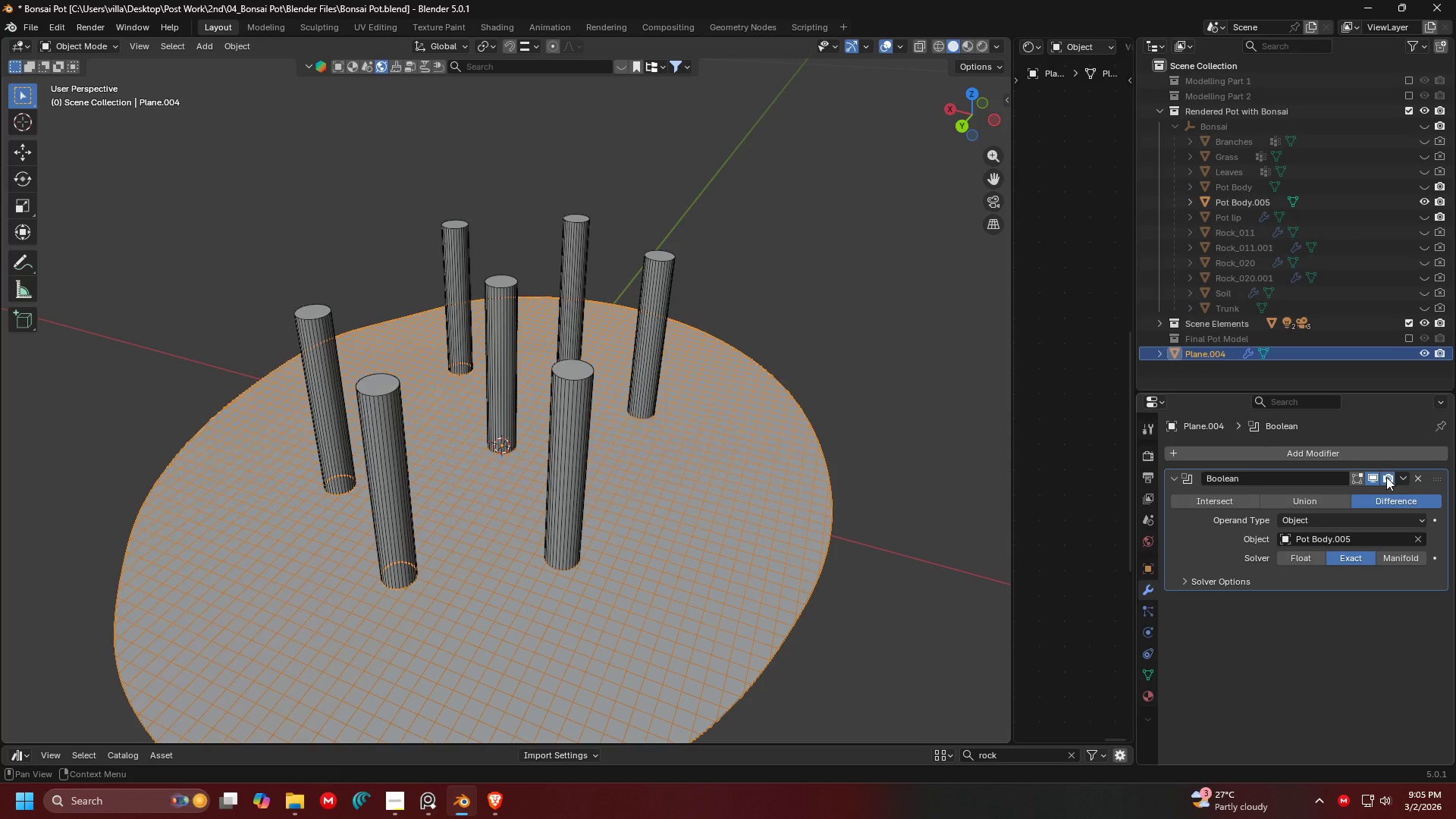 
double_click([1397, 478])
 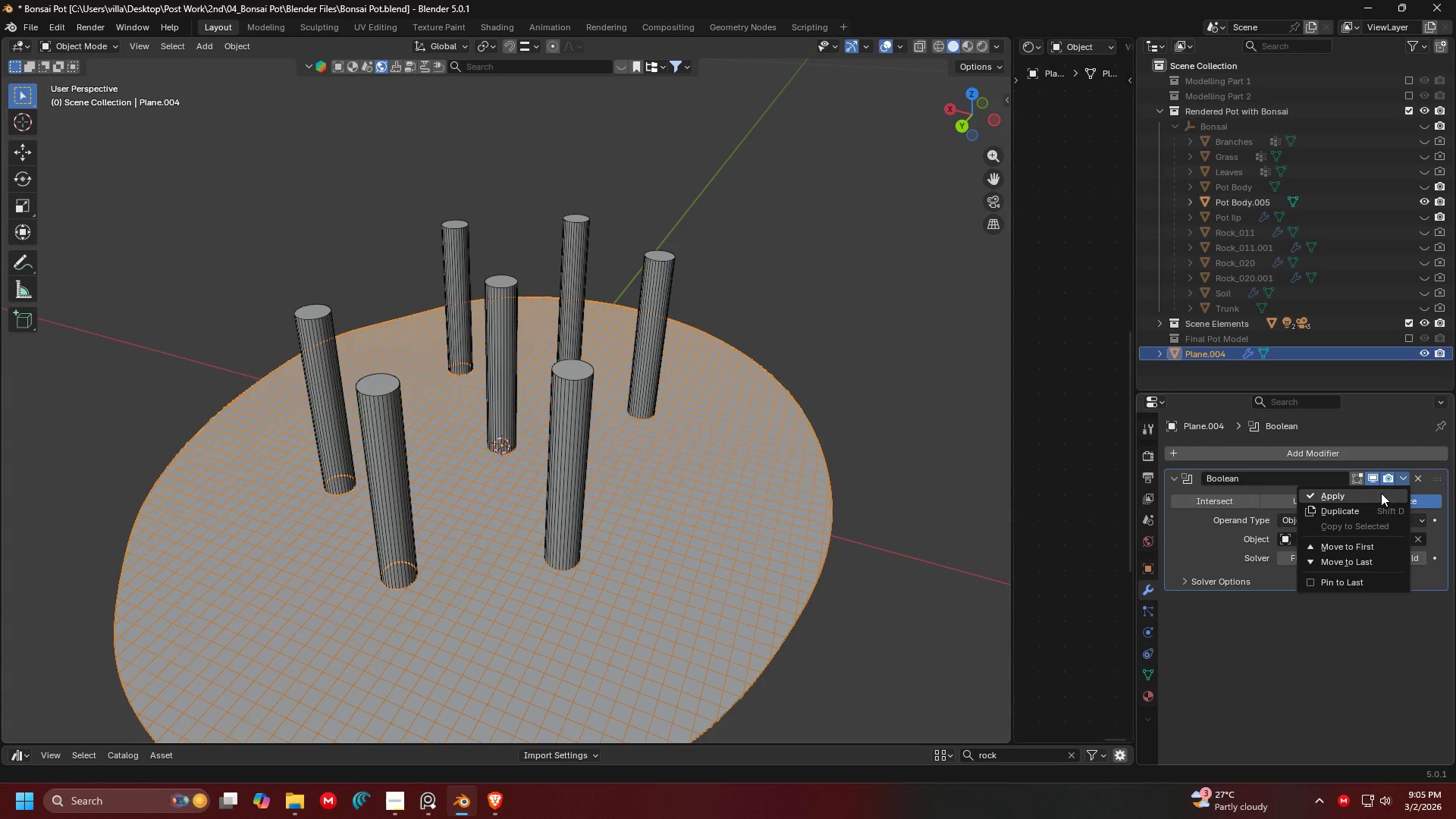 
triple_click([1378, 495])
 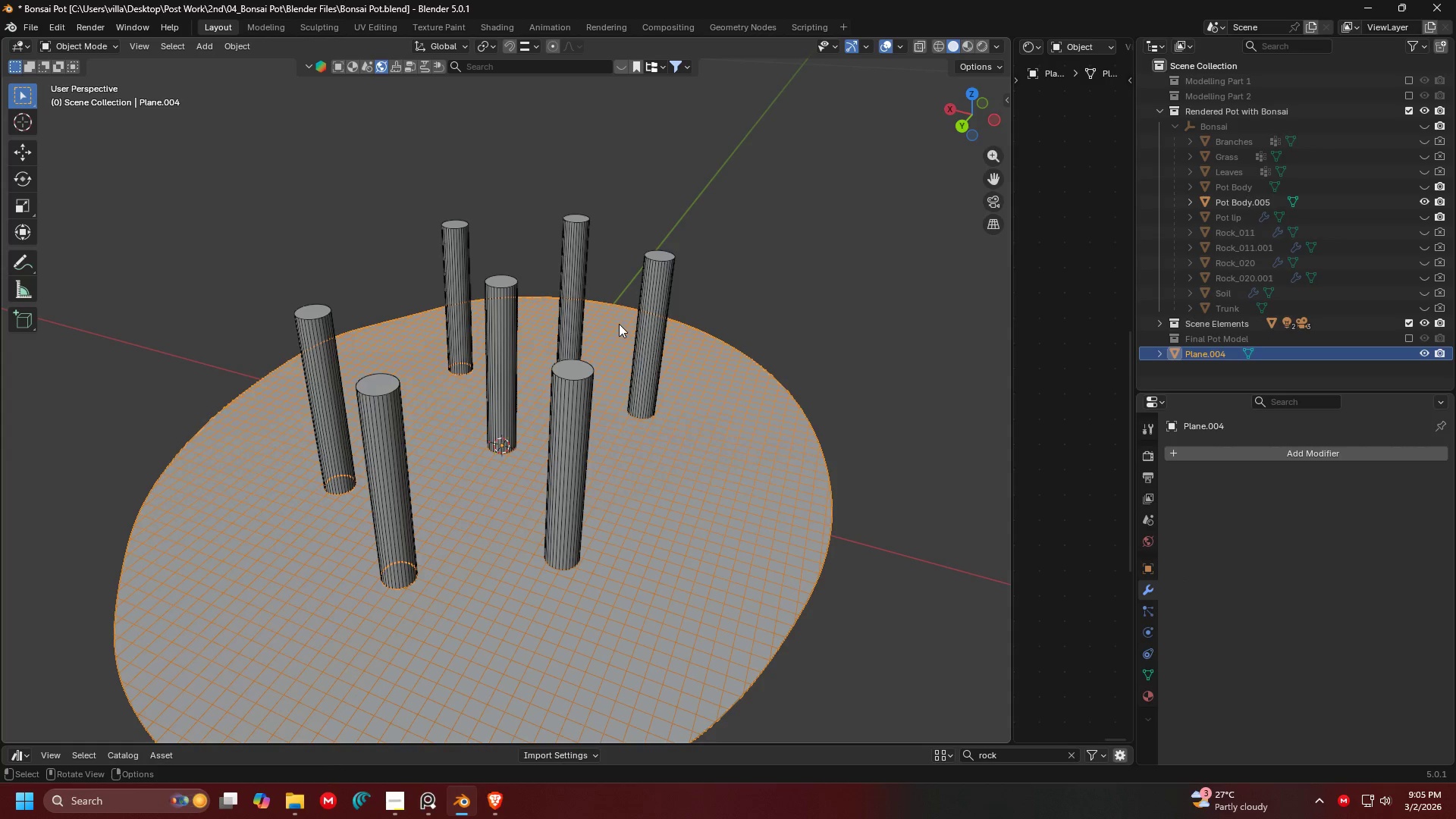 
left_click([644, 312])
 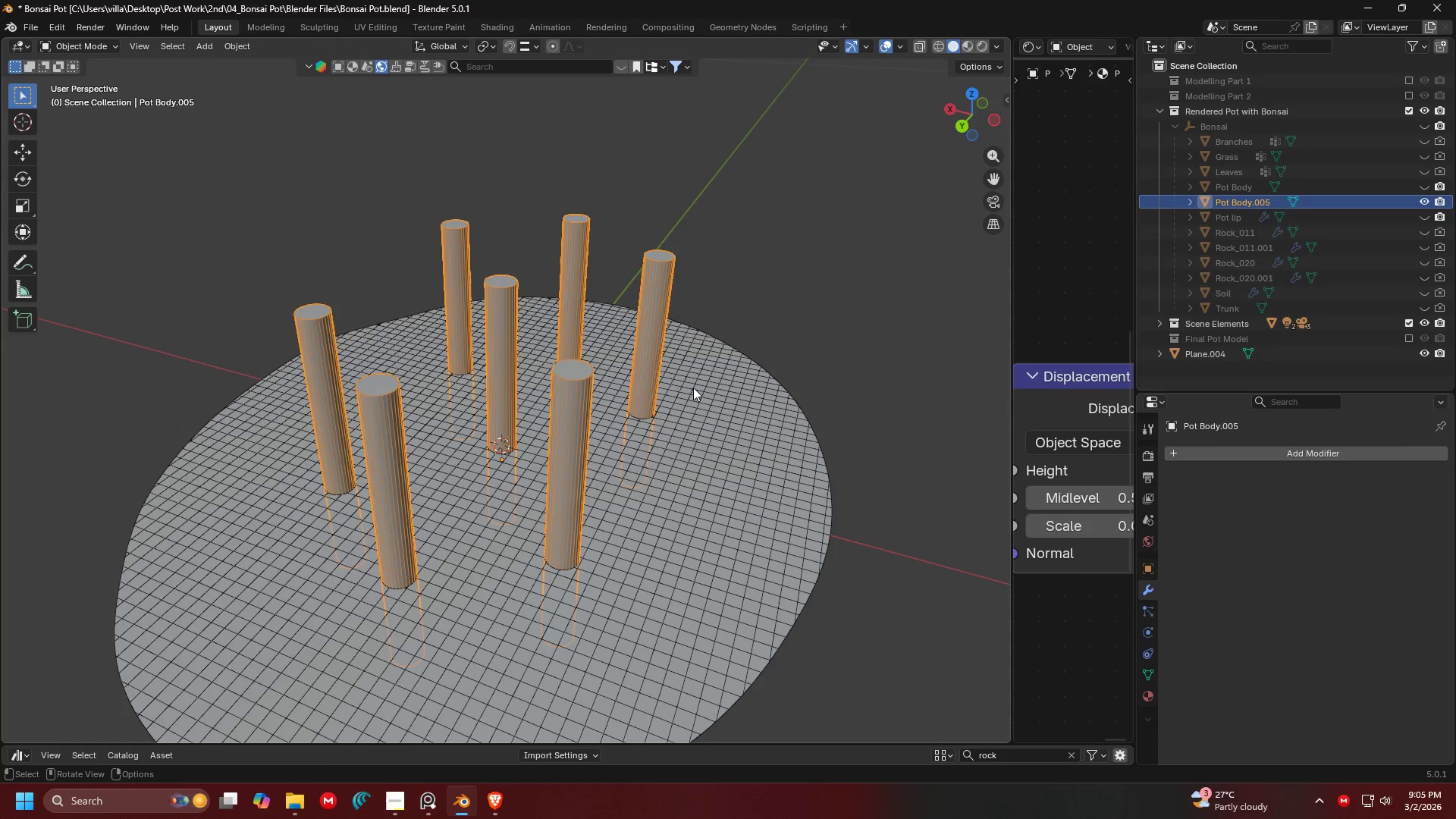 
key(Delete)
 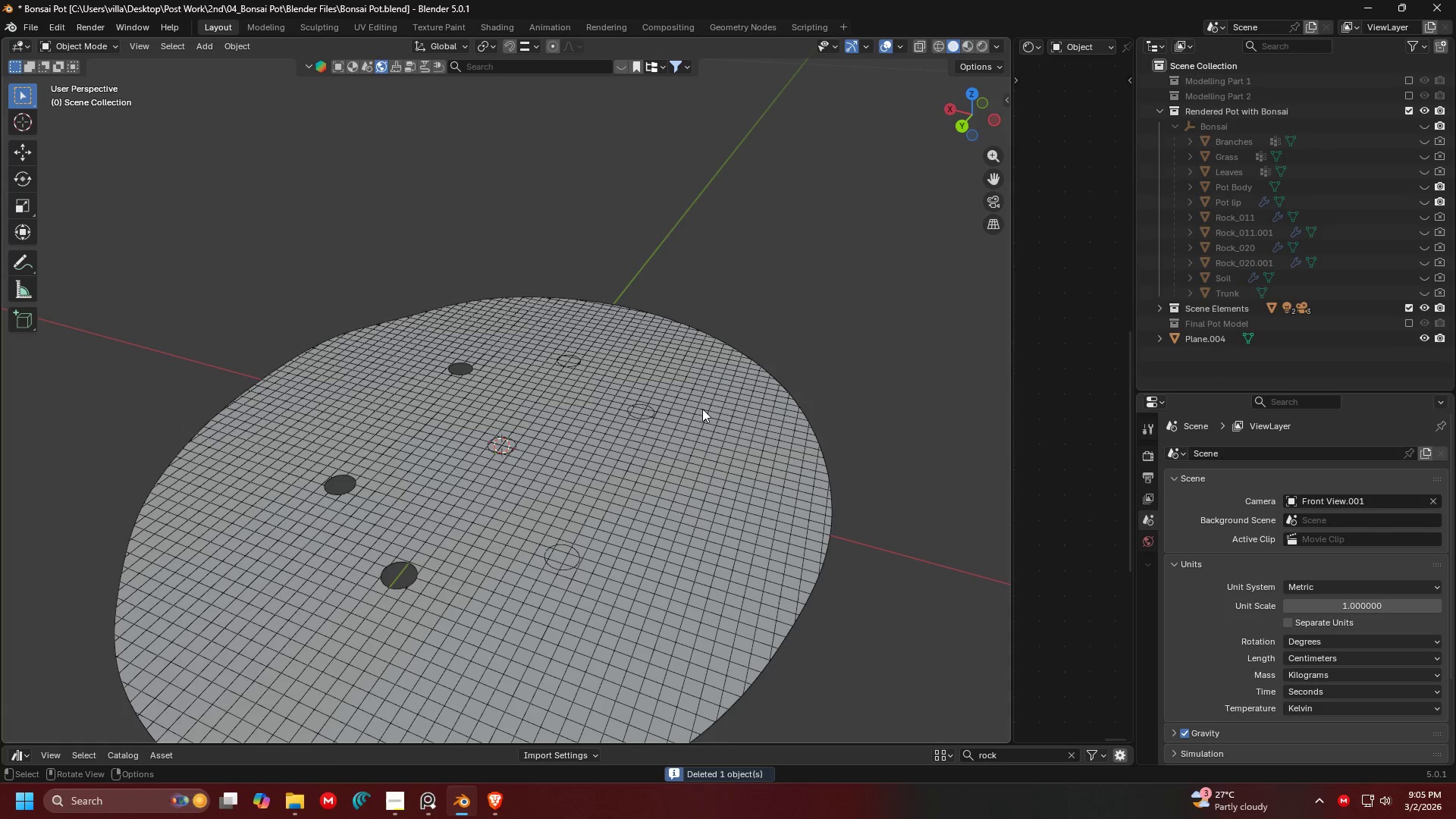 
key(Backspace)
 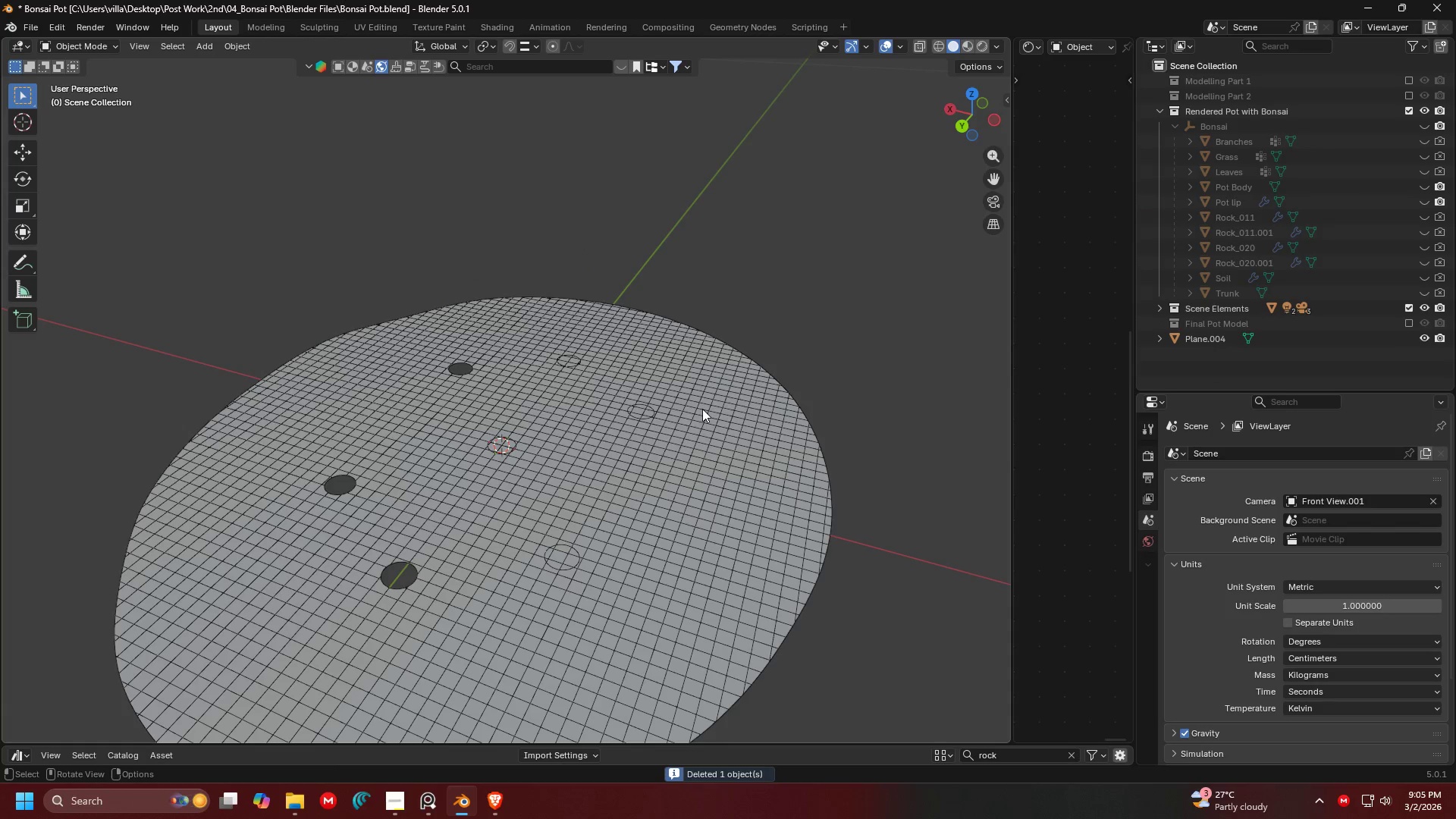 
left_click([702, 409])
 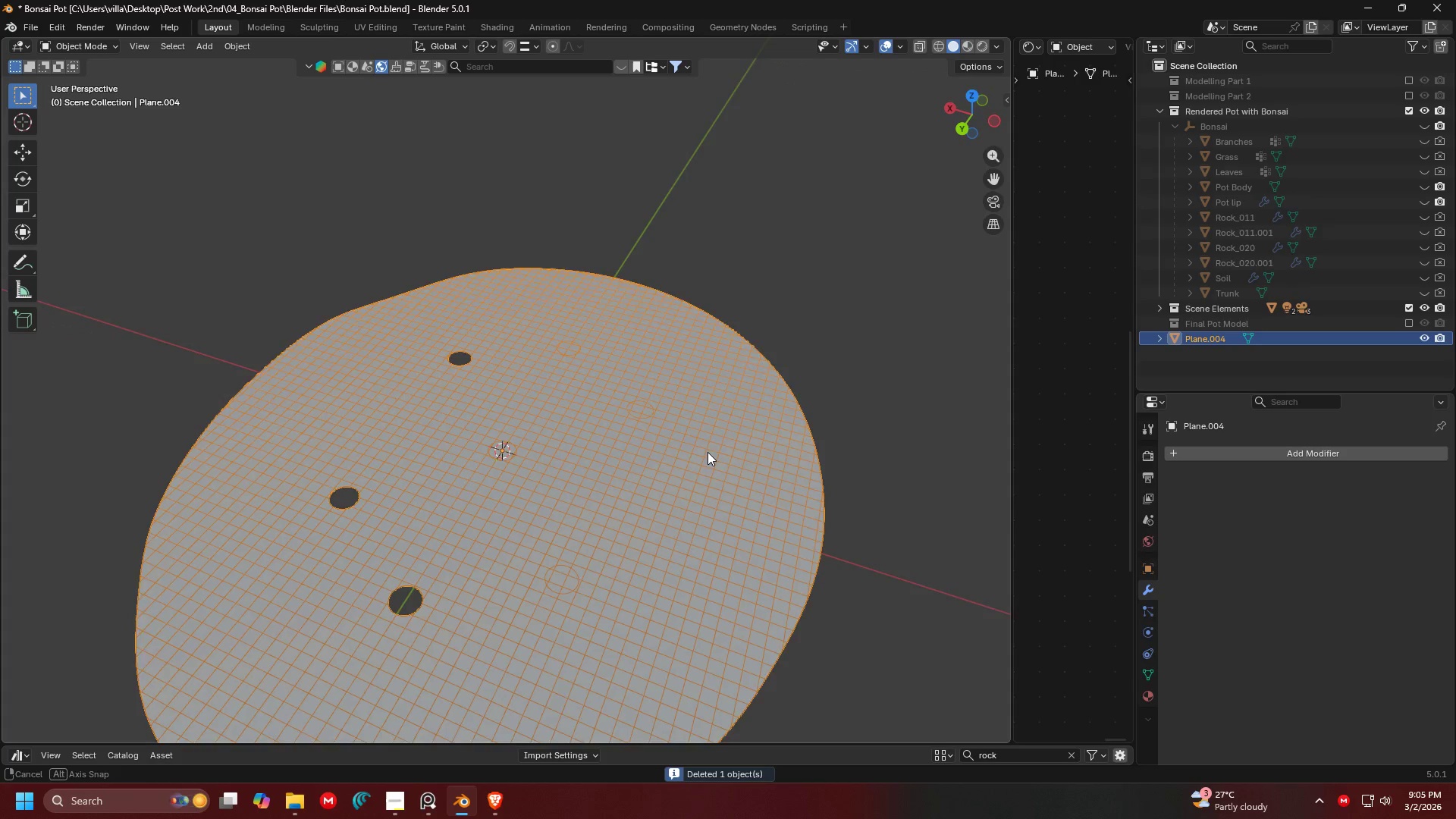 
scroll: coordinate [709, 458], scroll_direction: up, amount: 2.0
 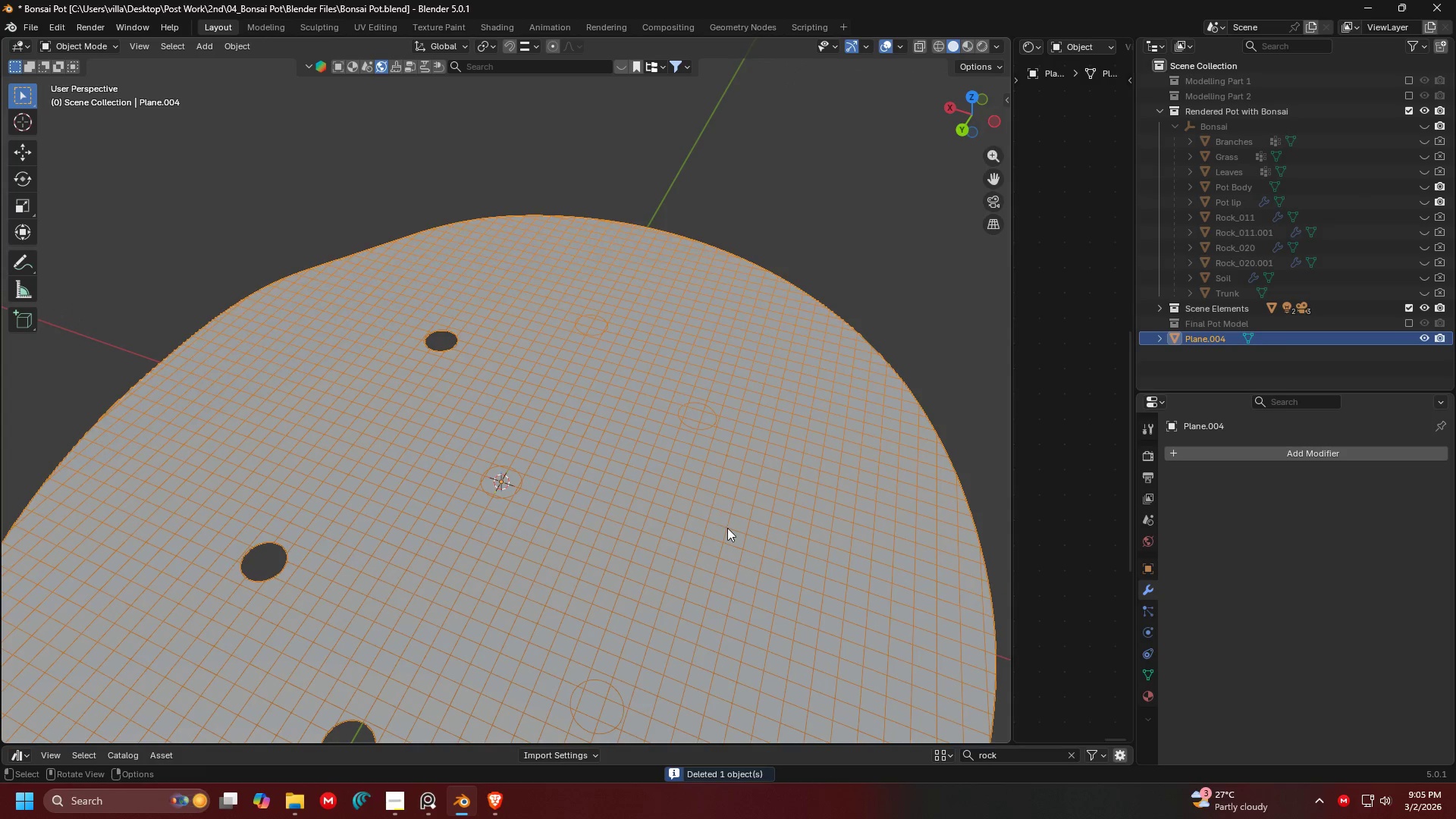 
key(Tab)
 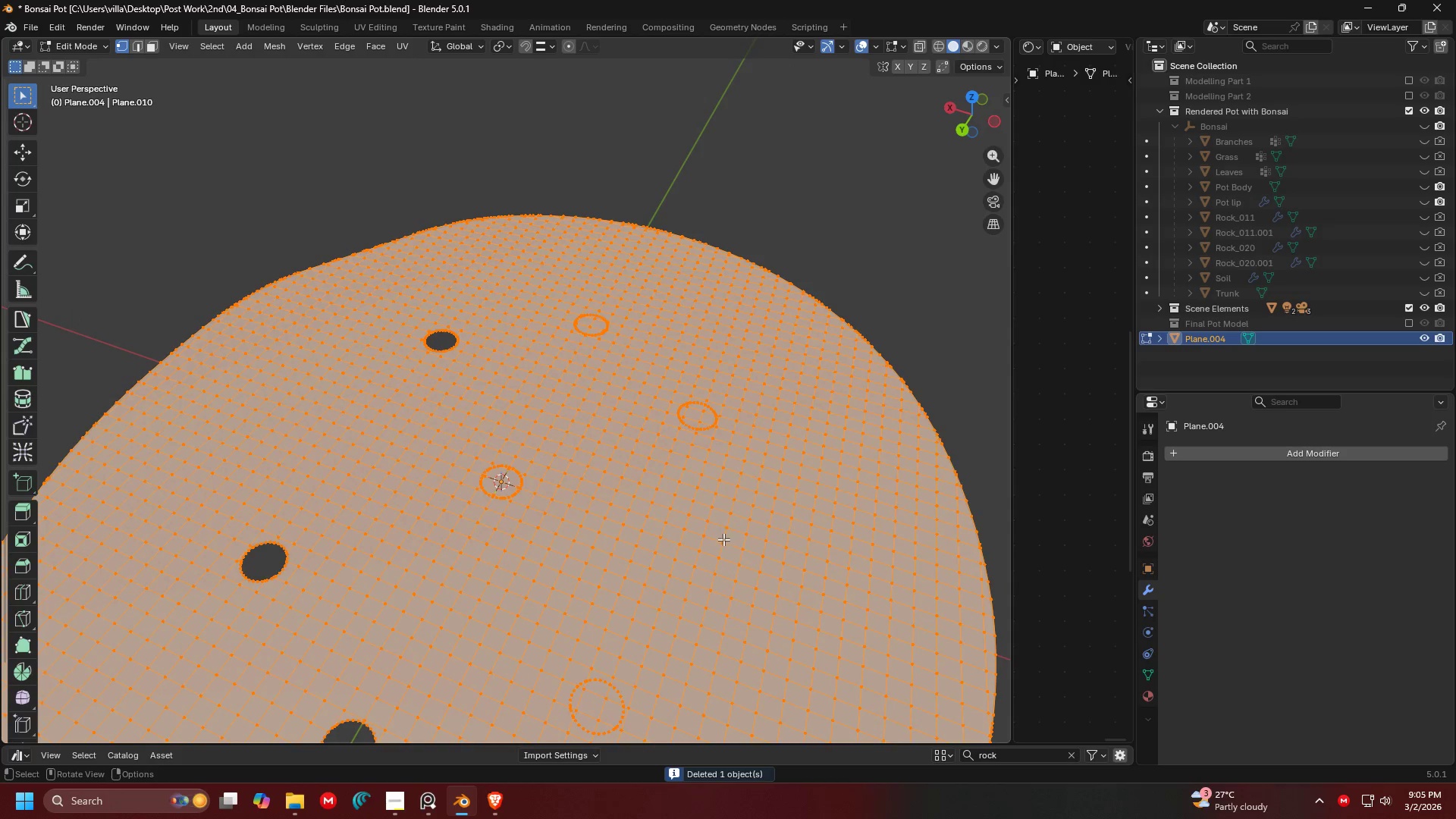 
key(Shift+ShiftLeft)
 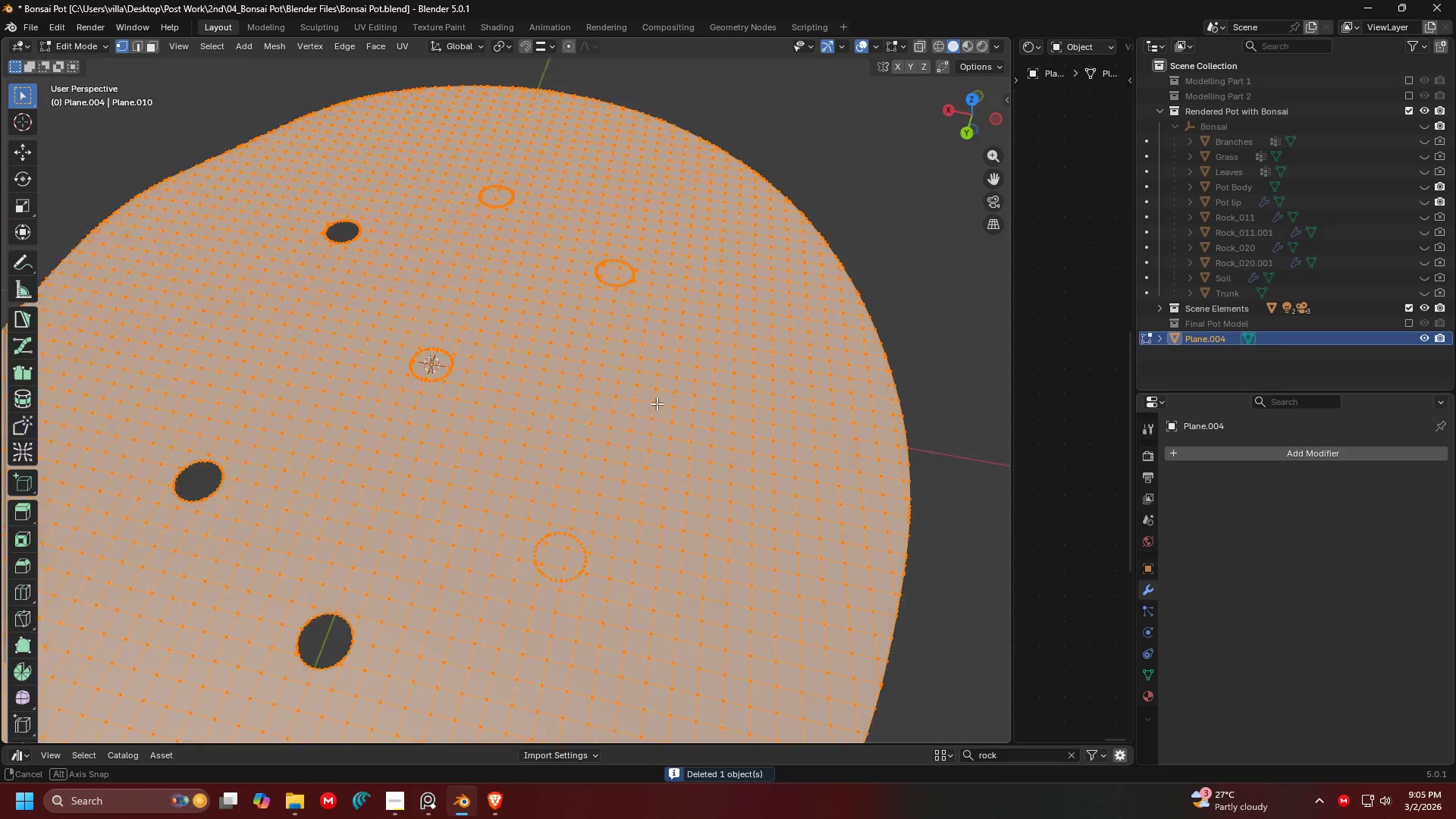 
key(Shift+ShiftLeft)
 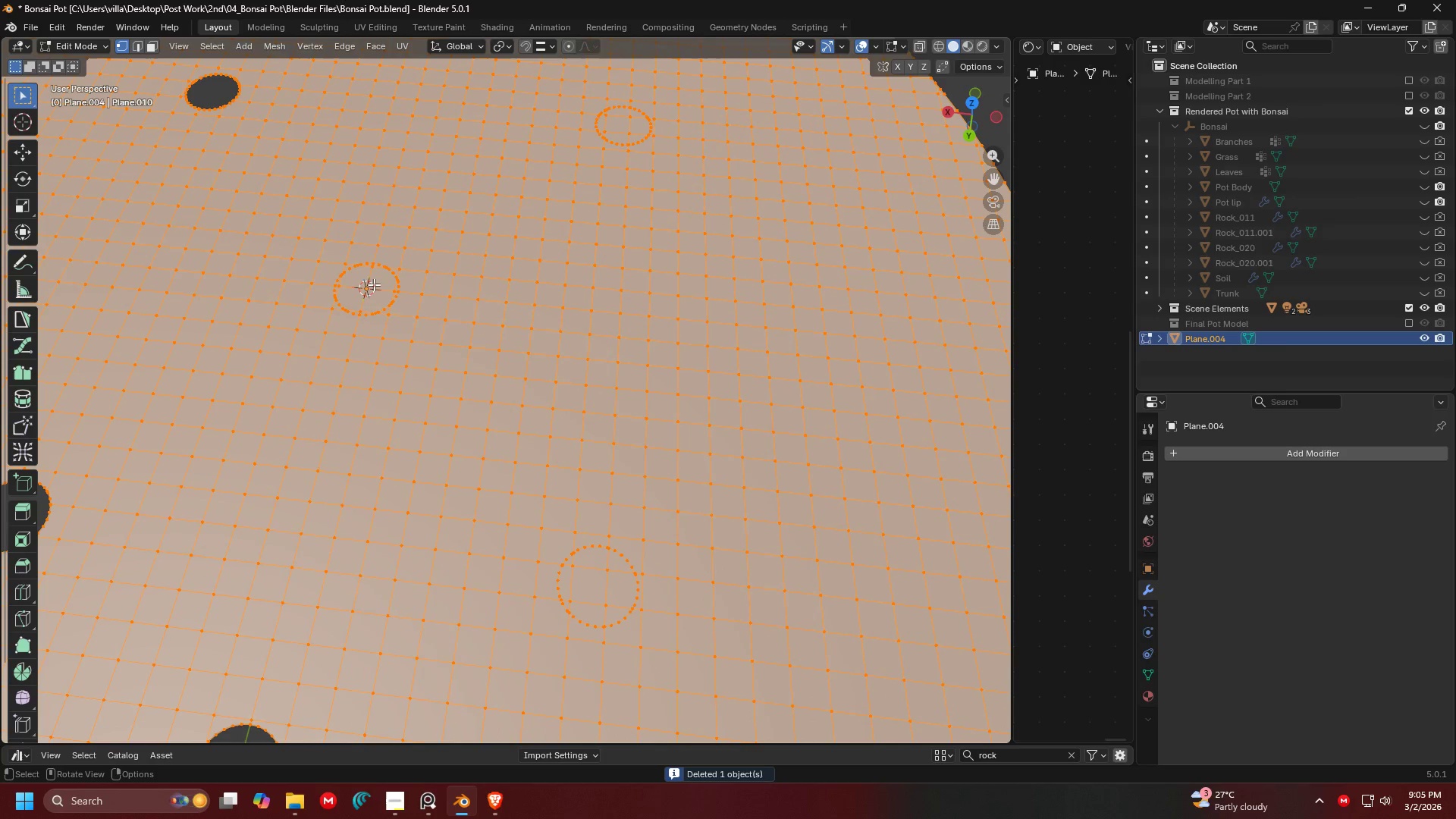 
scroll: coordinate [670, 428], scroll_direction: up, amount: 2.0
 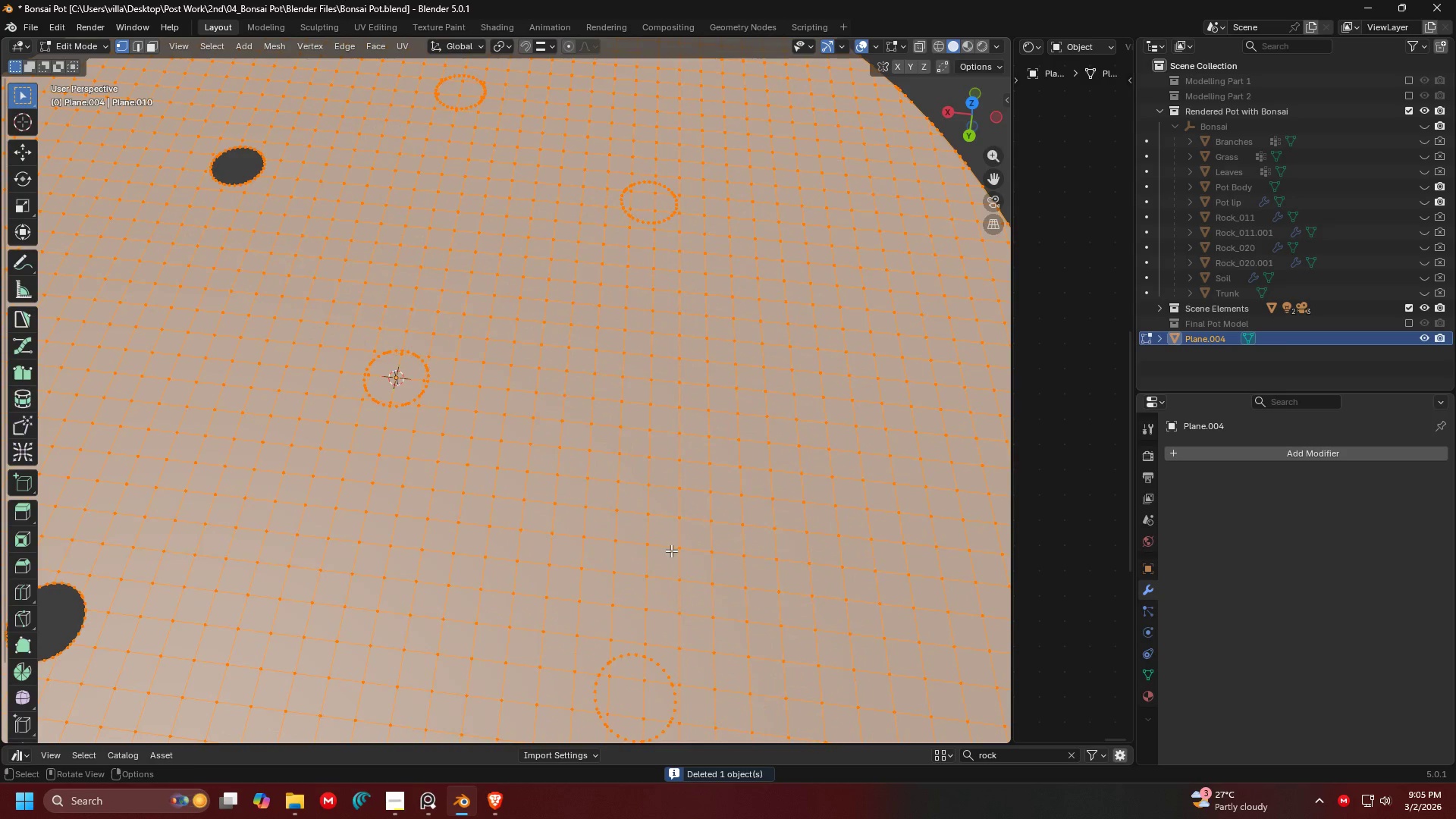 
left_click([377, 297])
 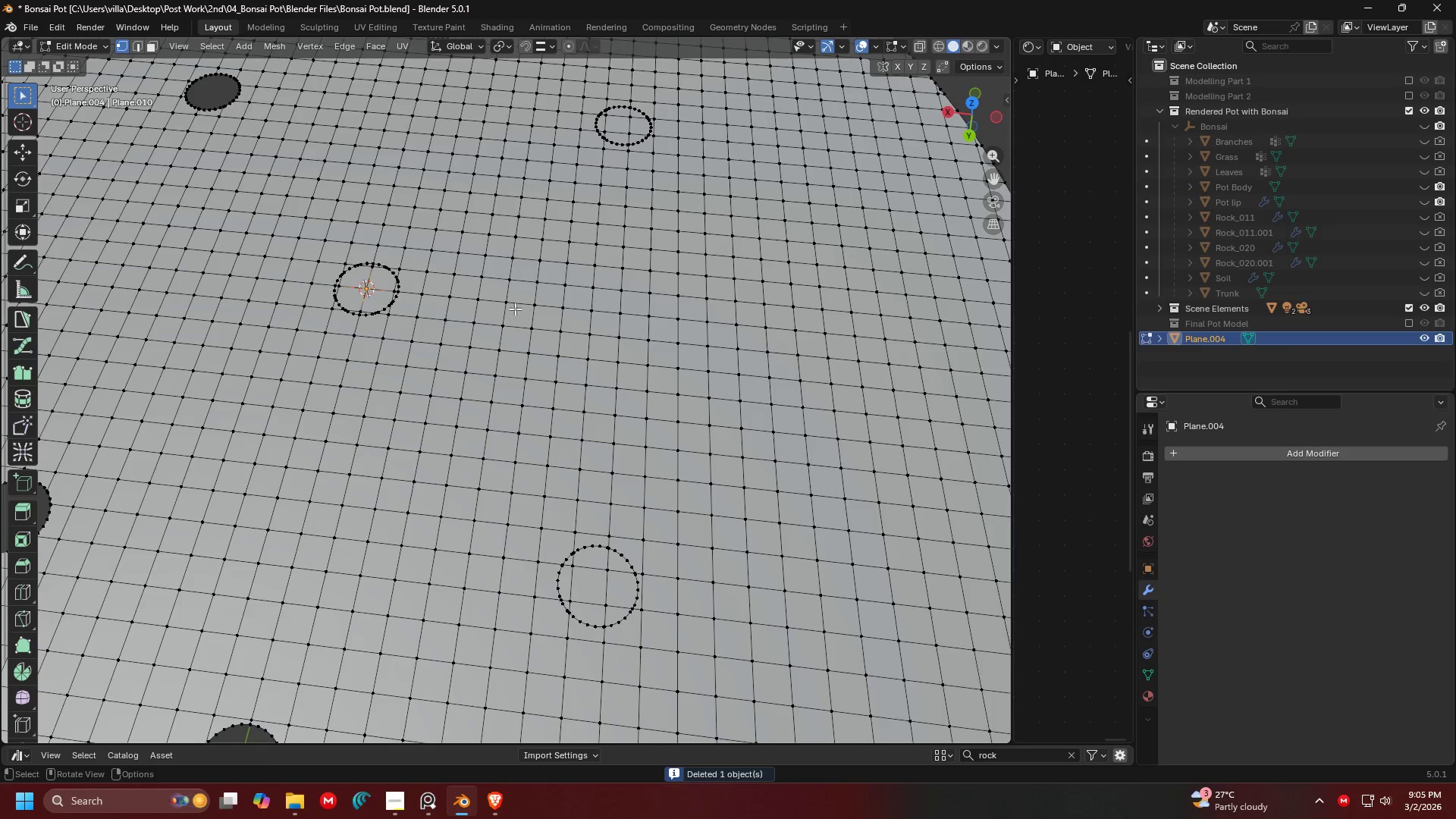 
key(Control+Z)
 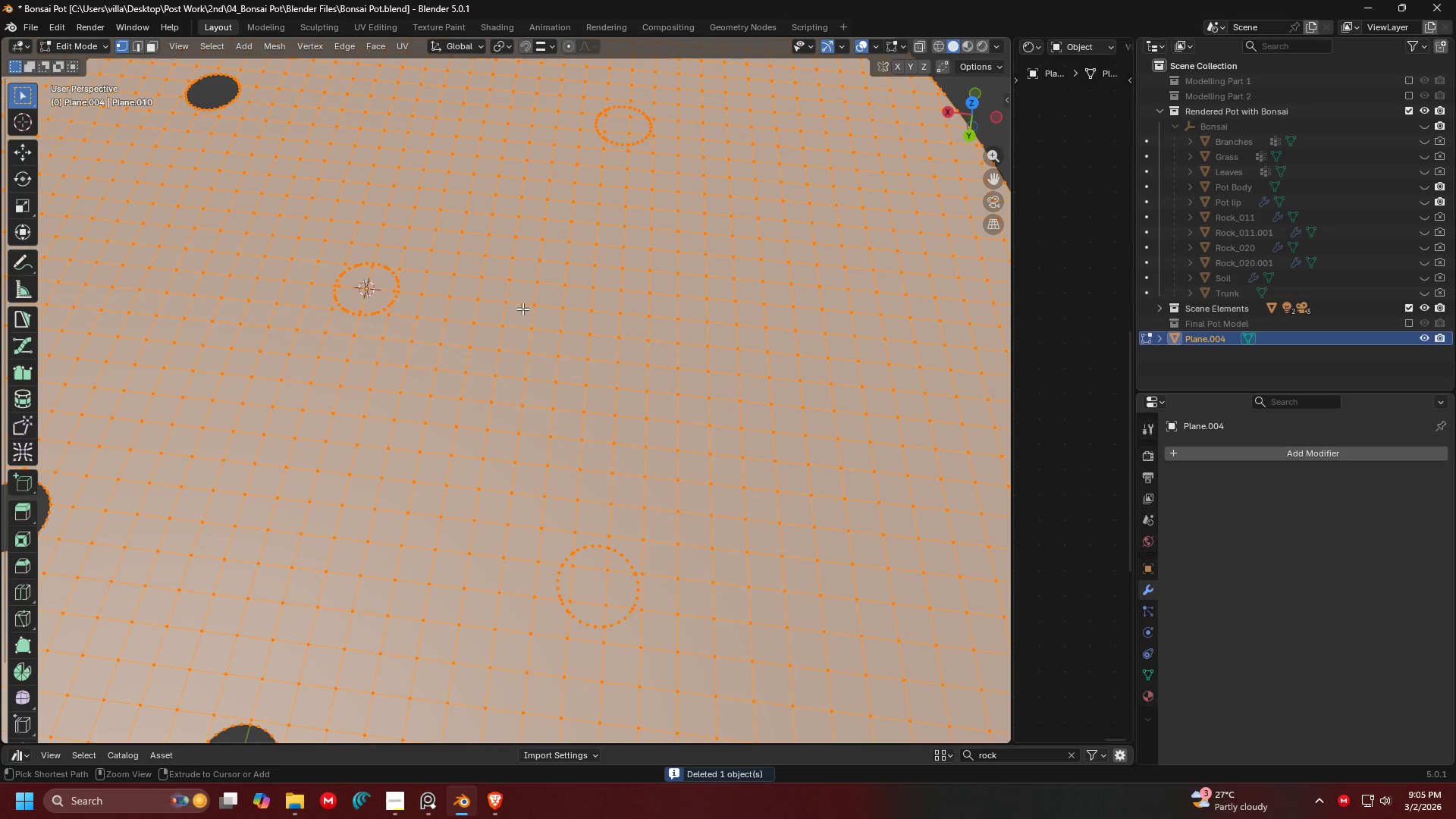 
key(Control+Z)
 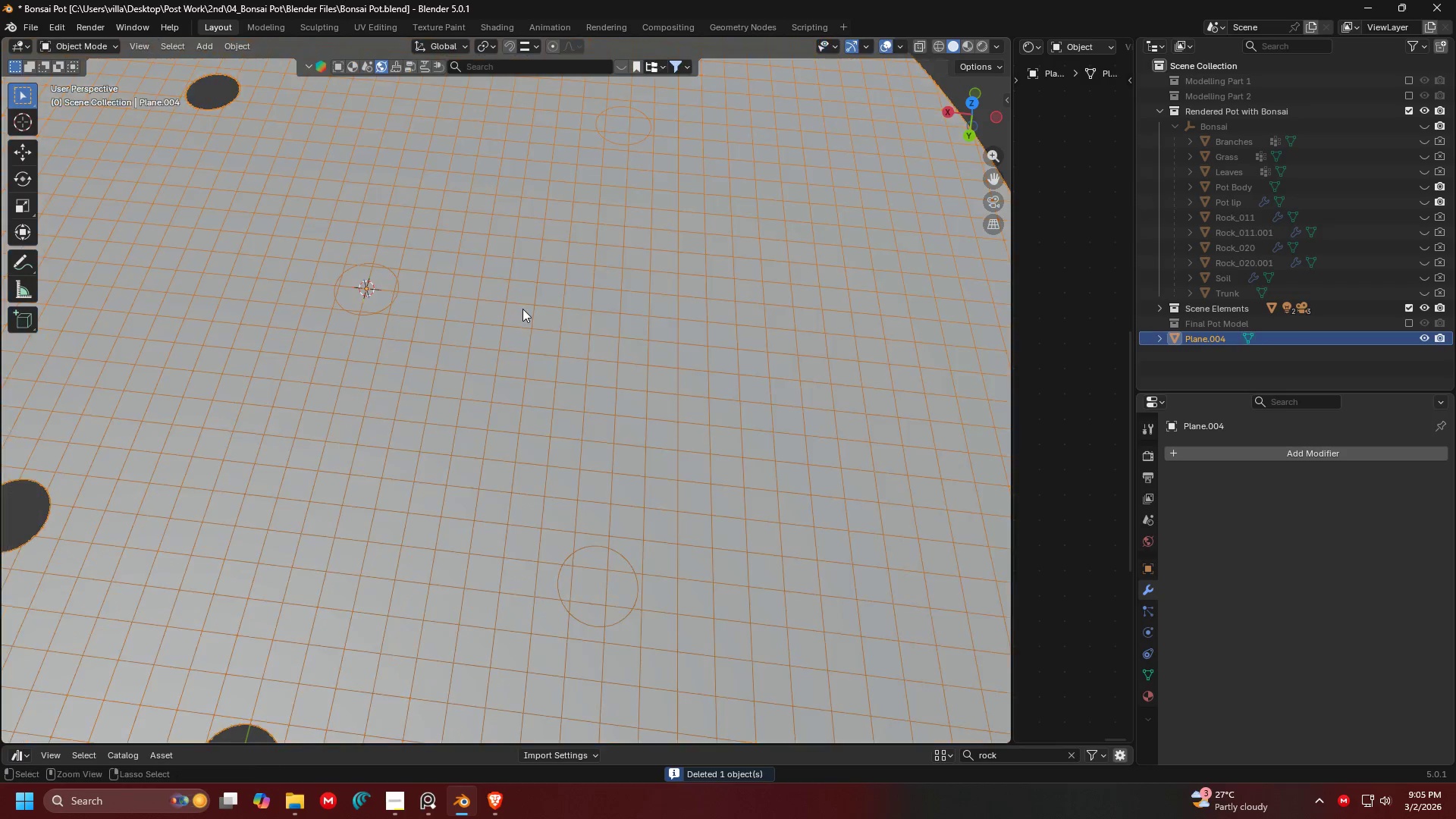 
key(Control+Z)
 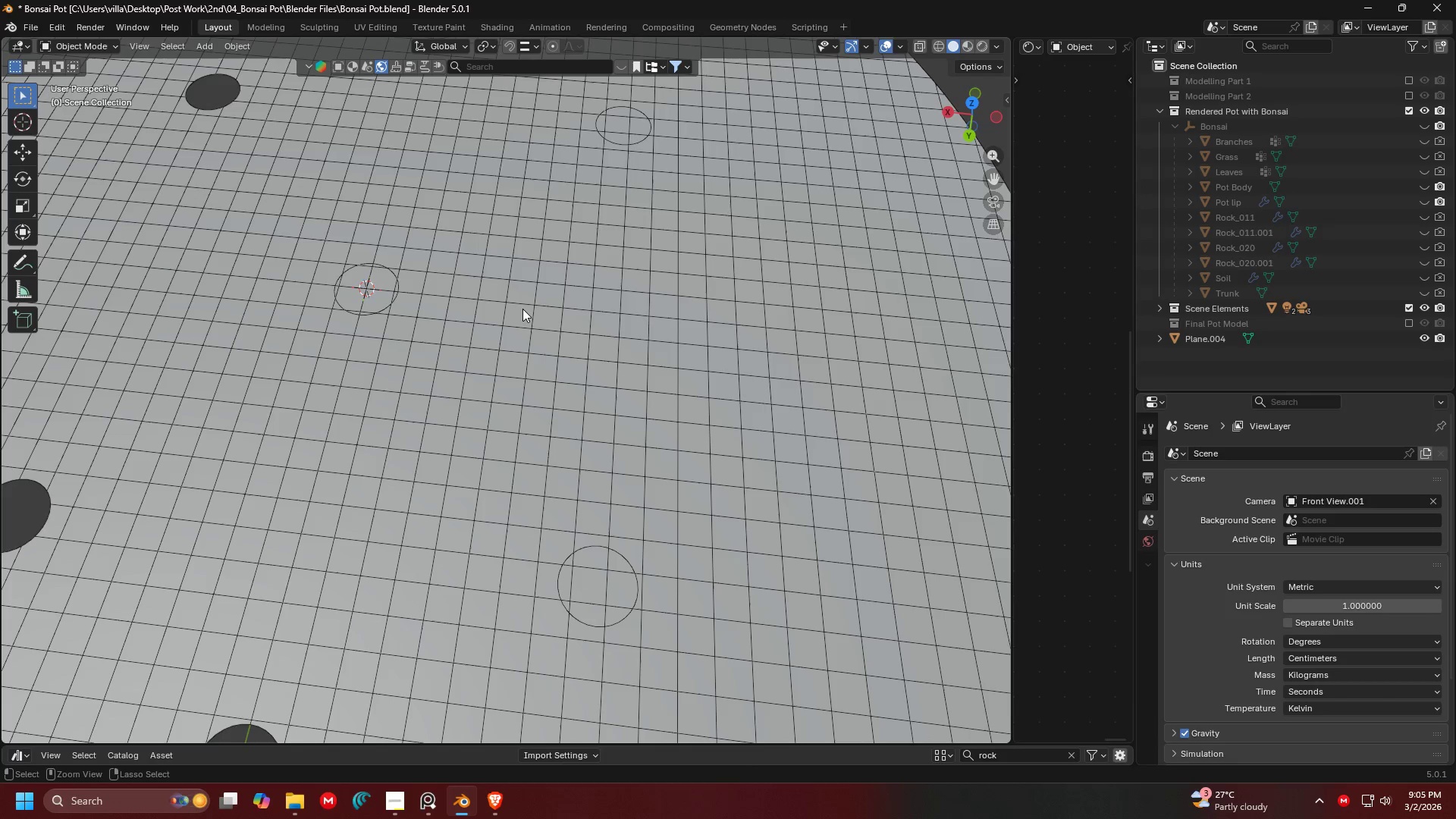 
key(Control+Z)
 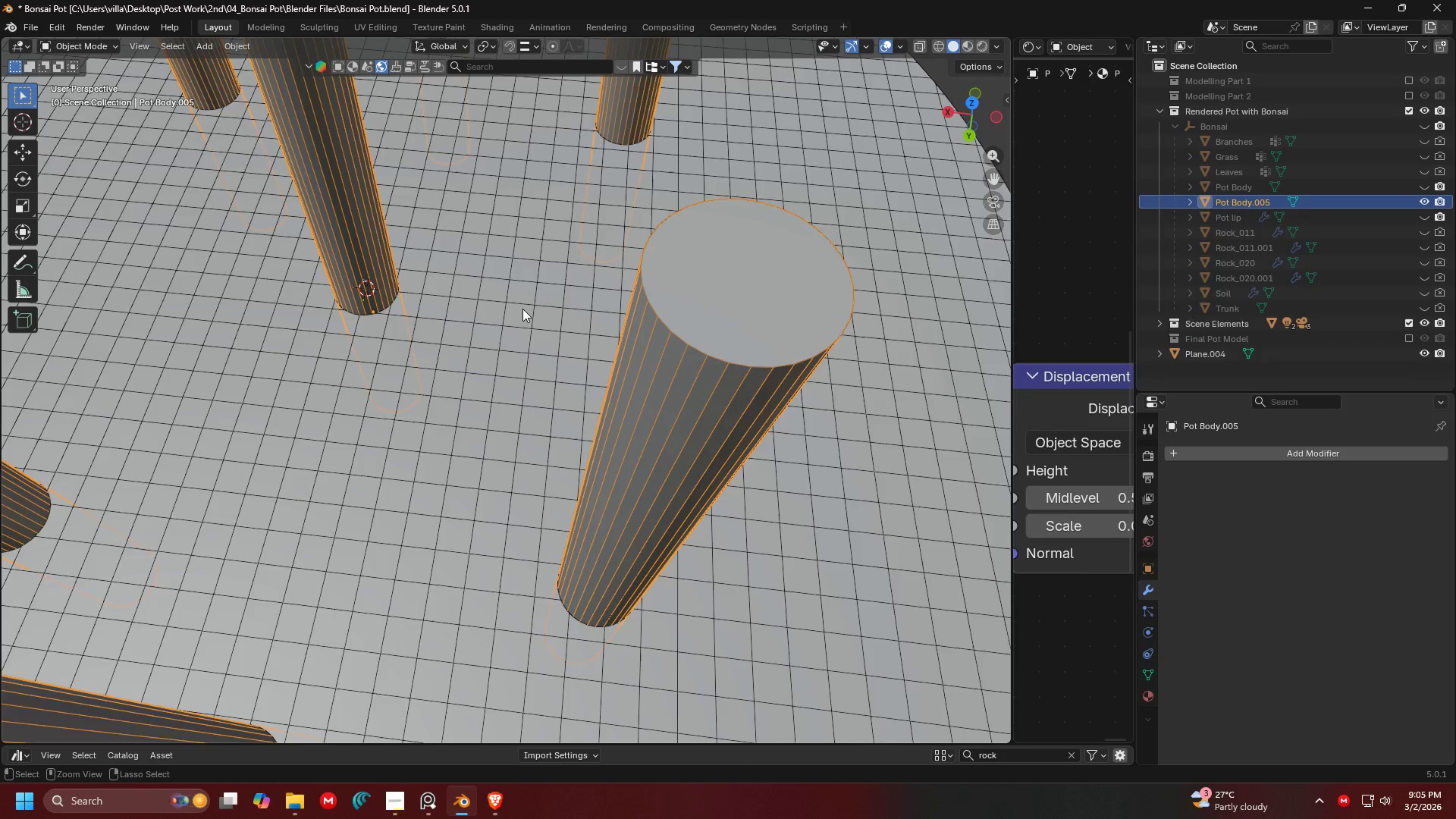 
key(Control+Z)
 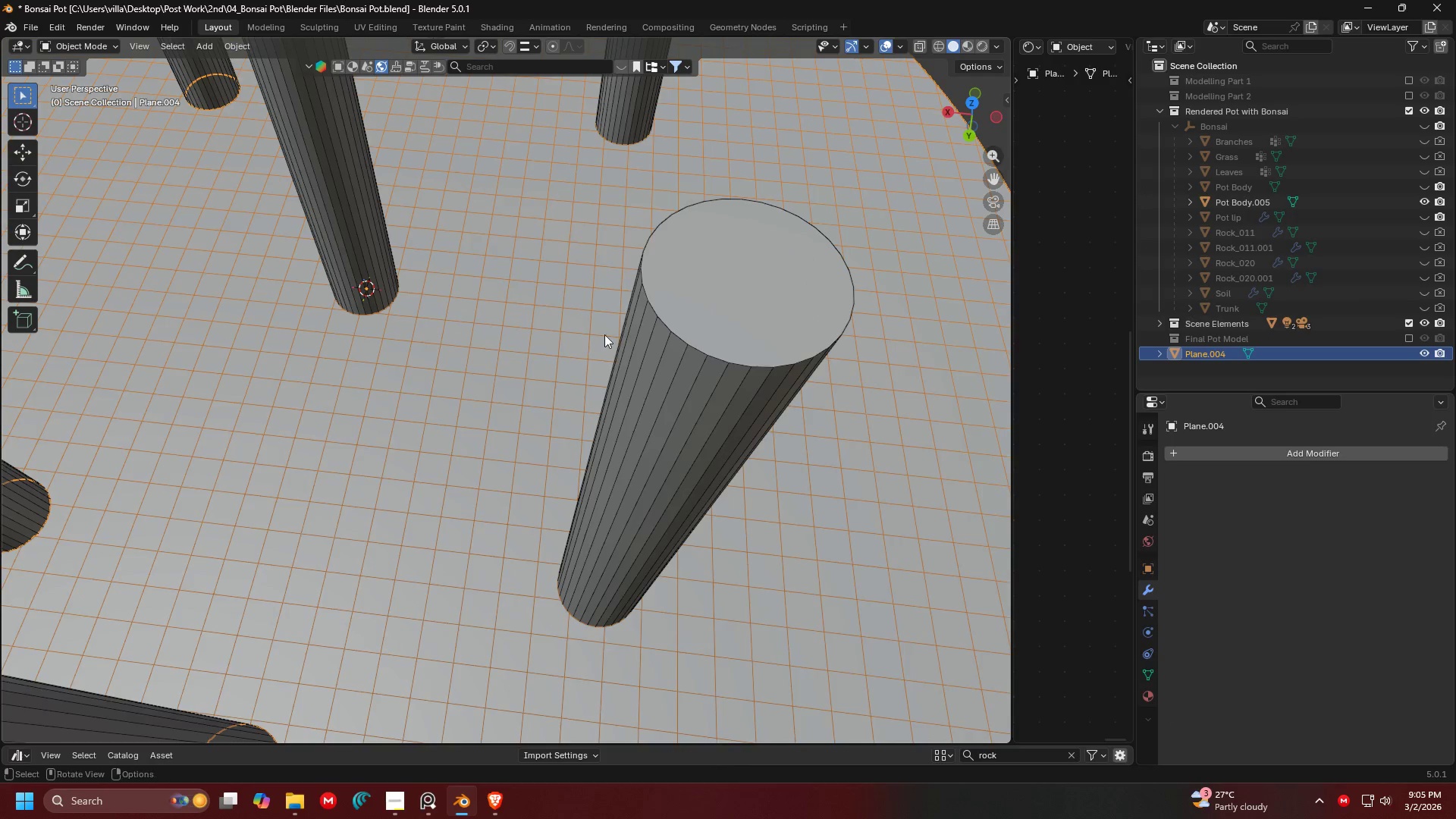 
scroll: coordinate [640, 347], scroll_direction: down, amount: 4.0
 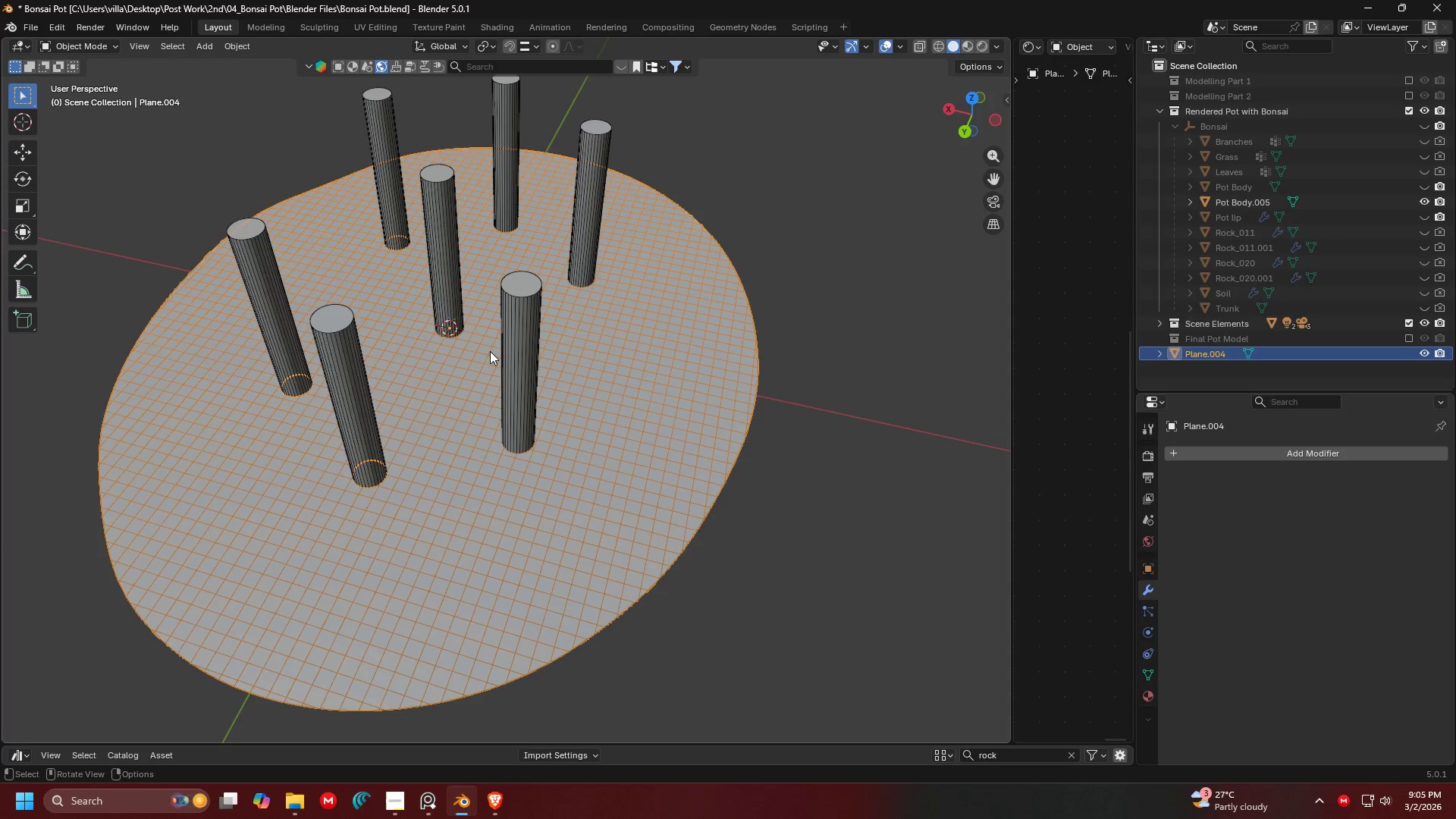 
key(Control+Z)
 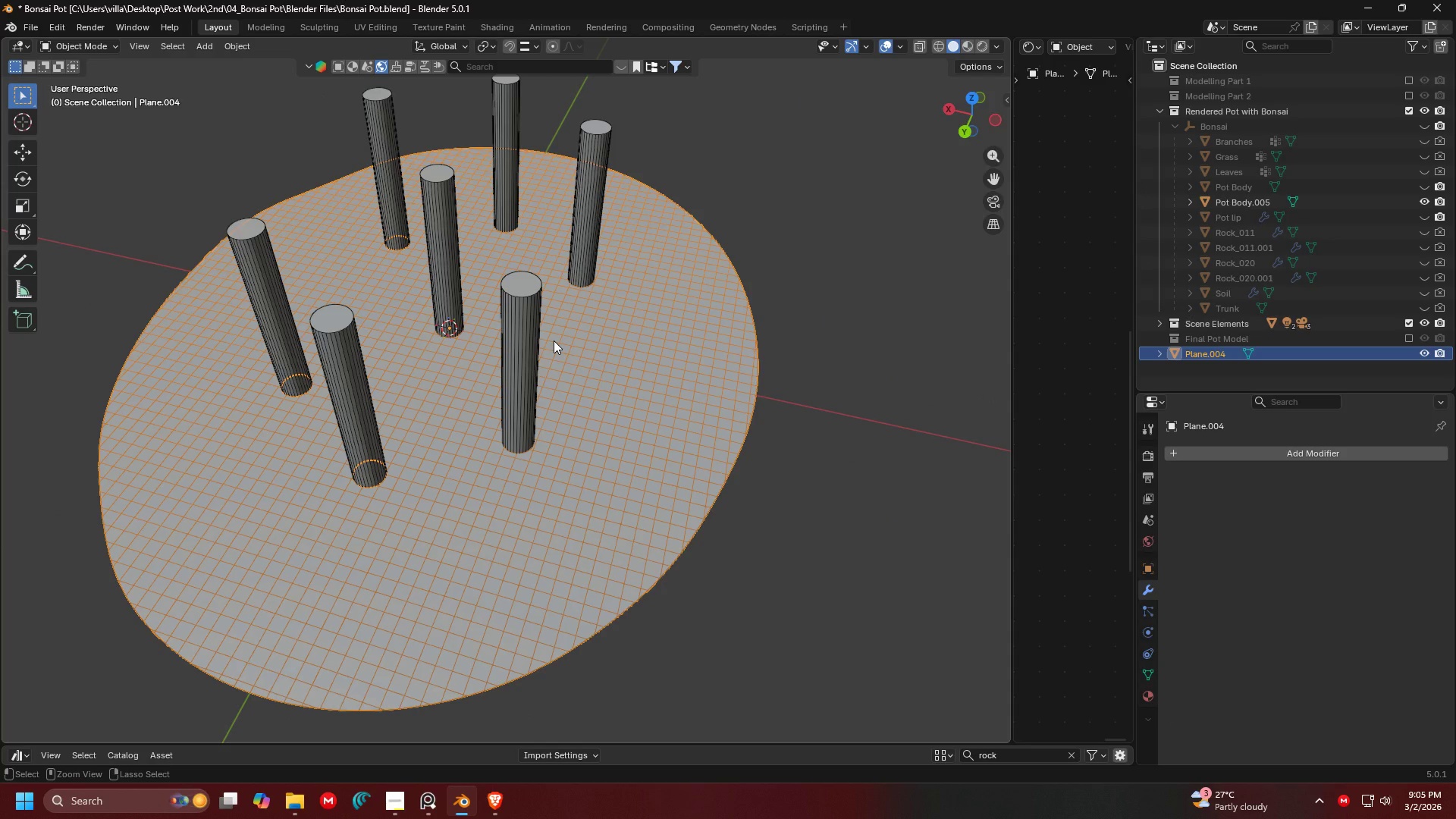 
key(Control+Z)
 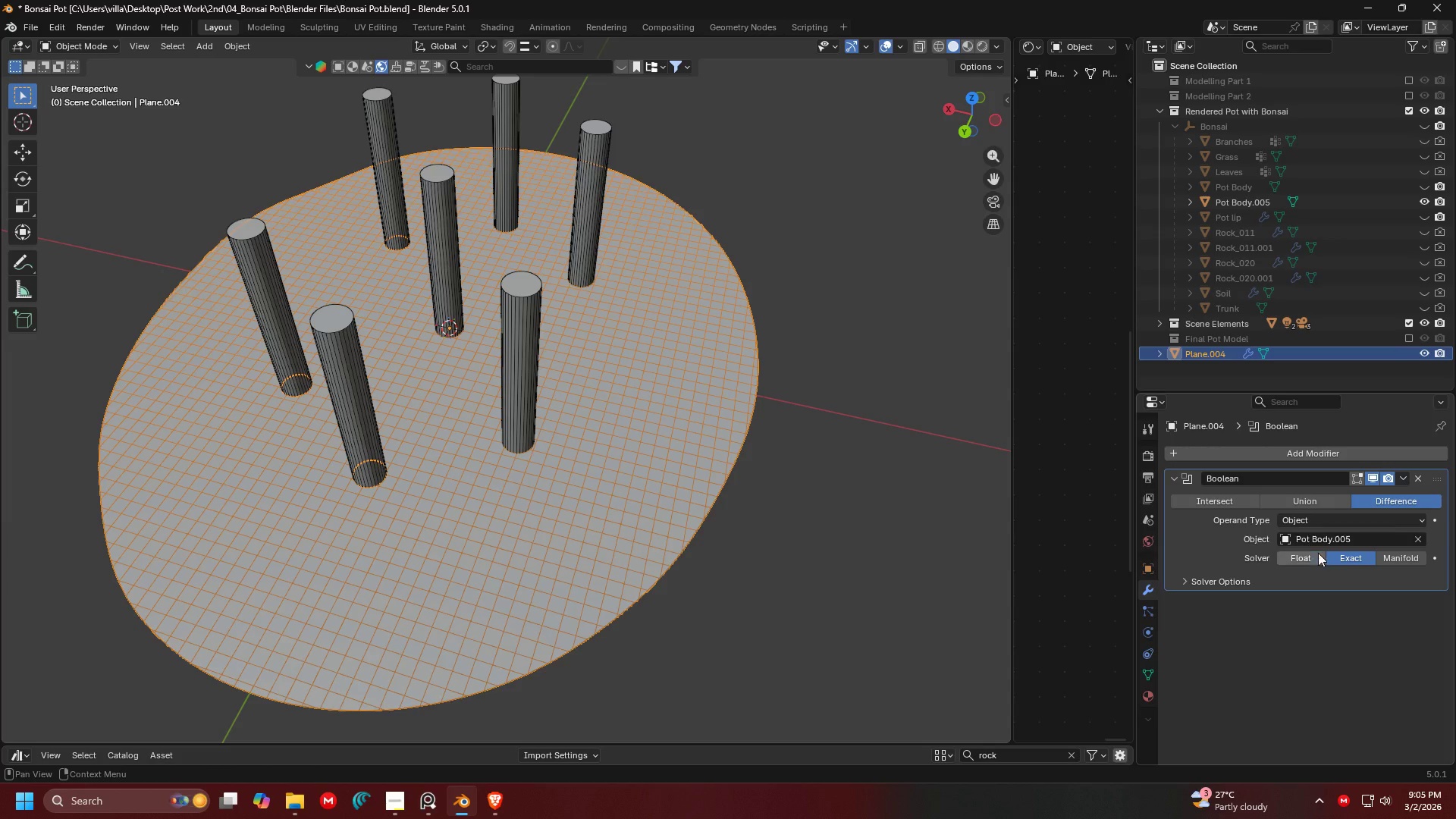 
left_click([1311, 554])
 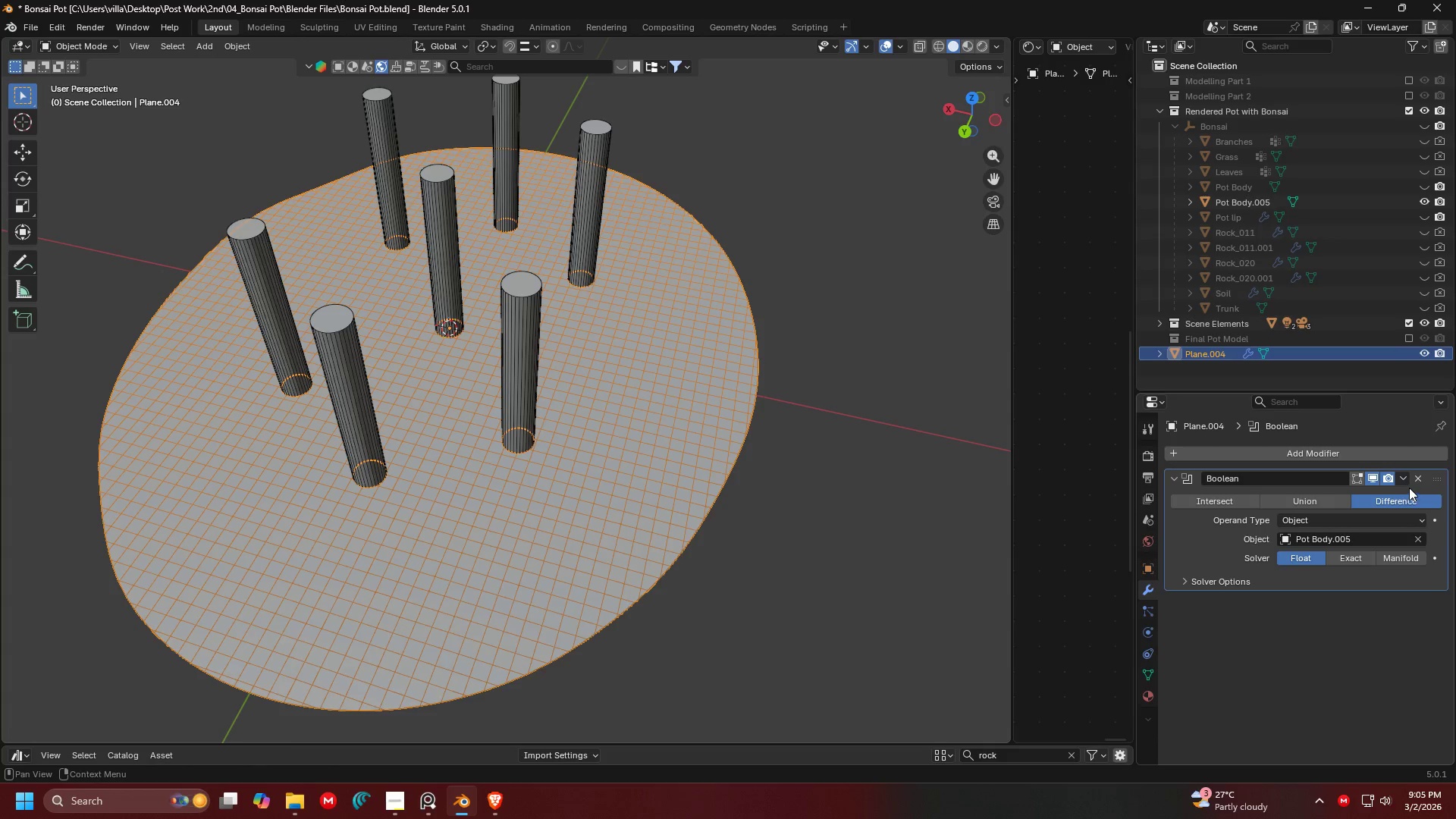 
double_click([1394, 491])
 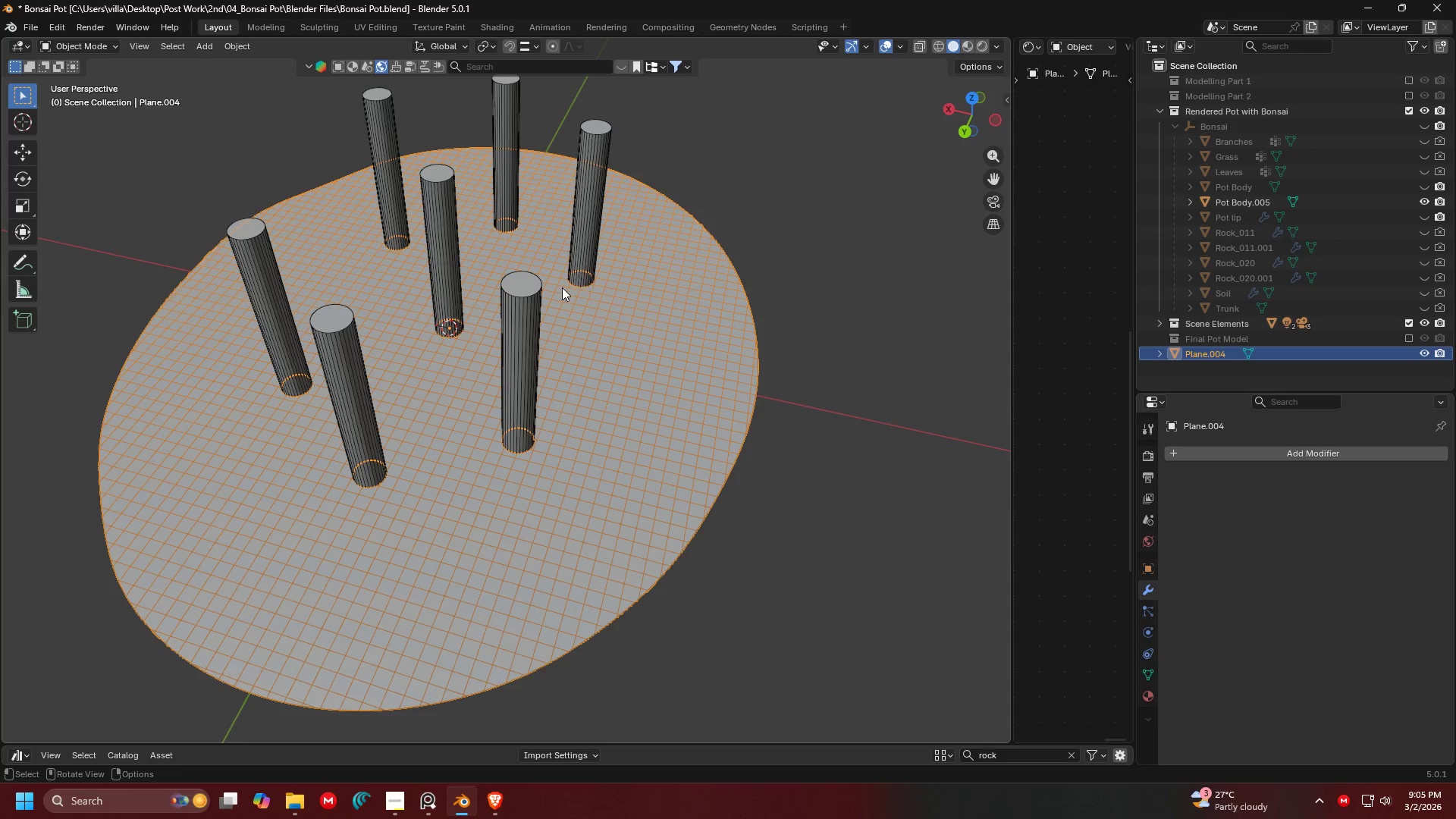 
left_click([518, 311])
 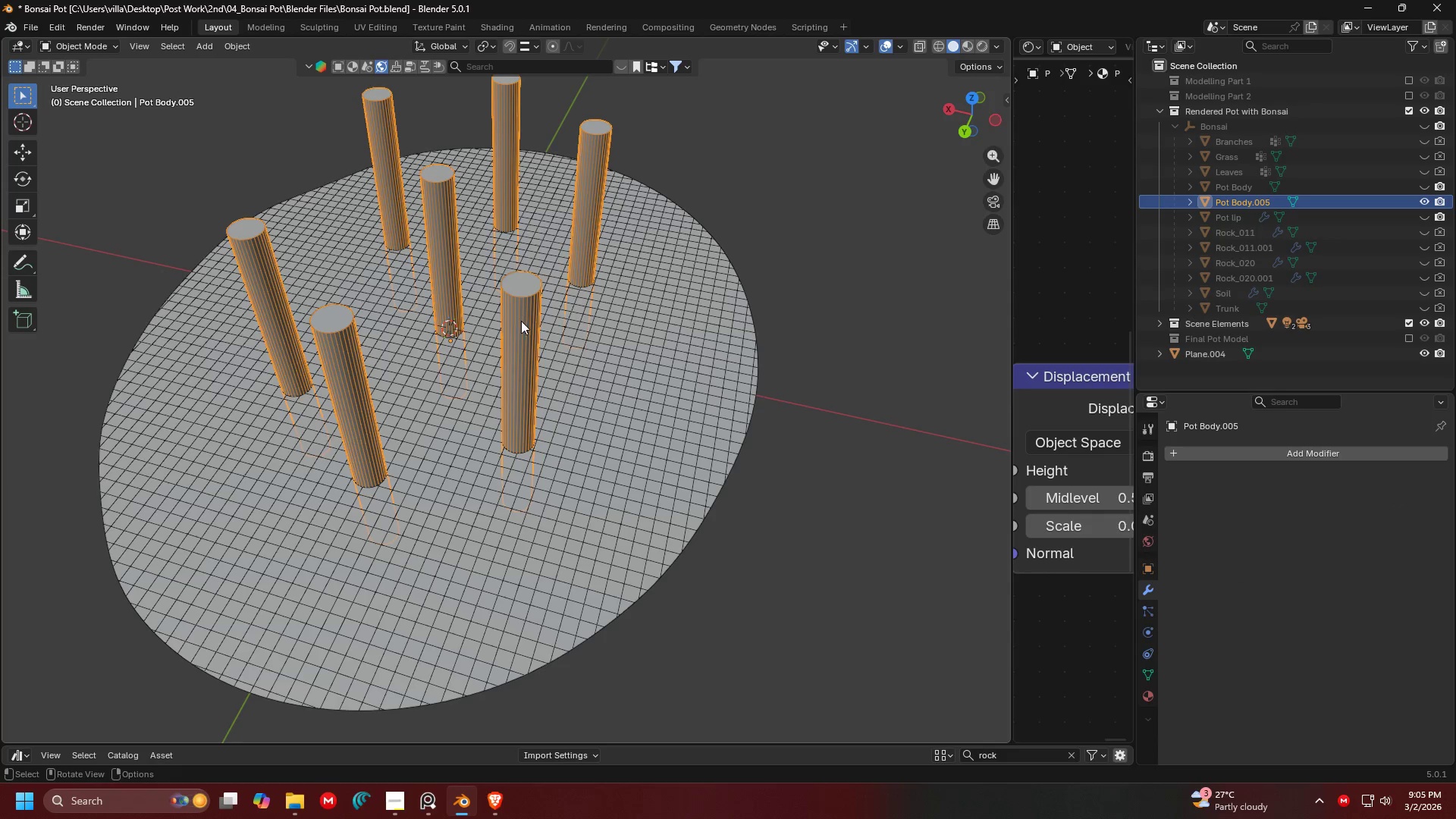 
key(Delete)
 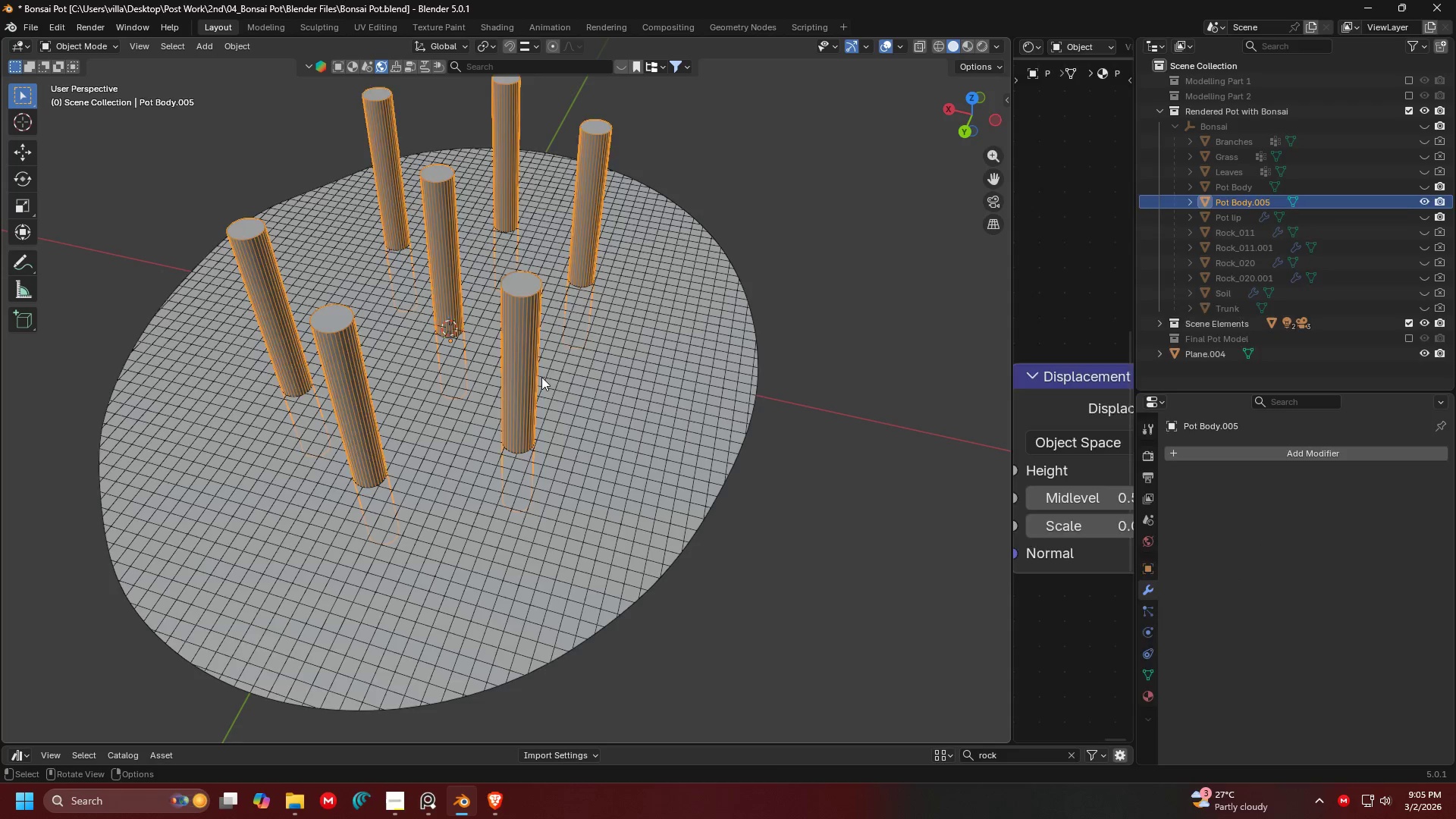 
key(Backspace)
 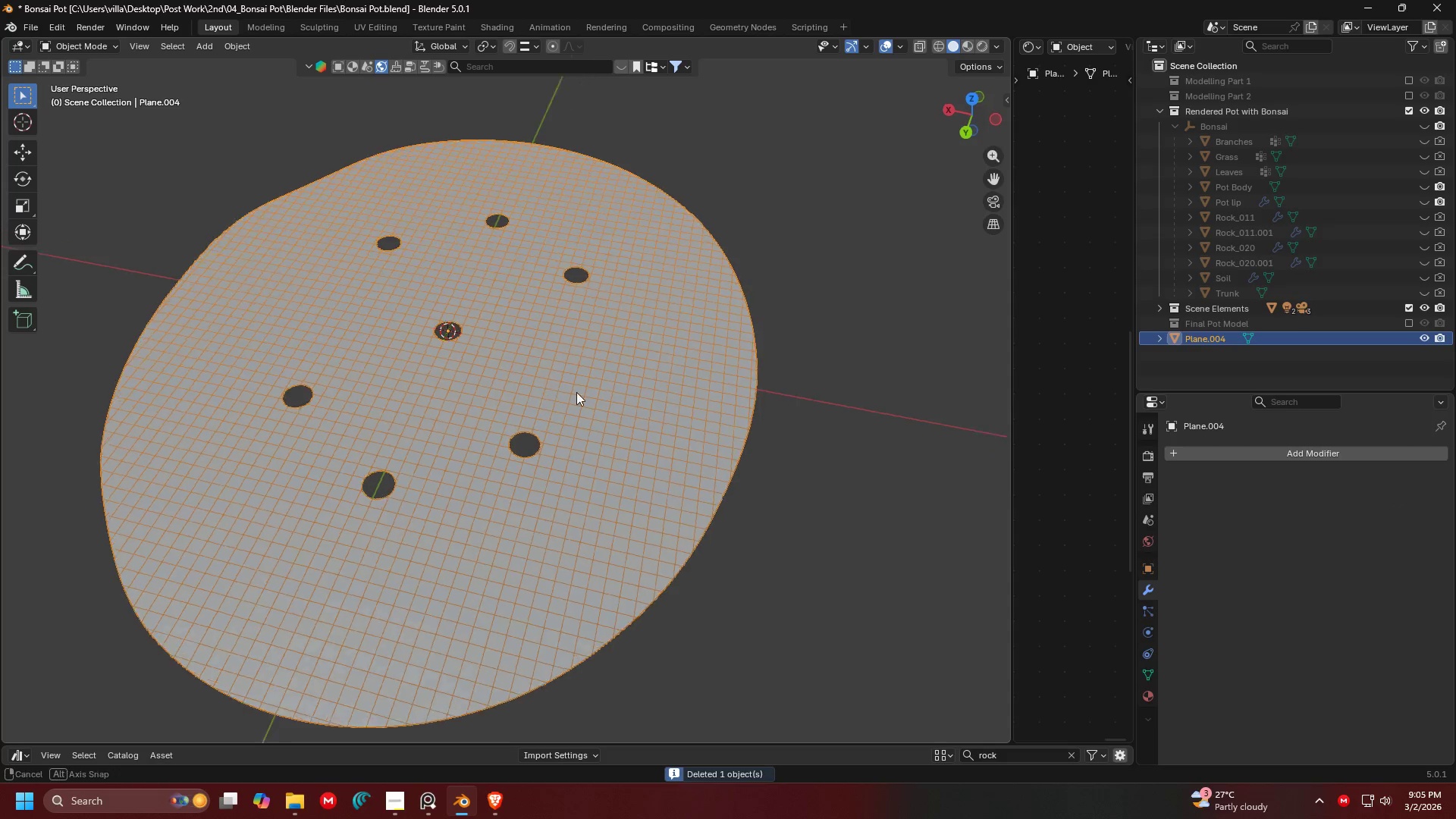 
key(Shift+ShiftLeft)
 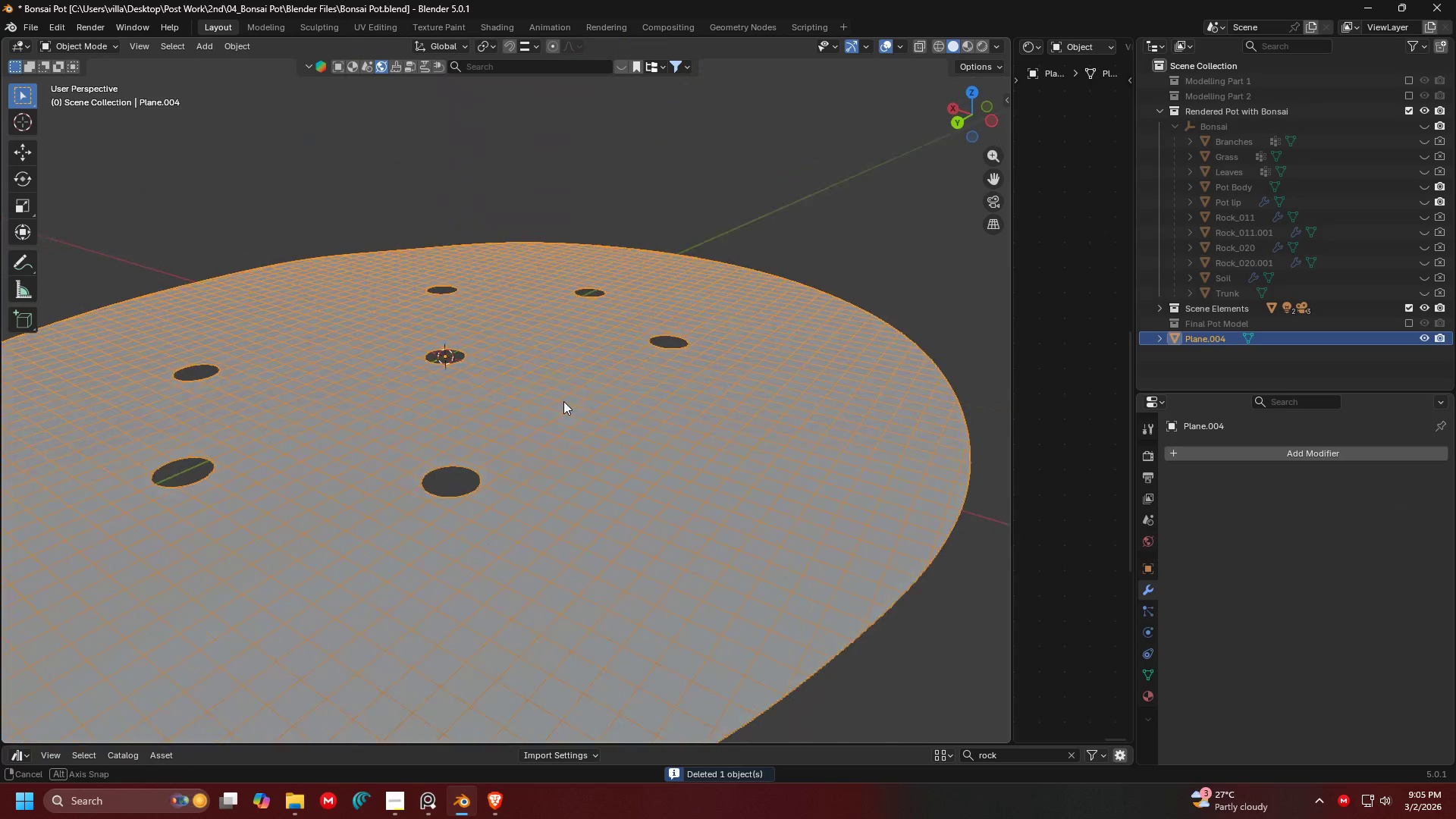 
scroll: coordinate [584, 420], scroll_direction: up, amount: 3.0
 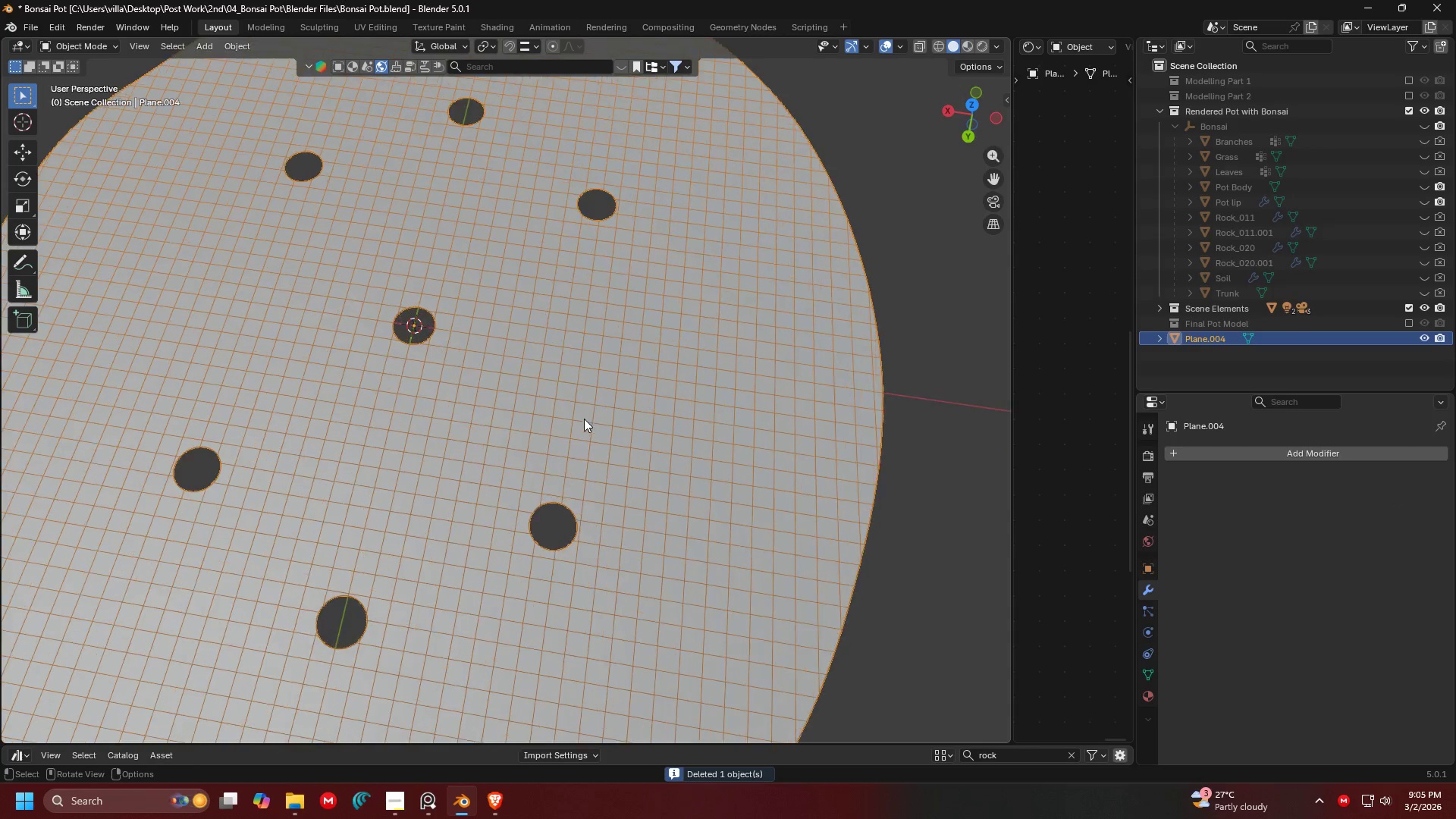 
key(Shift+ShiftLeft)
 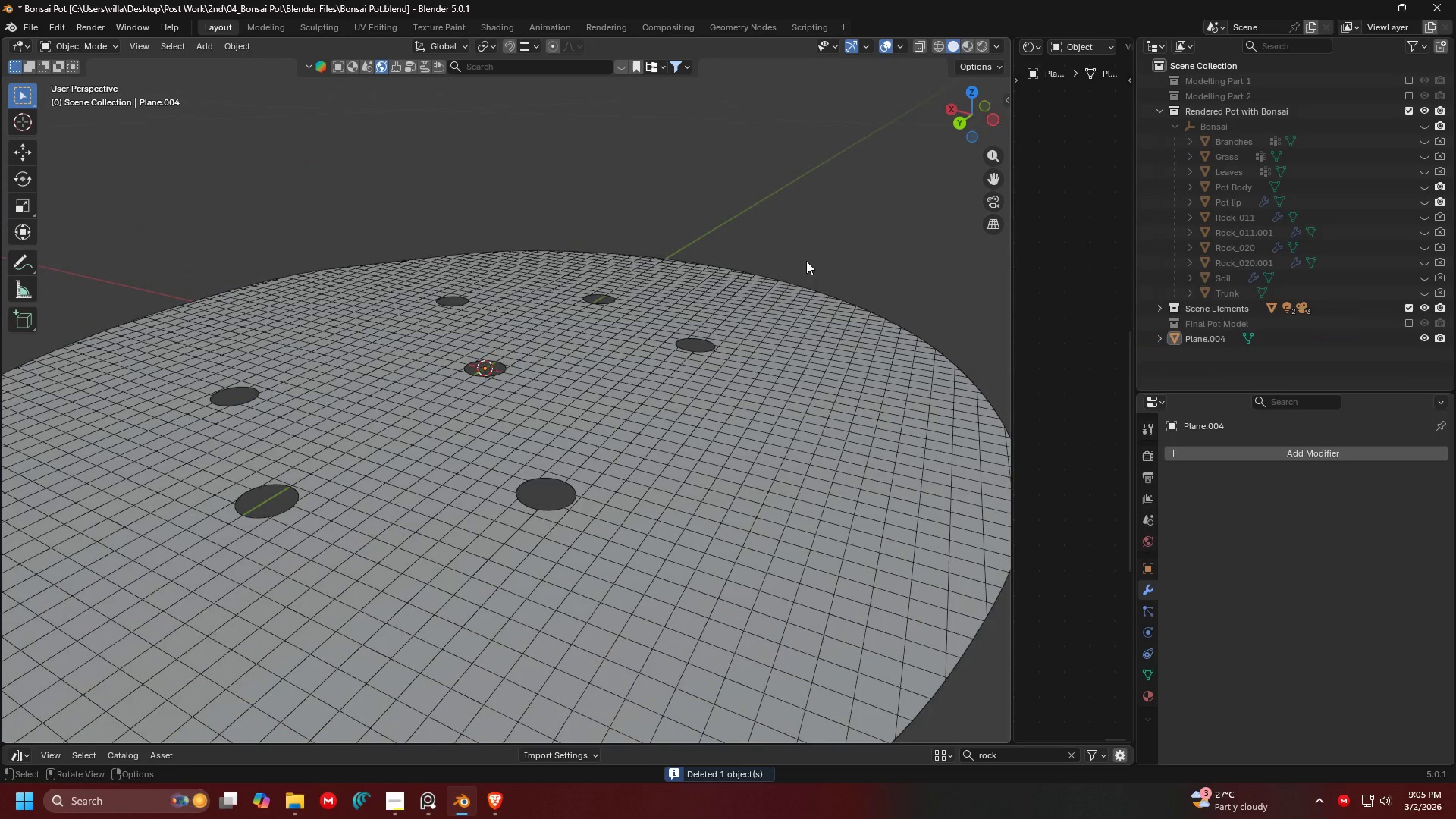 
double_click([793, 231])
 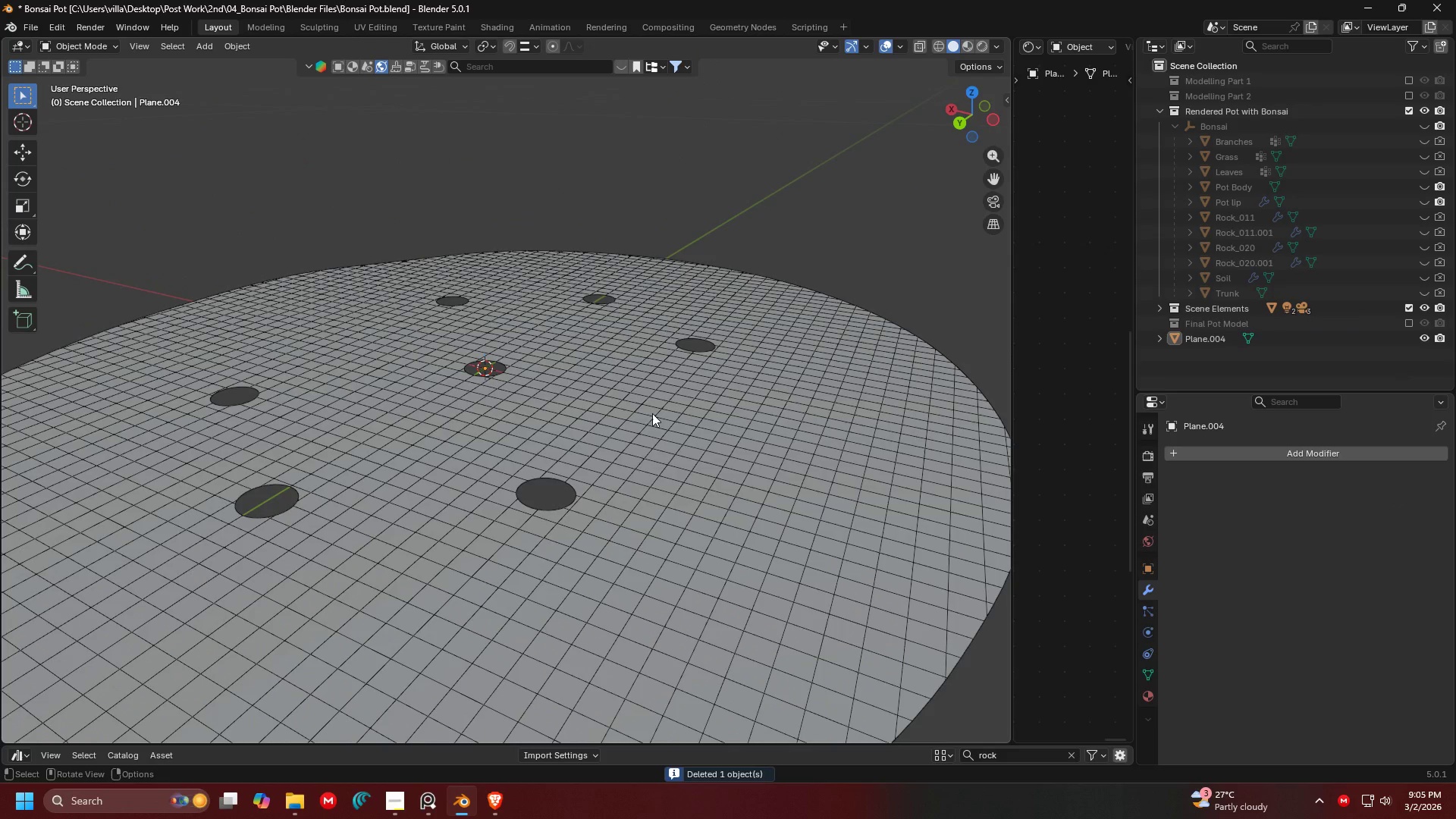 
key(Alt+H)
 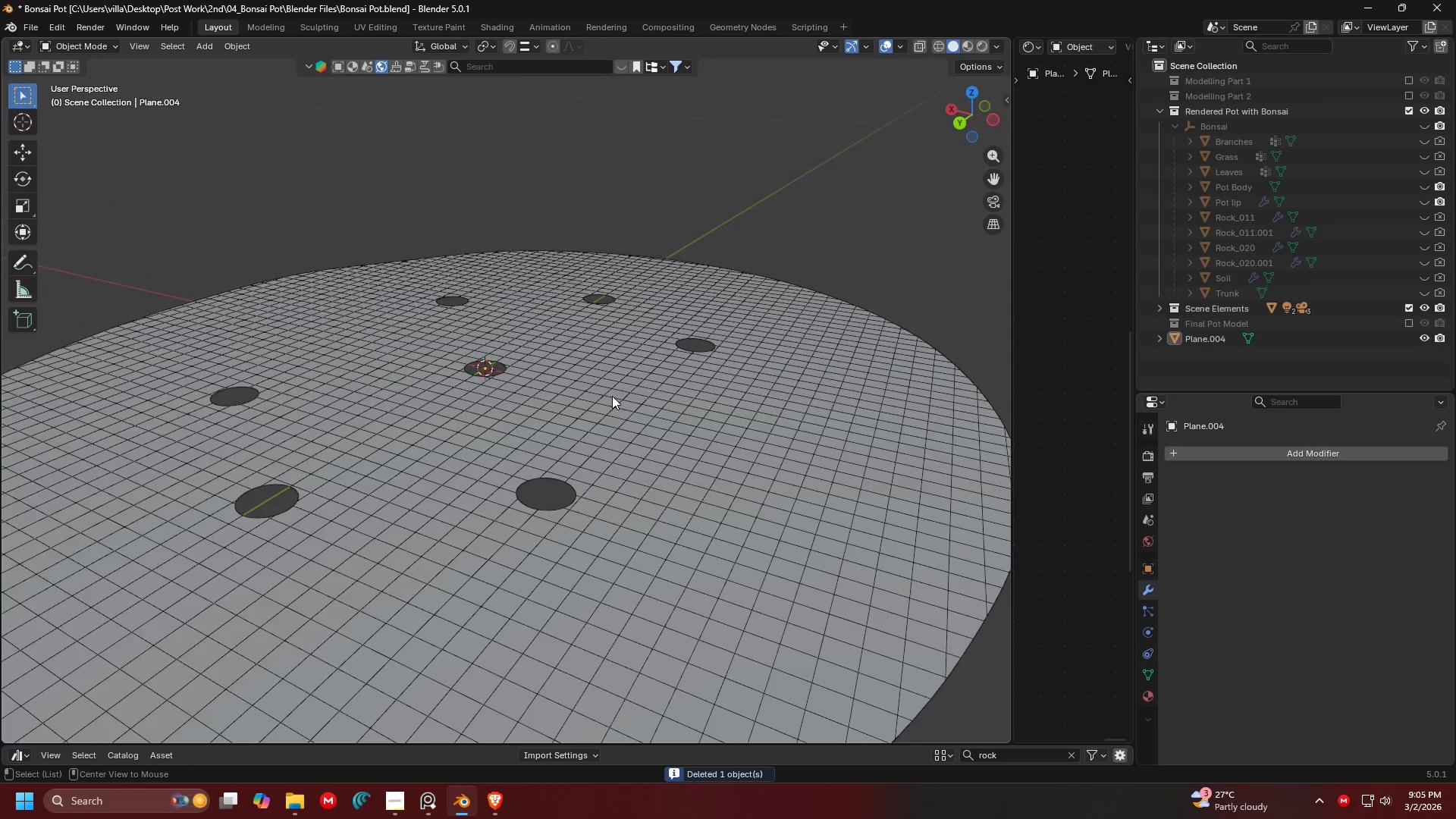 
scroll: coordinate [611, 396], scroll_direction: down, amount: 3.0
 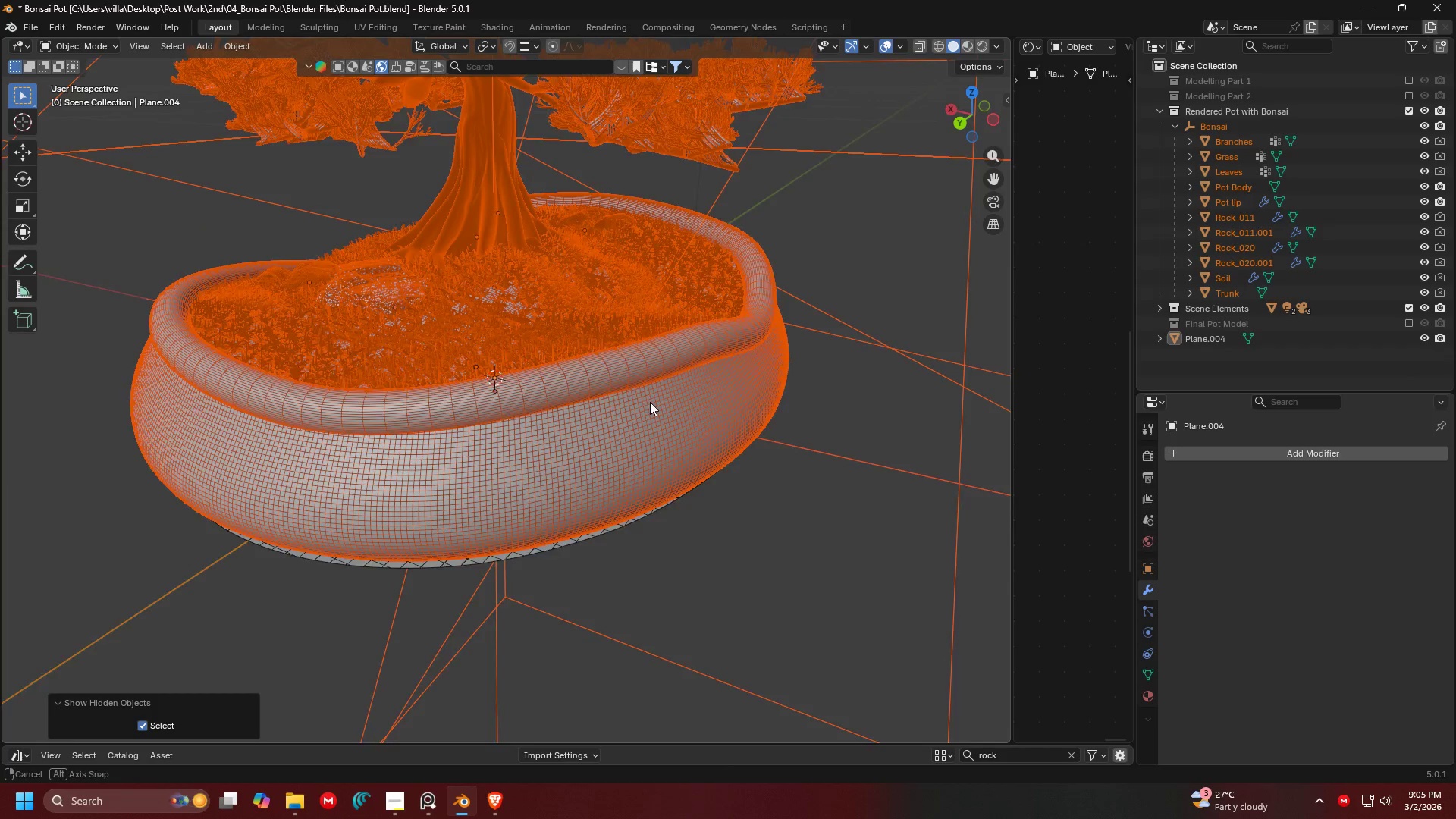 
scroll: coordinate [657, 403], scroll_direction: up, amount: 2.0
 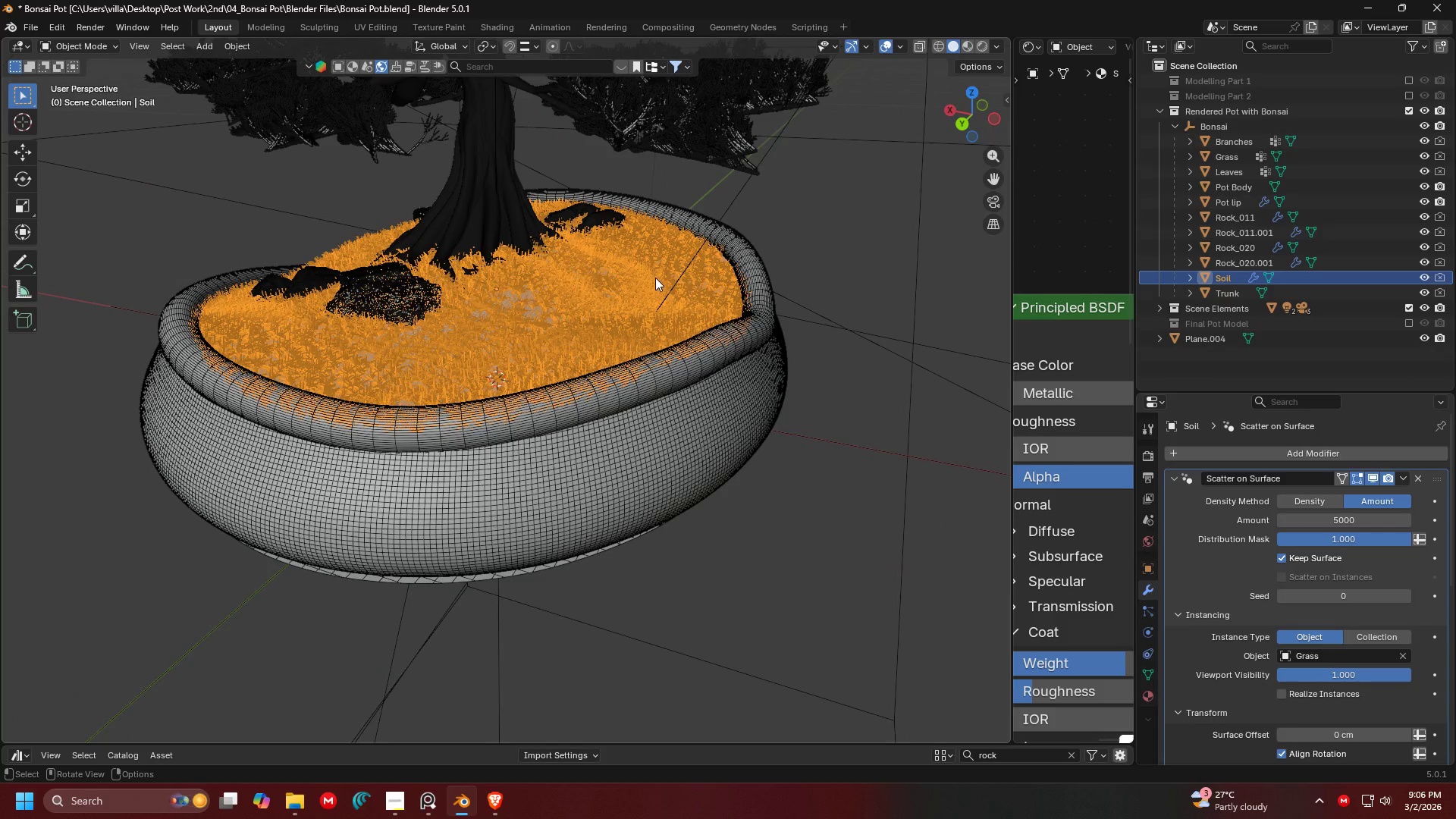 
scroll: coordinate [655, 278], scroll_direction: down, amount: 2.0
 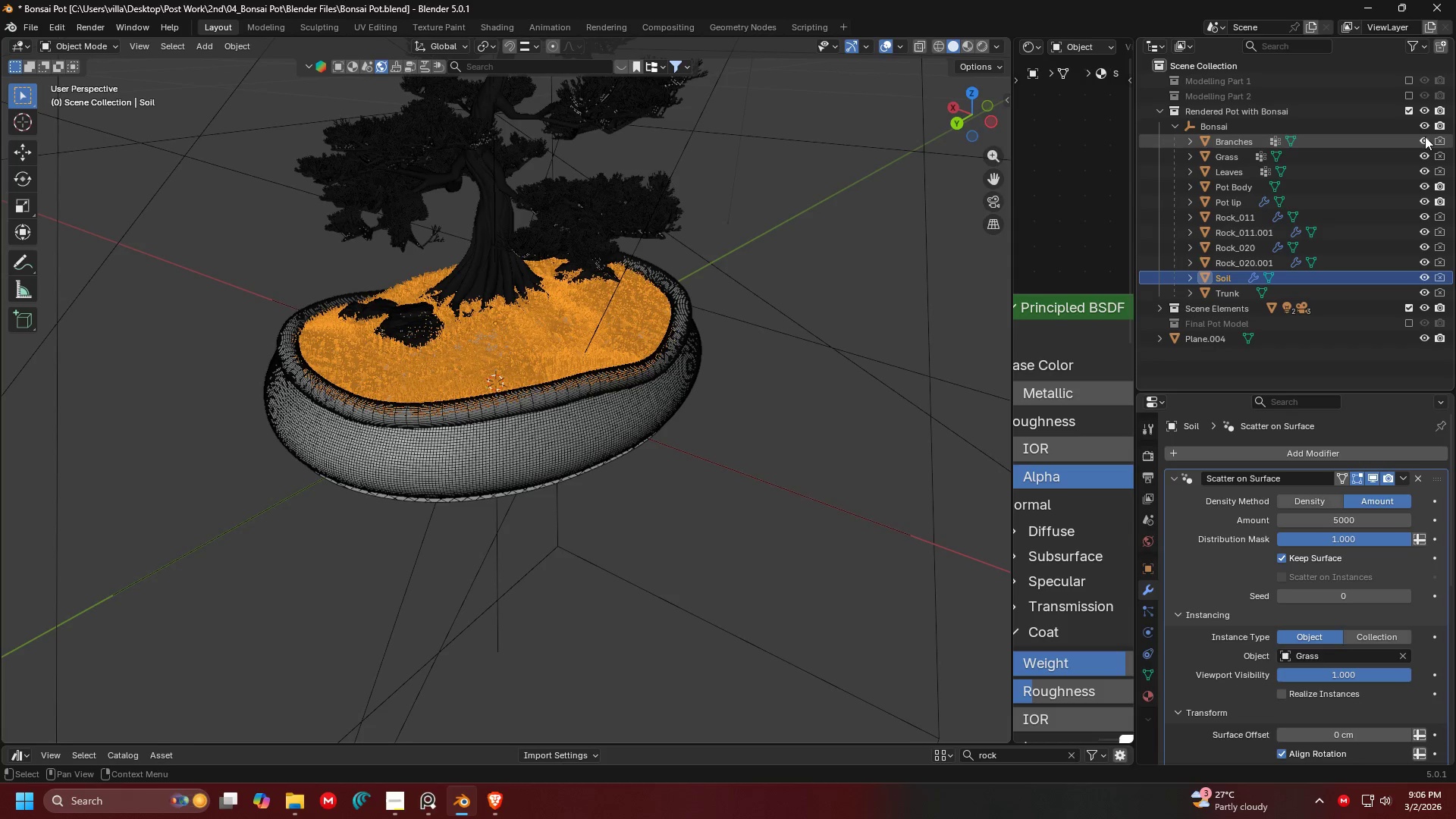 
double_click([1422, 159])
 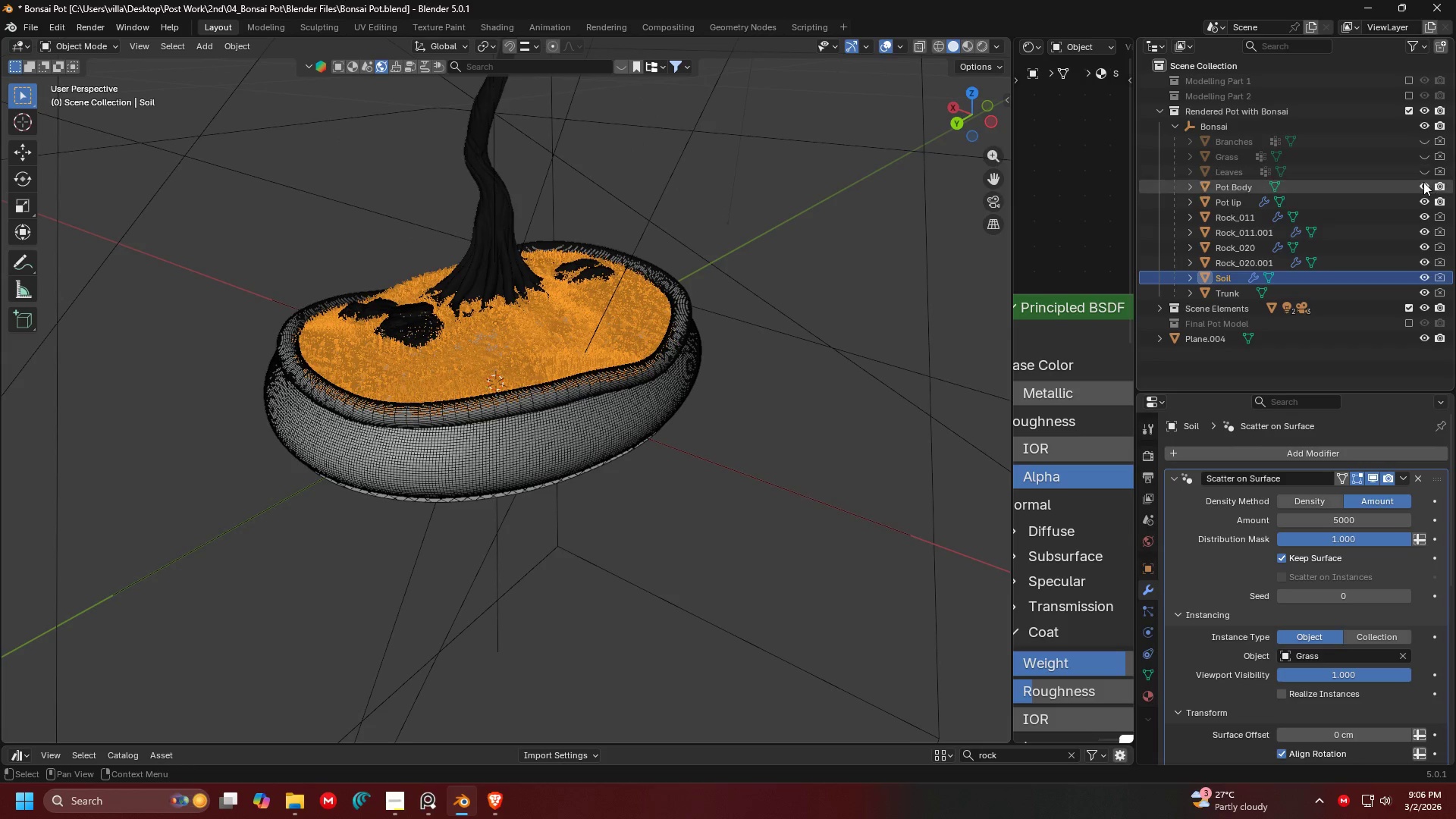 
double_click([1423, 183])
 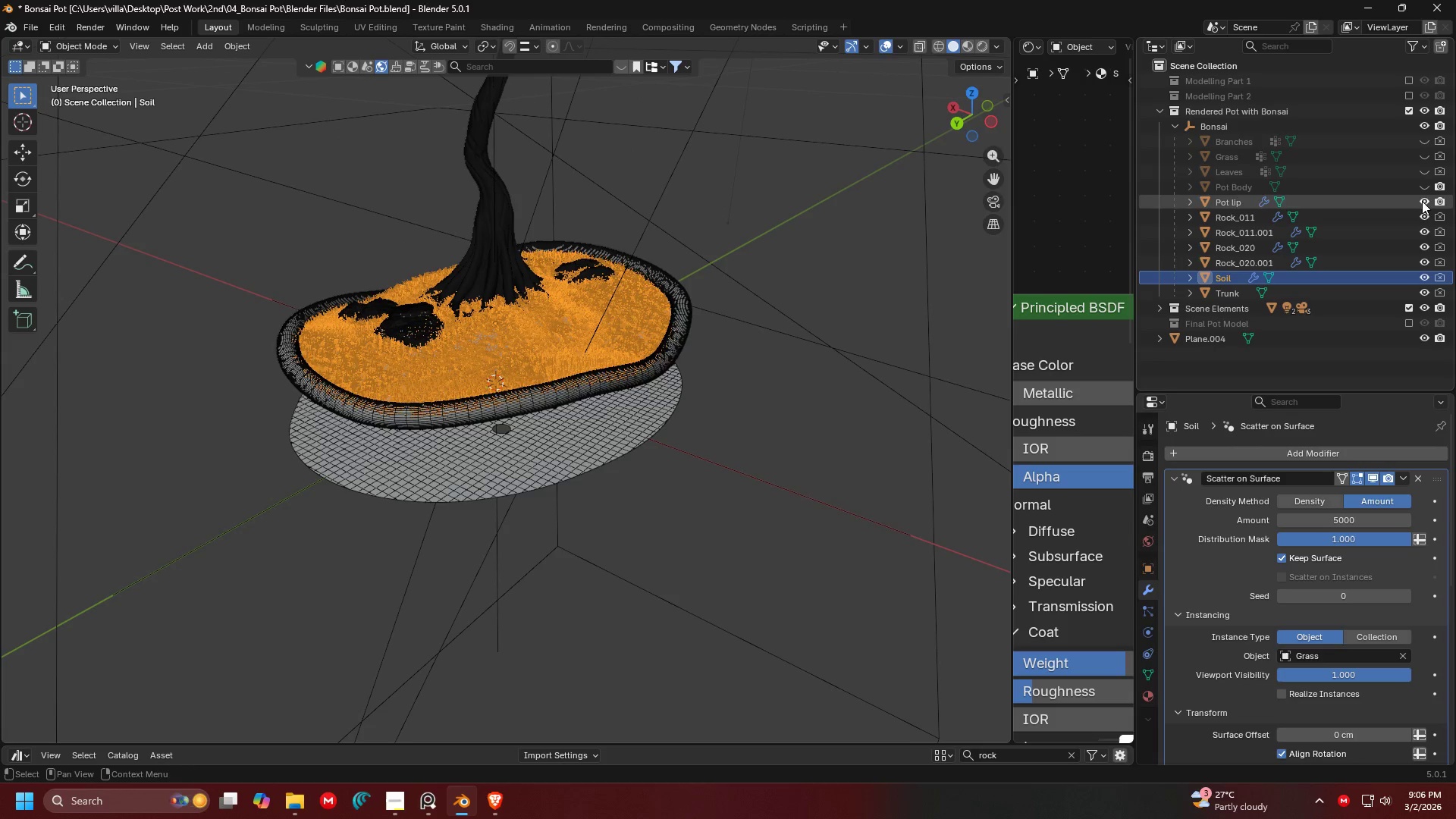 
triple_click([1422, 201])
 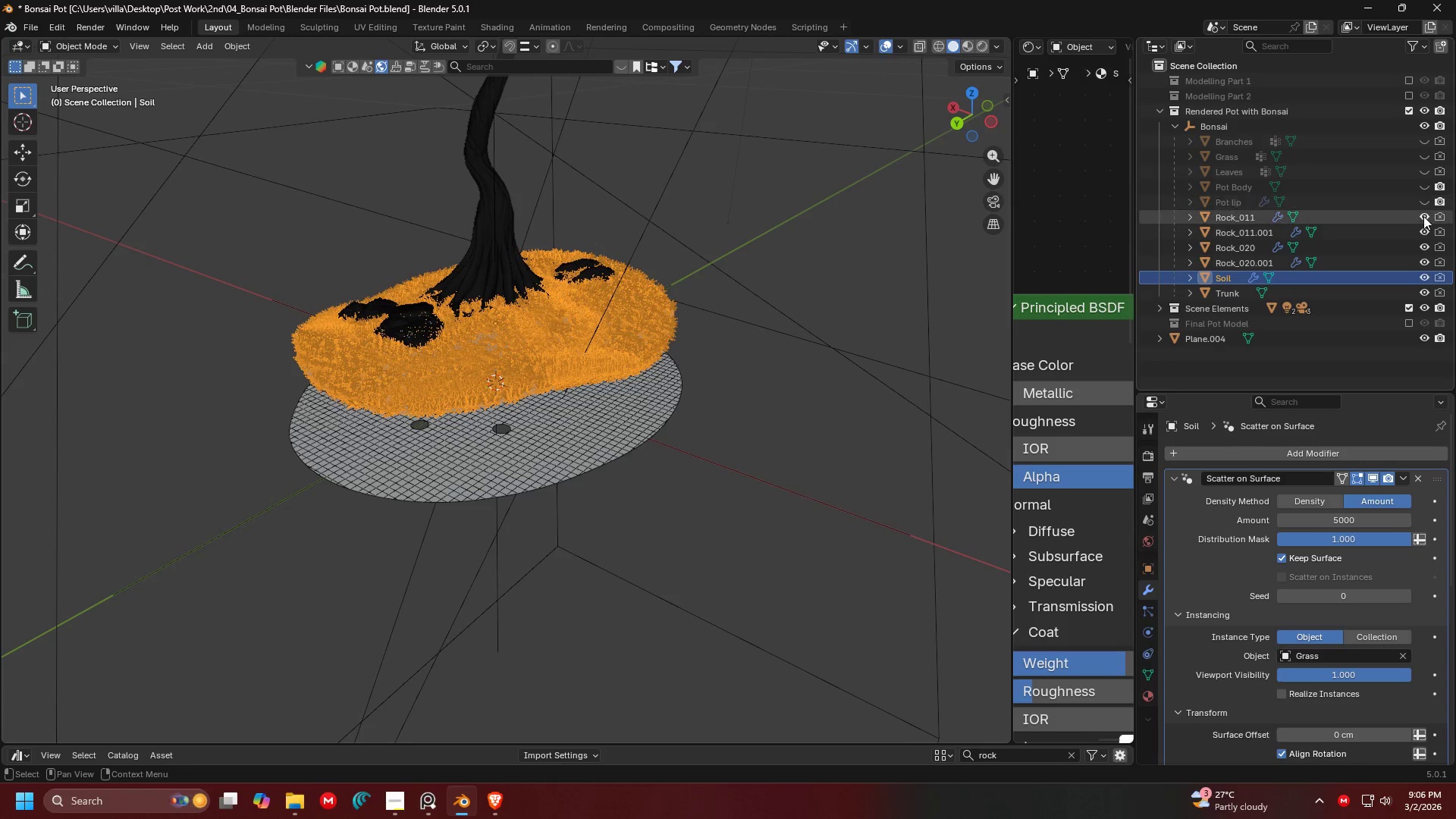 
triple_click([1423, 216])
 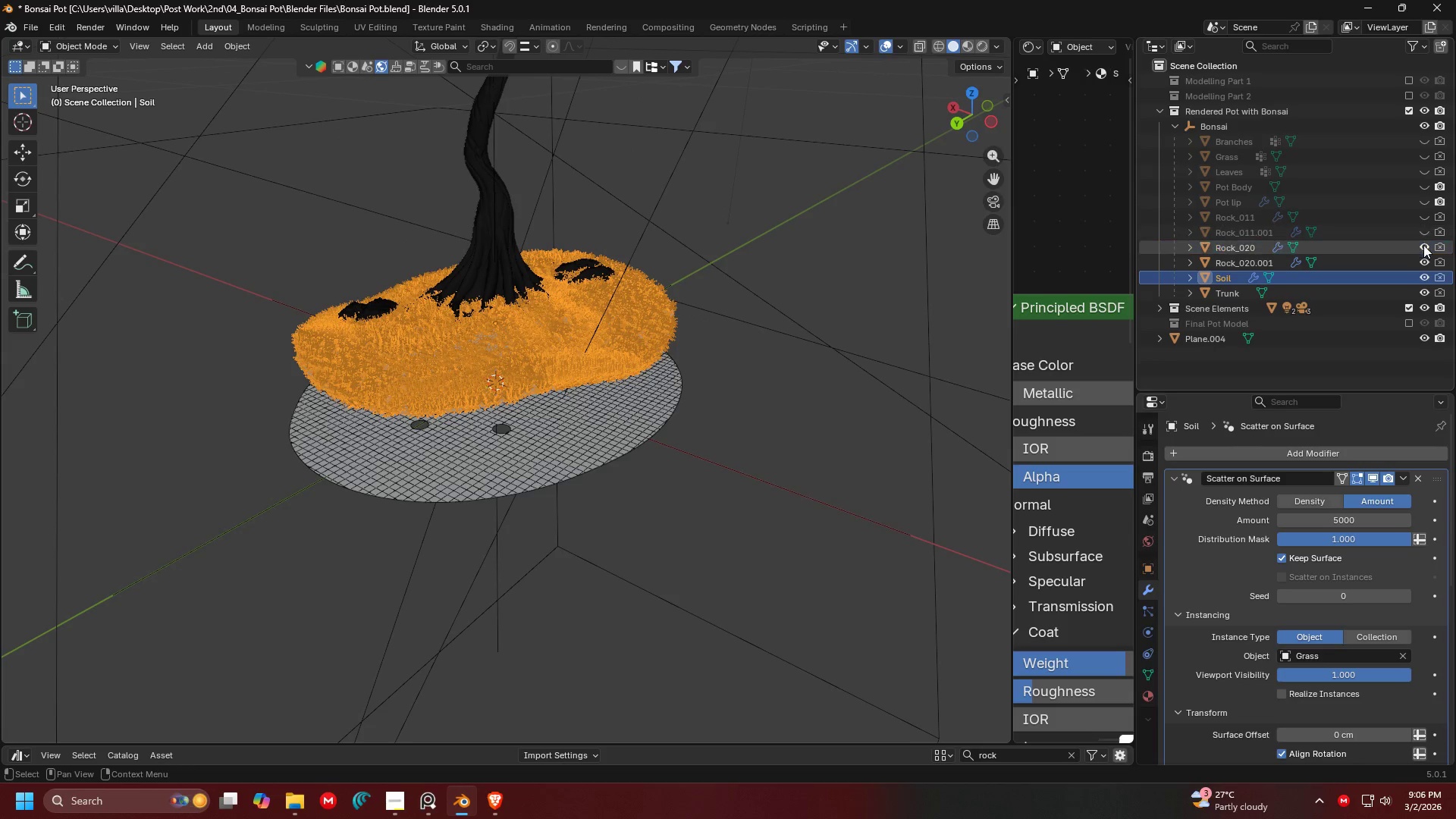 
triple_click([1423, 247])
 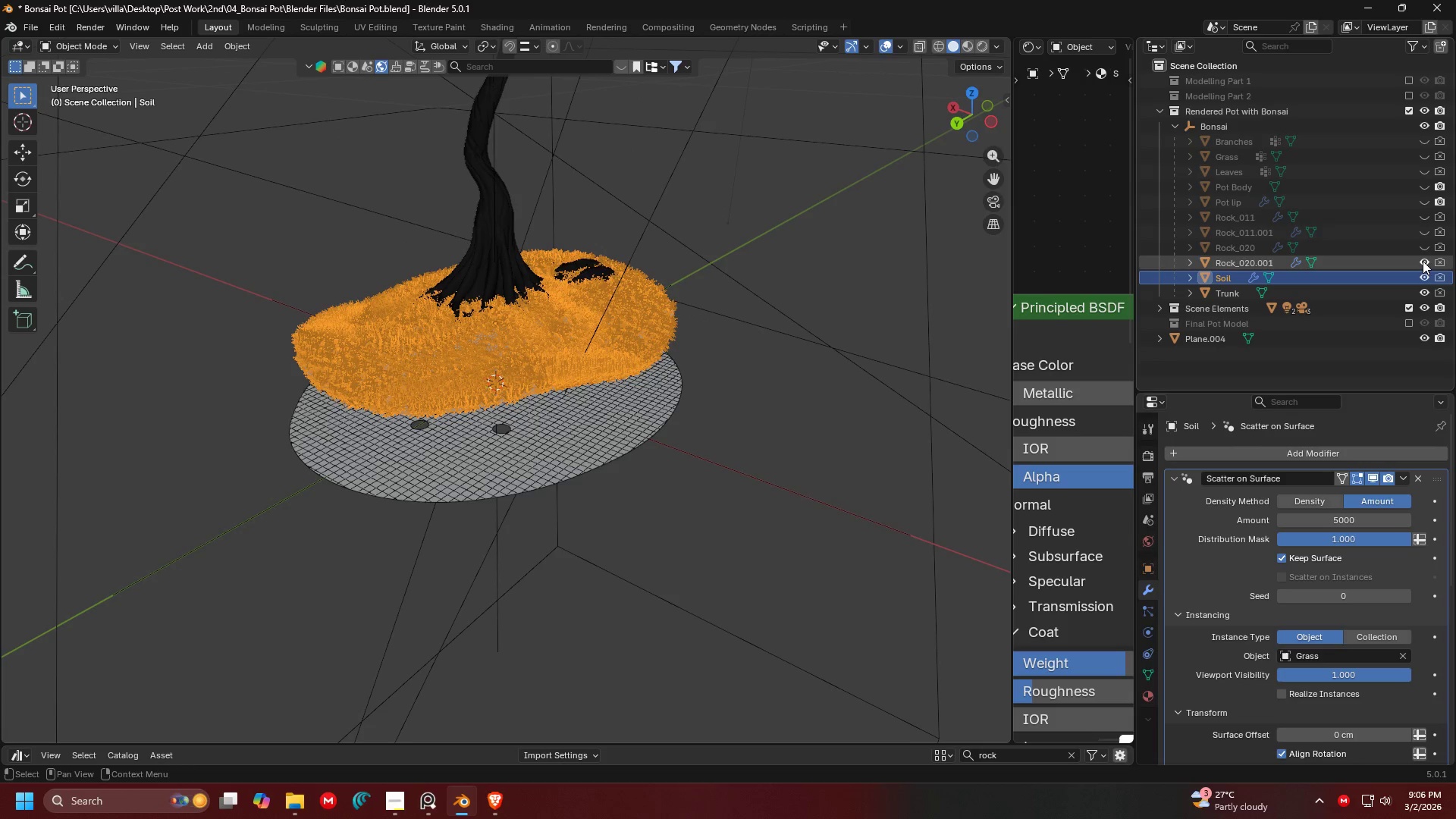 
triple_click([1423, 261])
 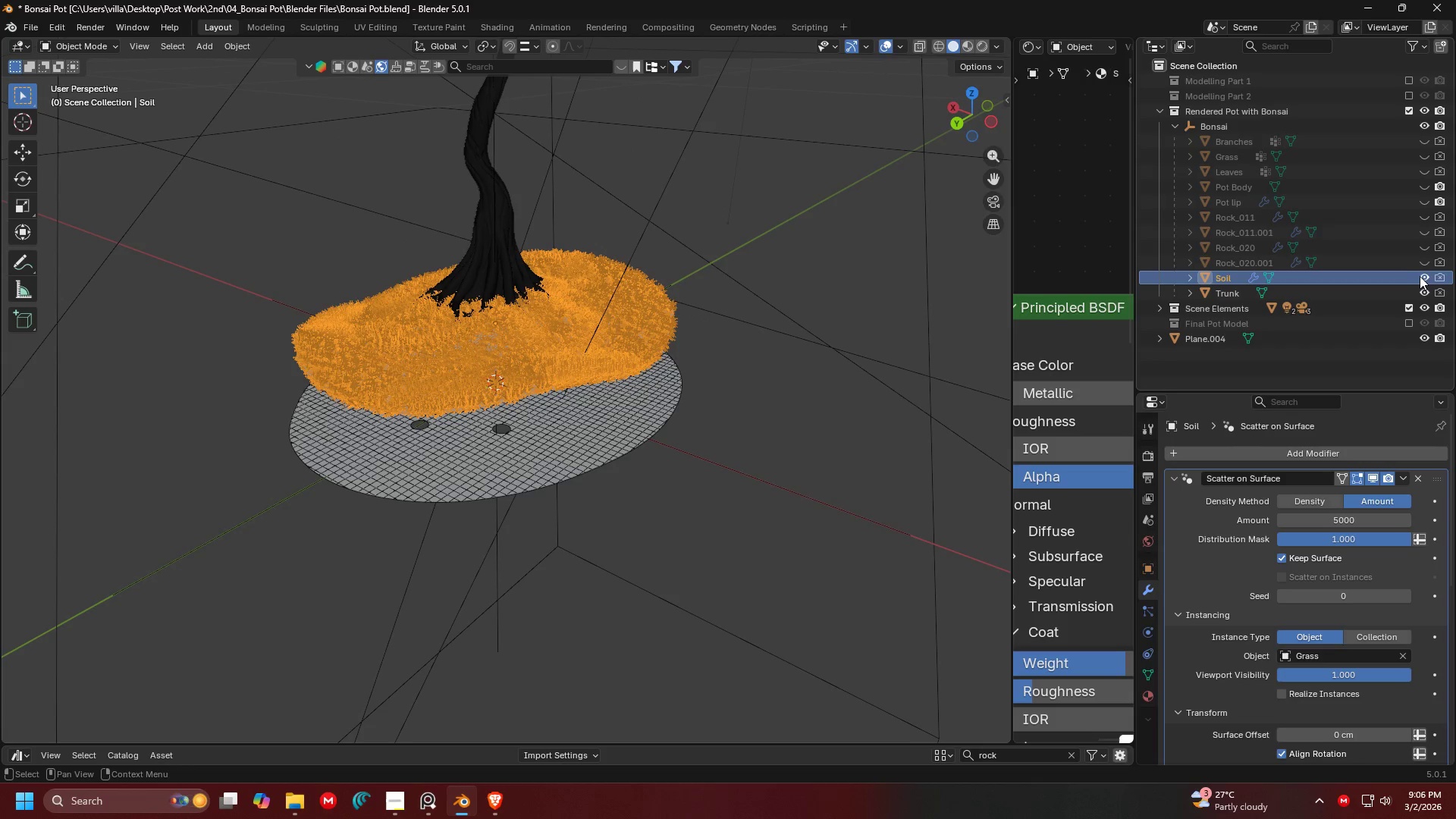 
left_click([1422, 277])
 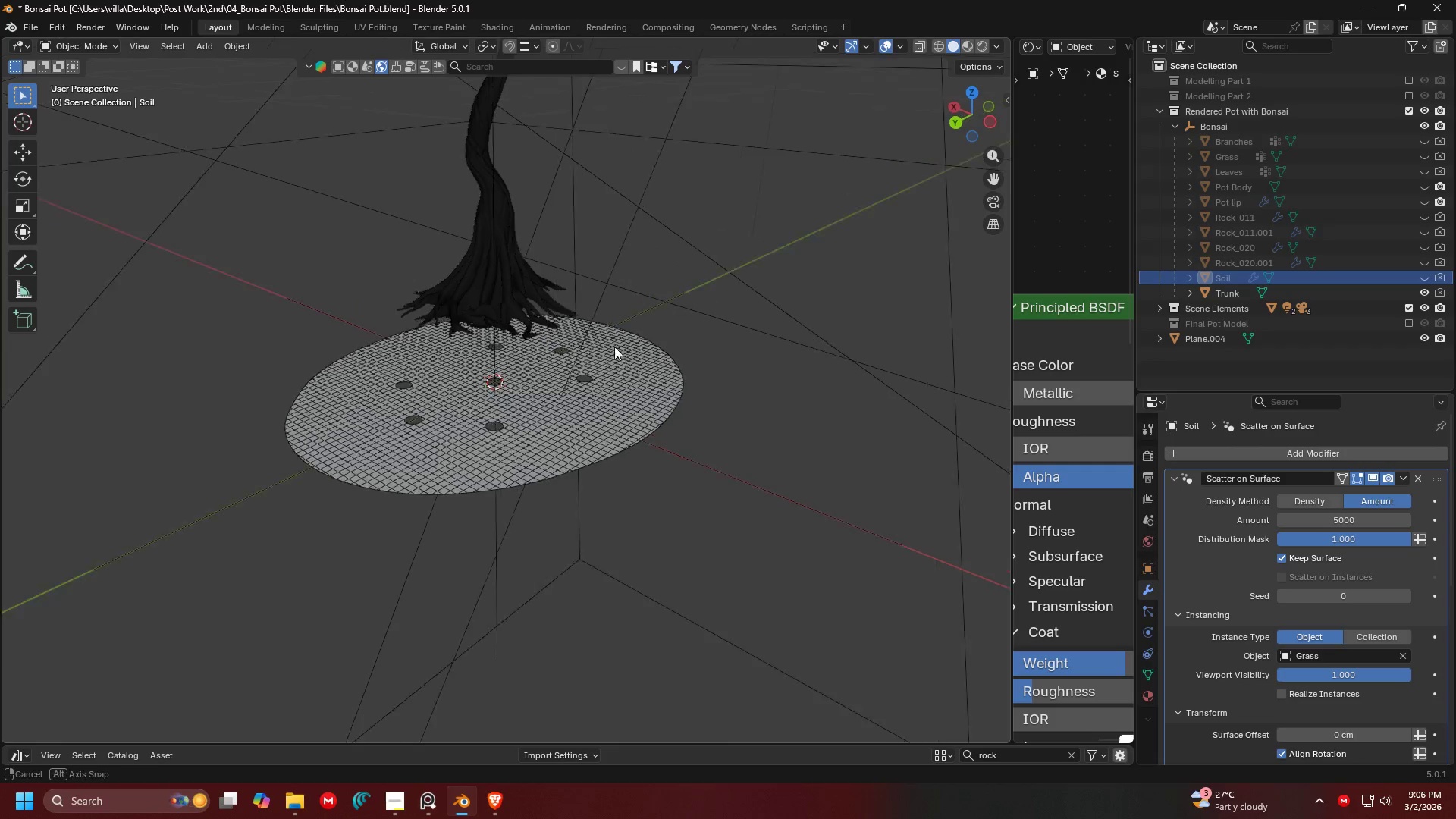 
scroll: coordinate [700, 334], scroll_direction: up, amount: 2.0
 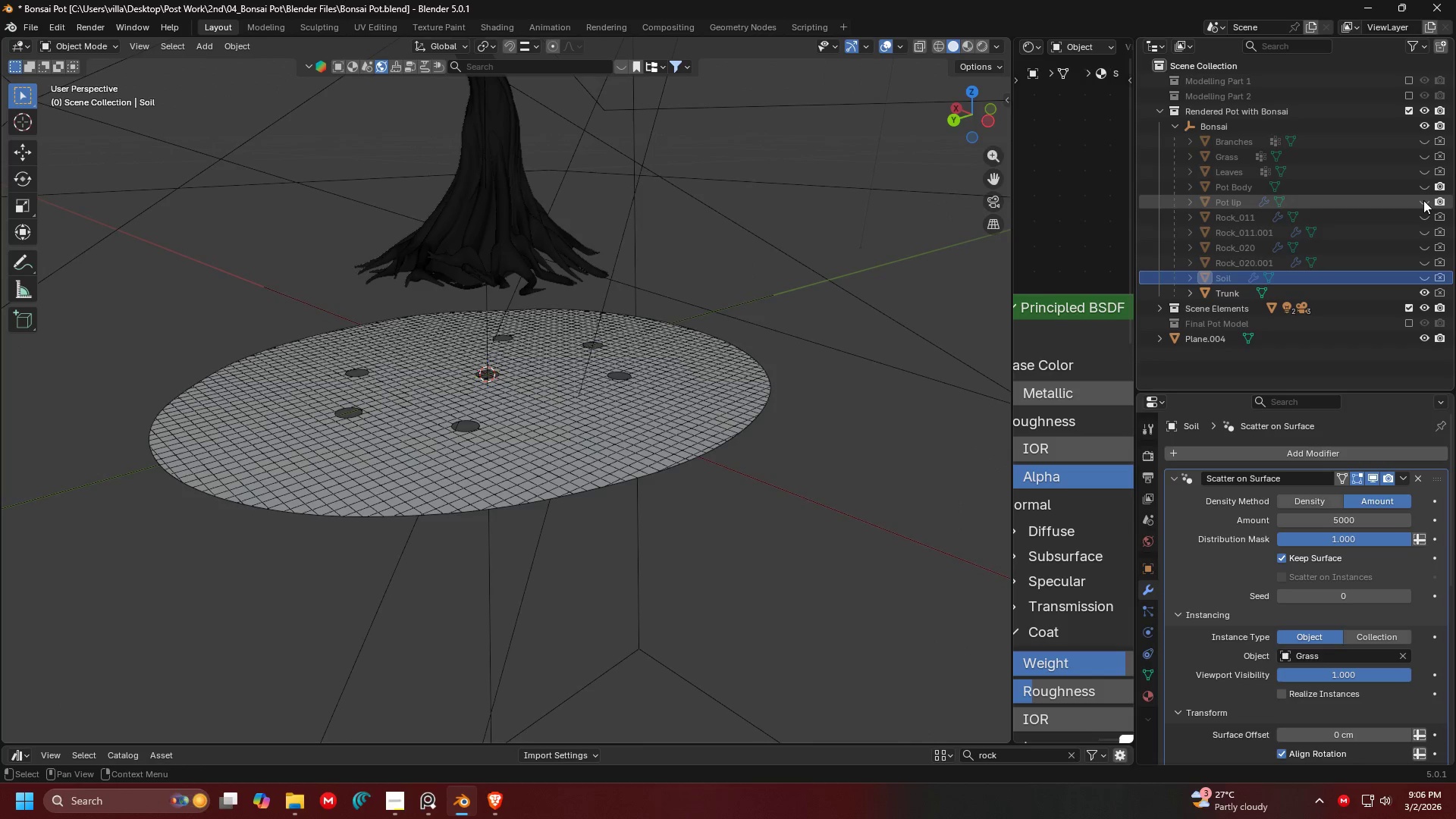 
double_click([1420, 191])
 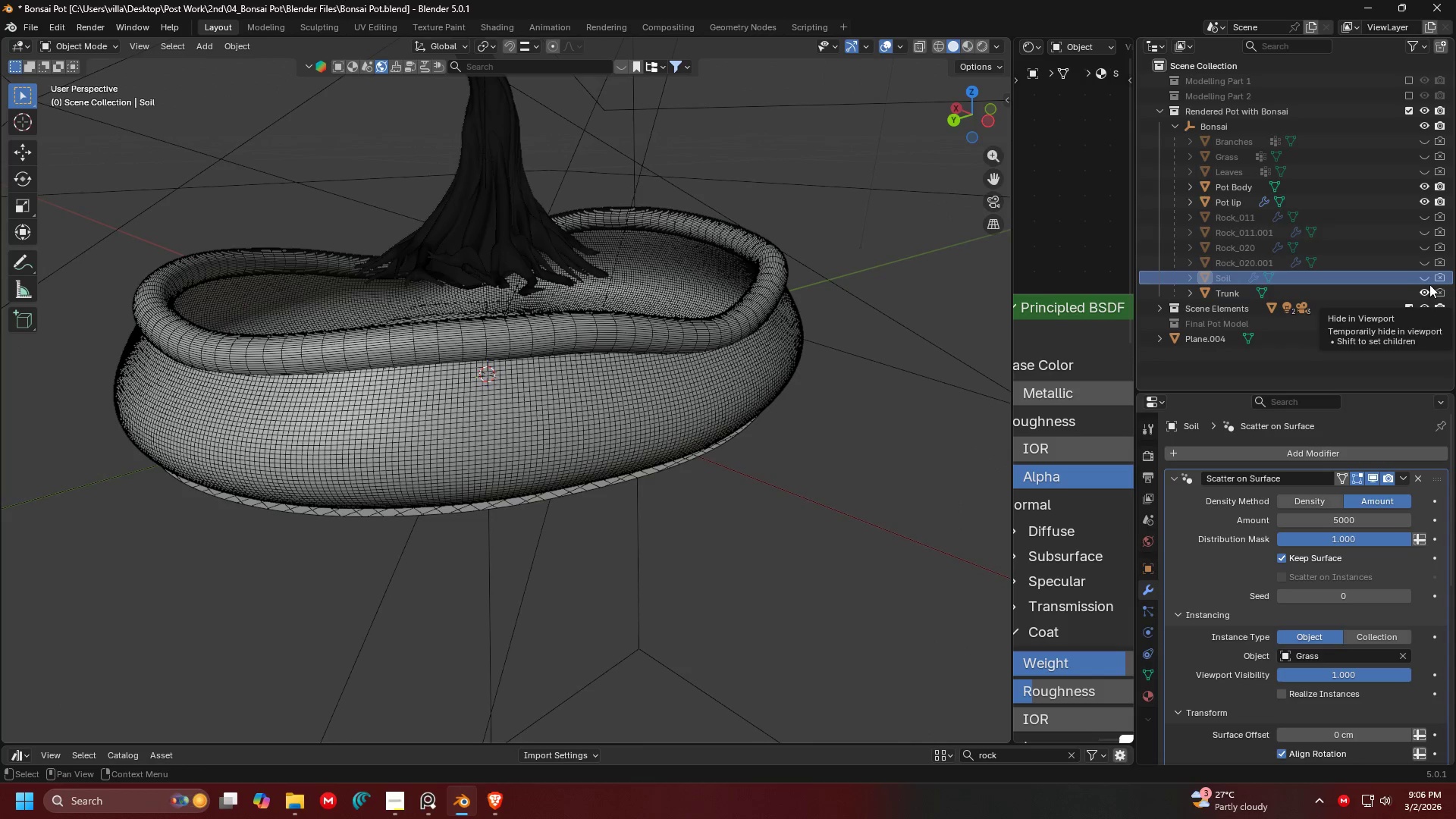 
left_click([1426, 290])
 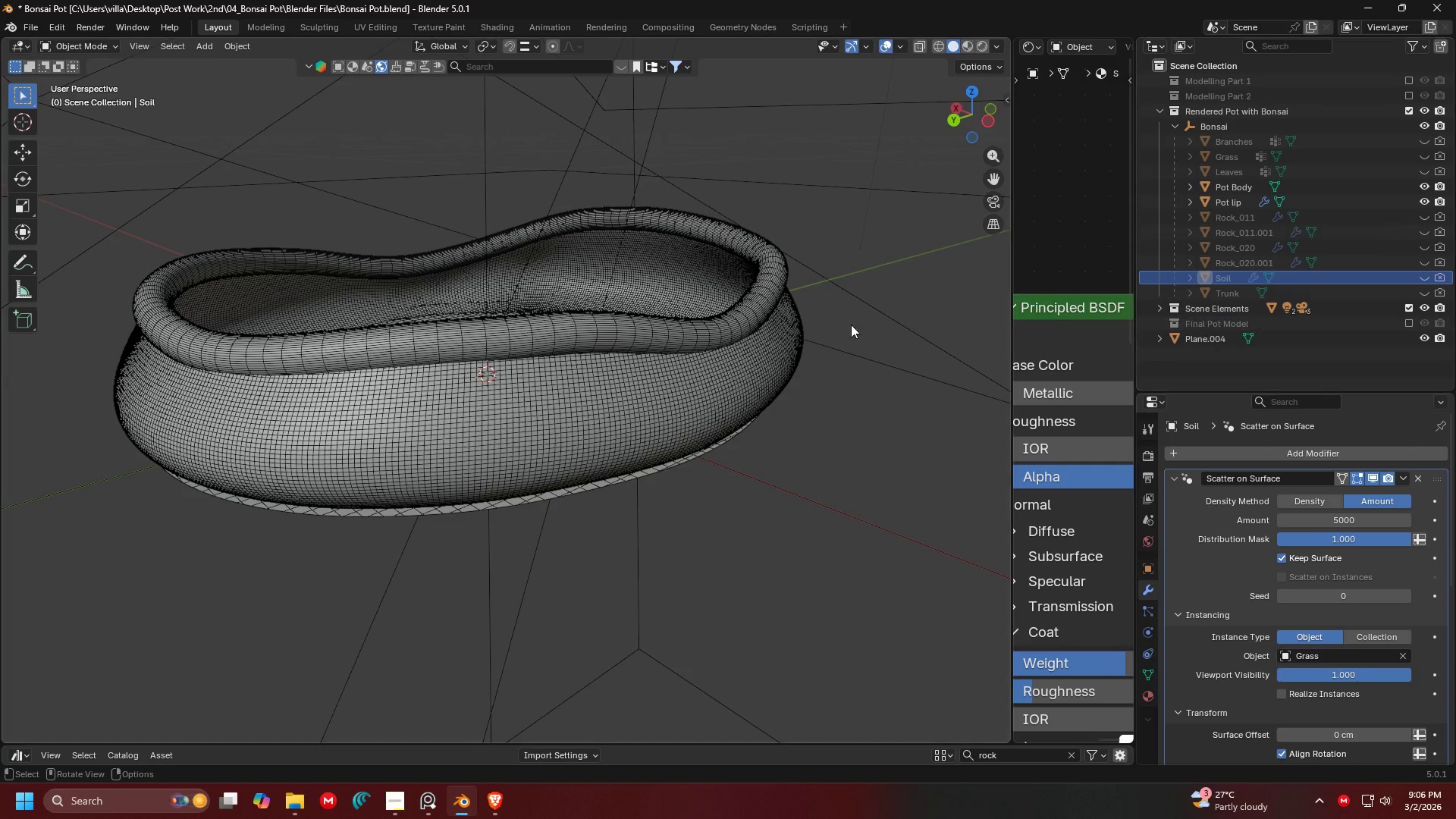 
scroll: coordinate [535, 356], scroll_direction: up, amount: 3.0
 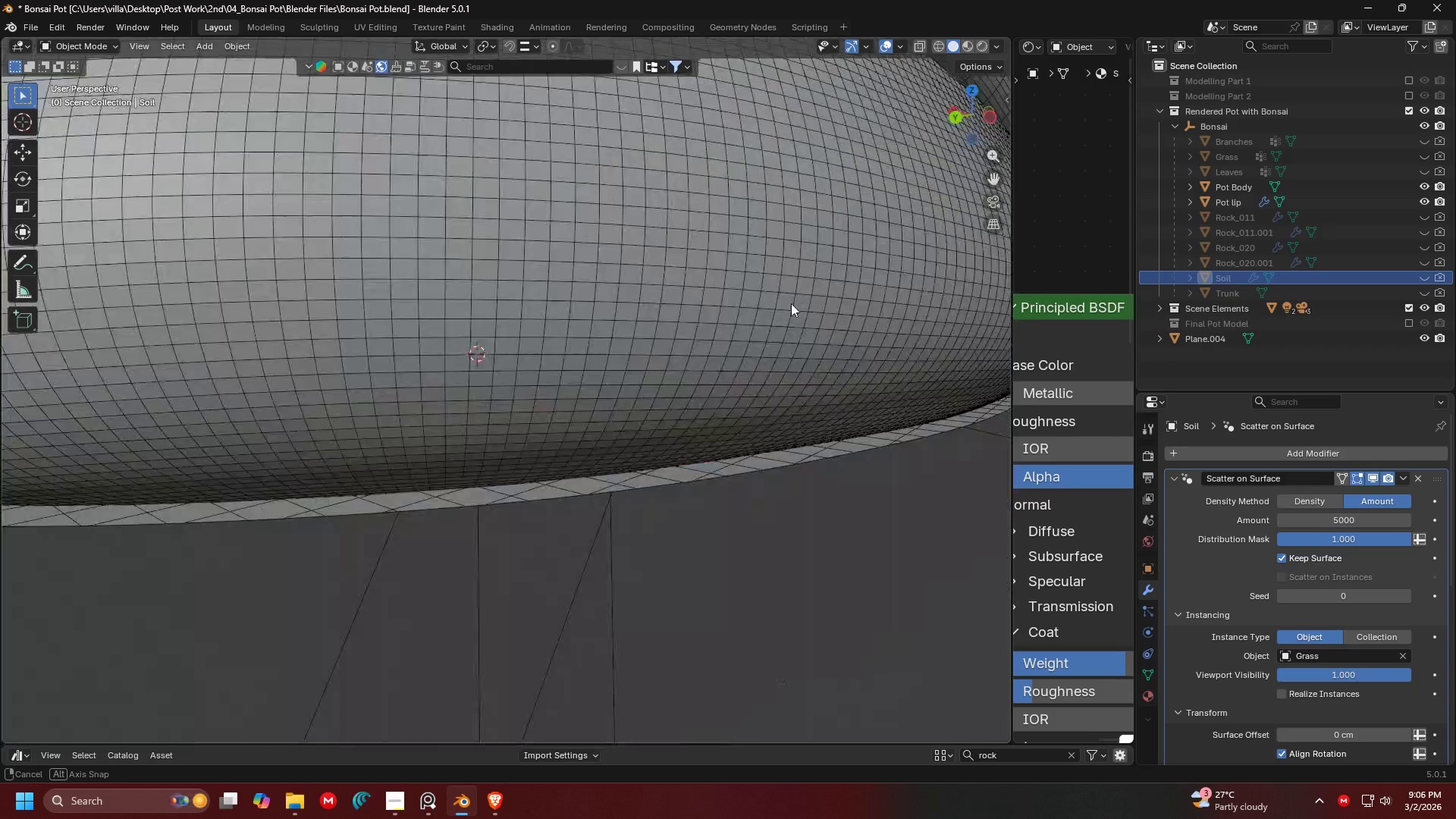 
left_click([811, 290])
 